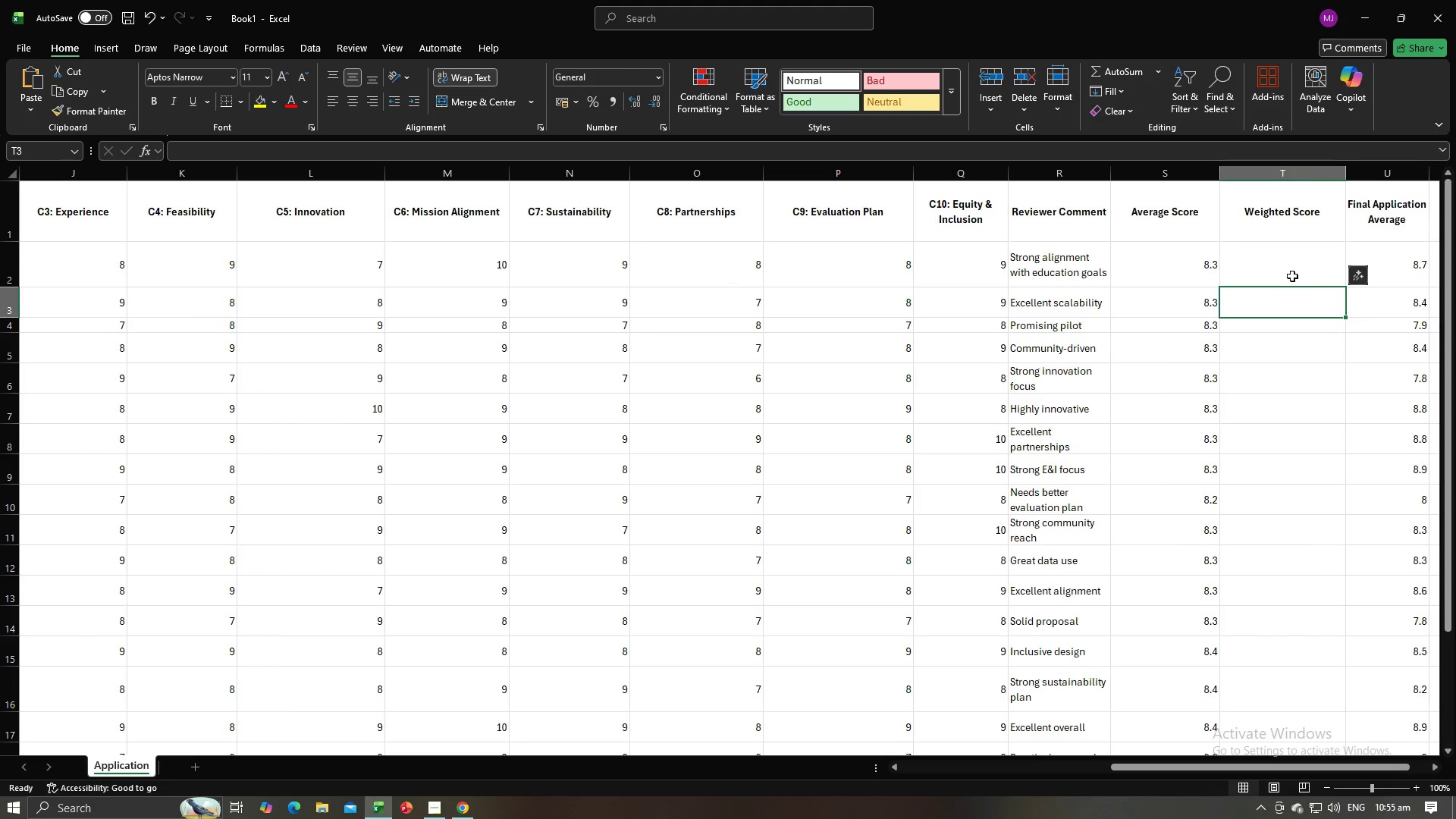 
double_click([1292, 267])
 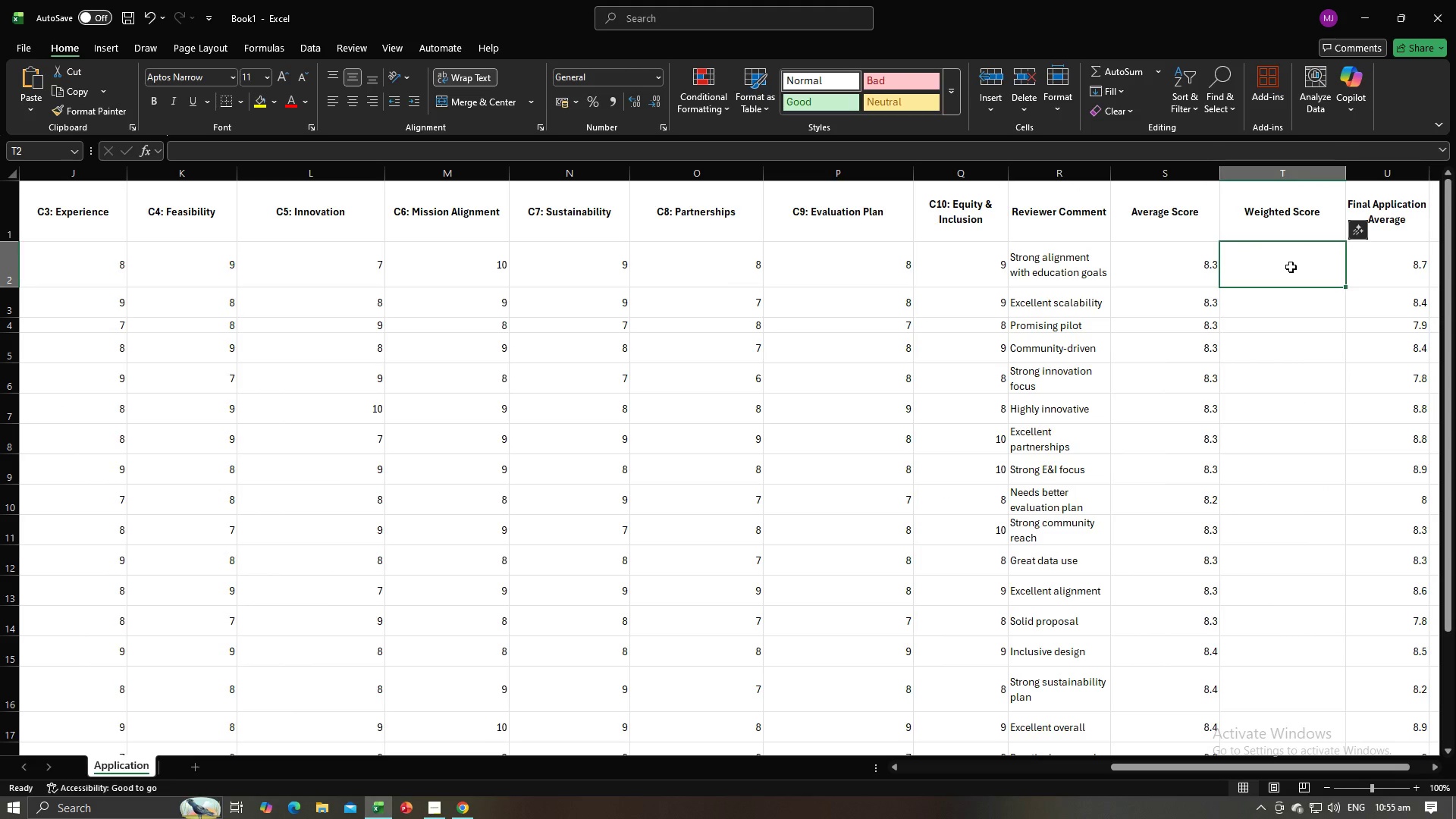 
key(Equal)
 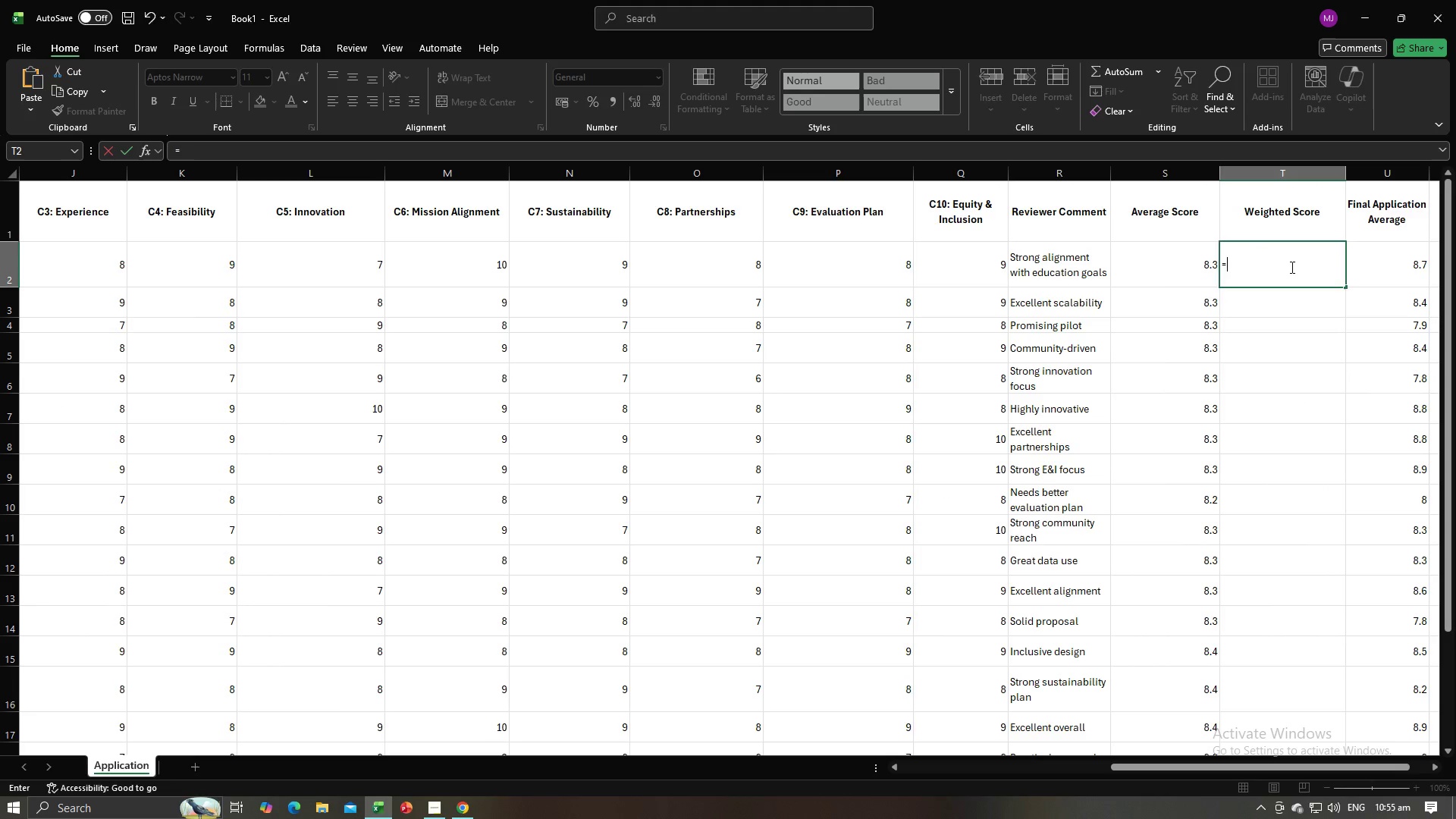 
key(Alt+AltLeft)
 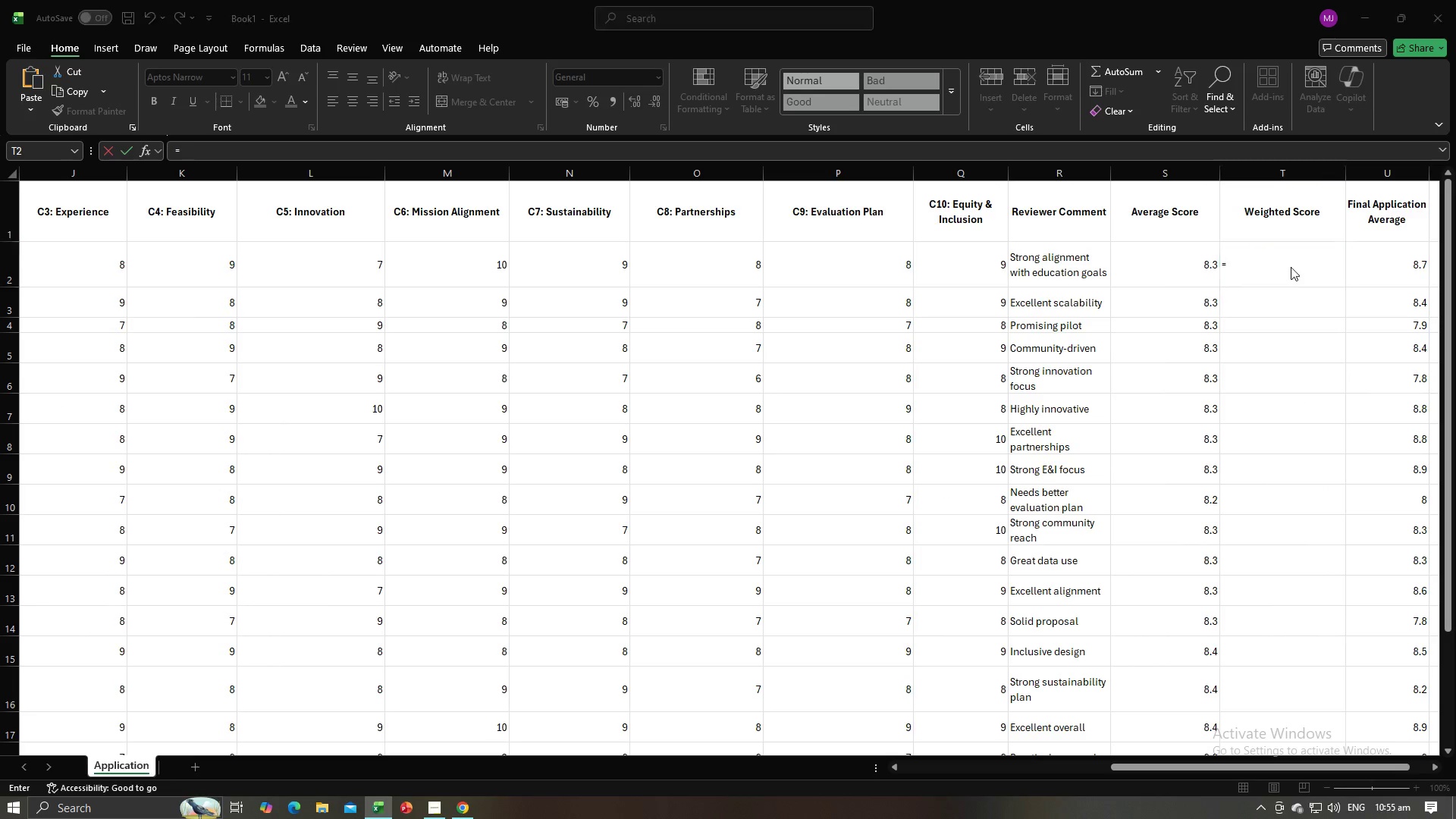 
key(Alt+Tab)
 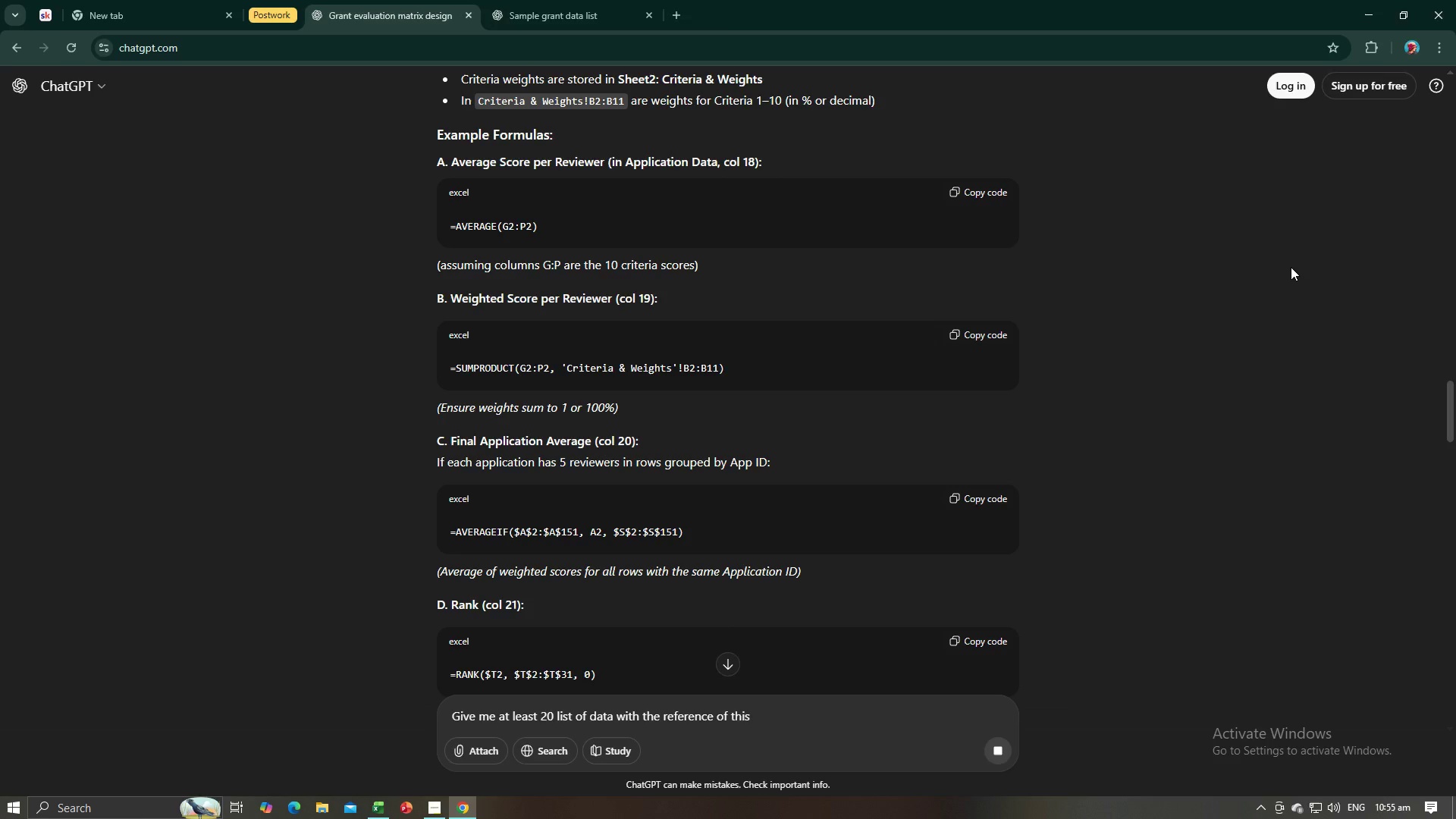 
key(Alt+AltLeft)
 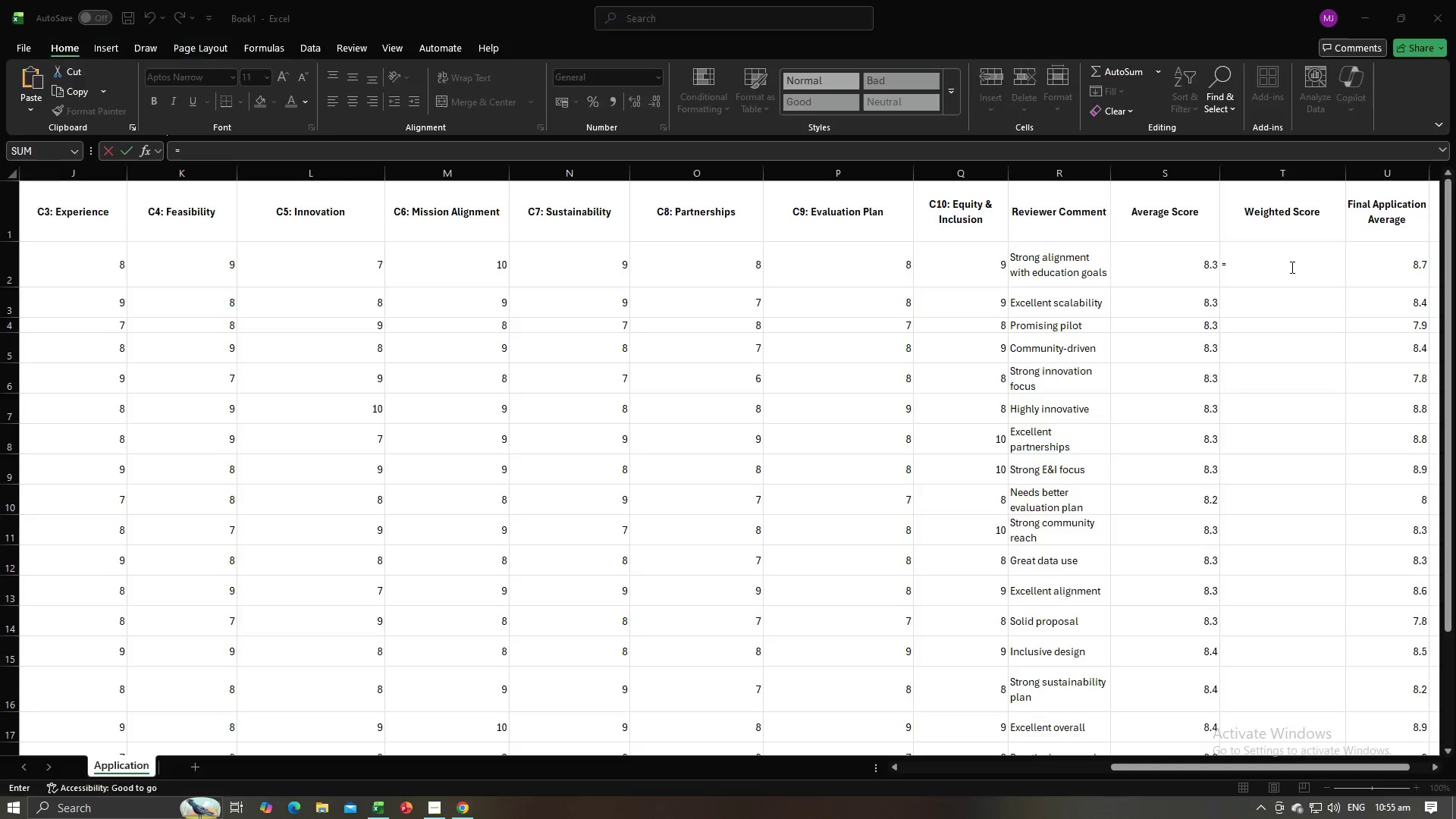 
key(Tab)
type(Sumproduct()
 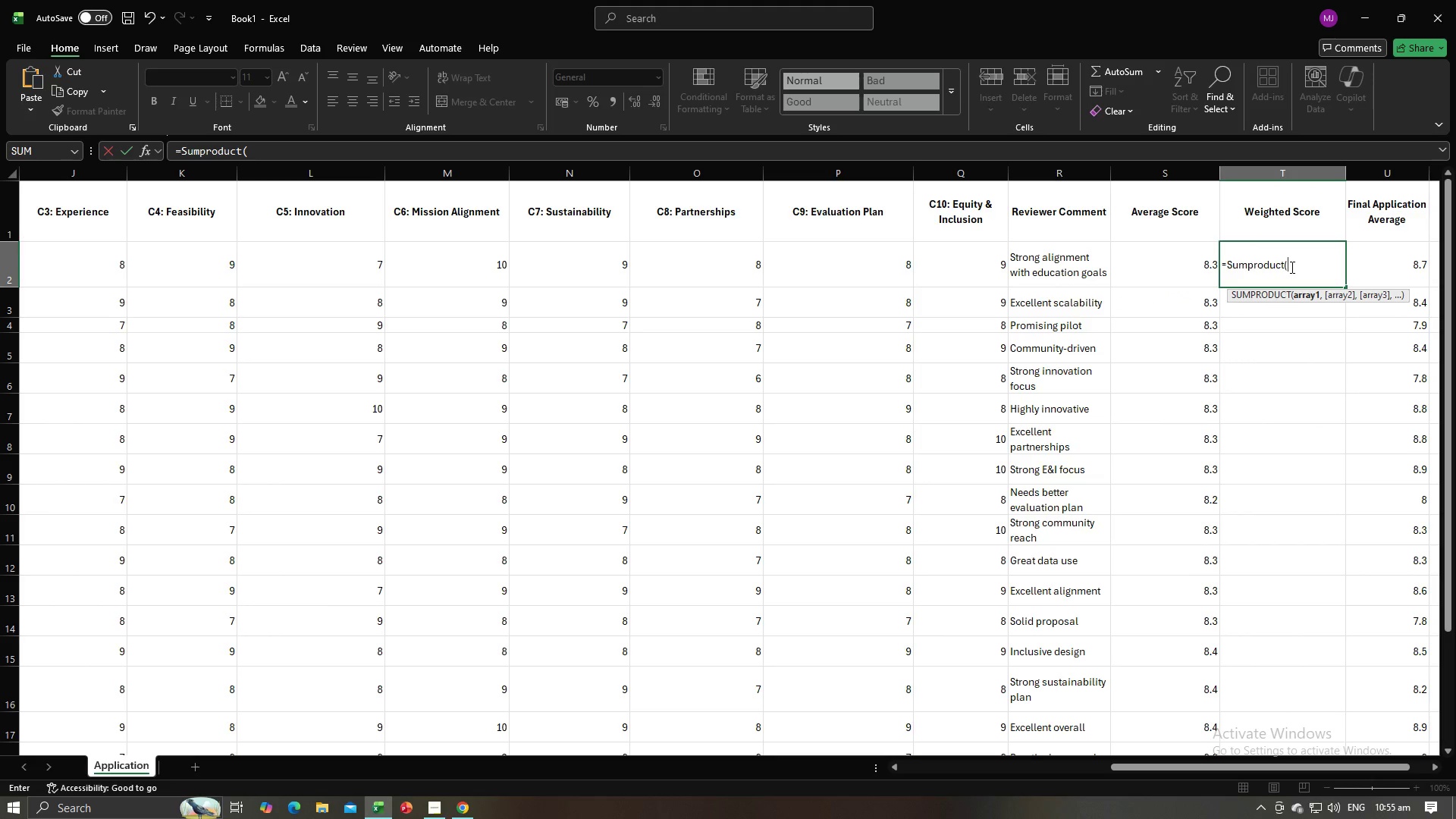 
key(Alt+AltLeft)
 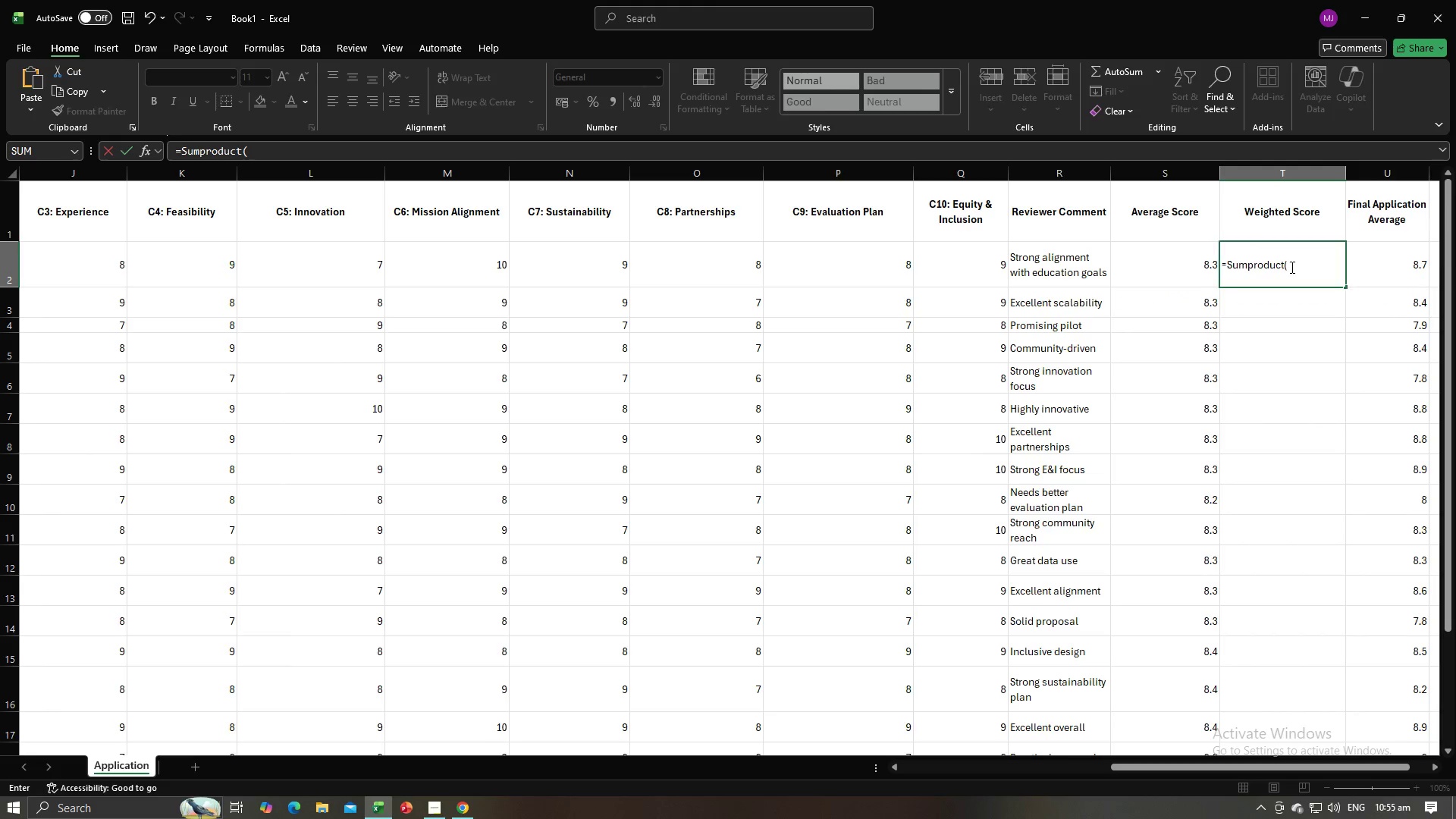 
key(Alt+Tab)
 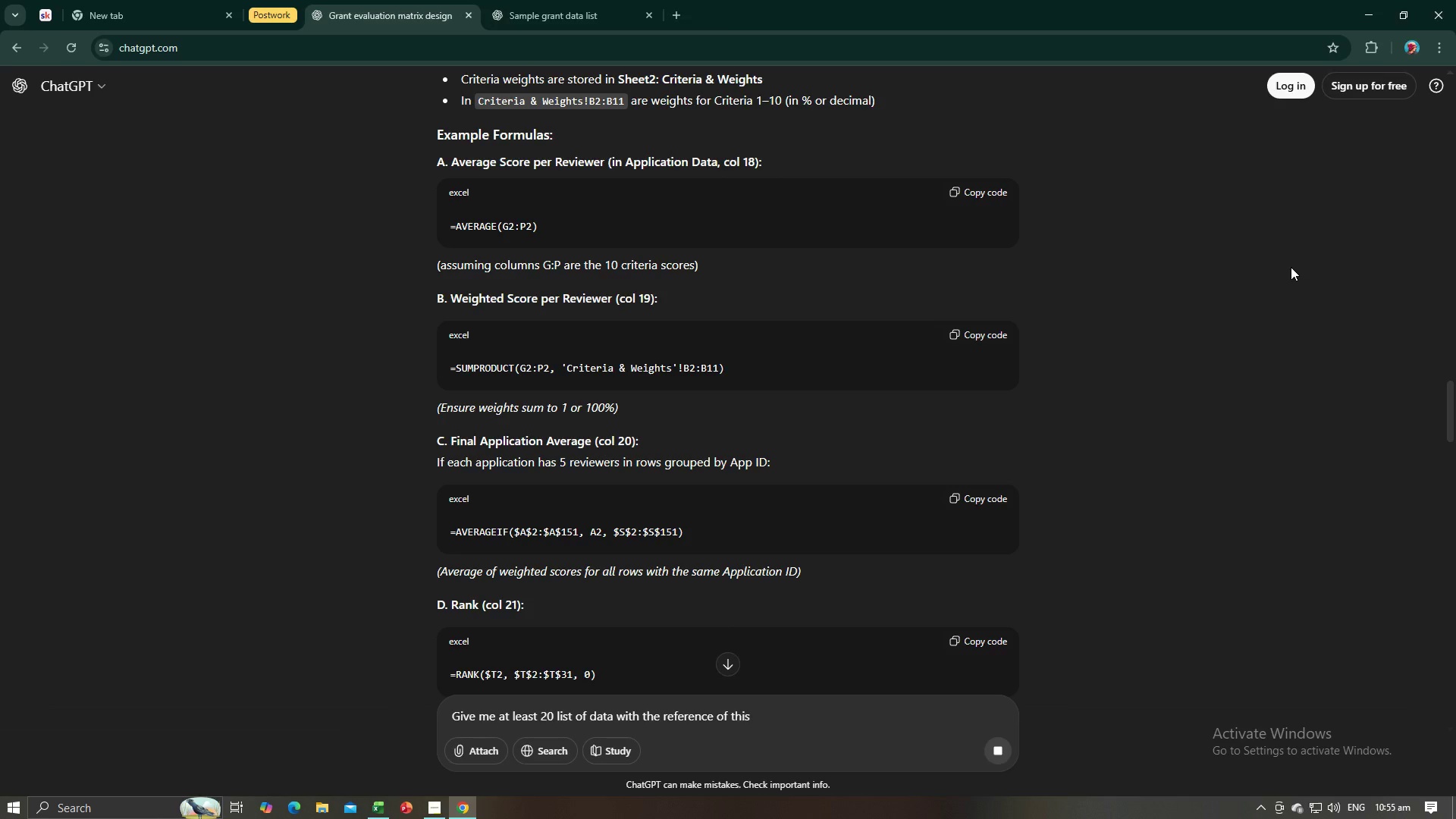 
key(Alt+AltLeft)
 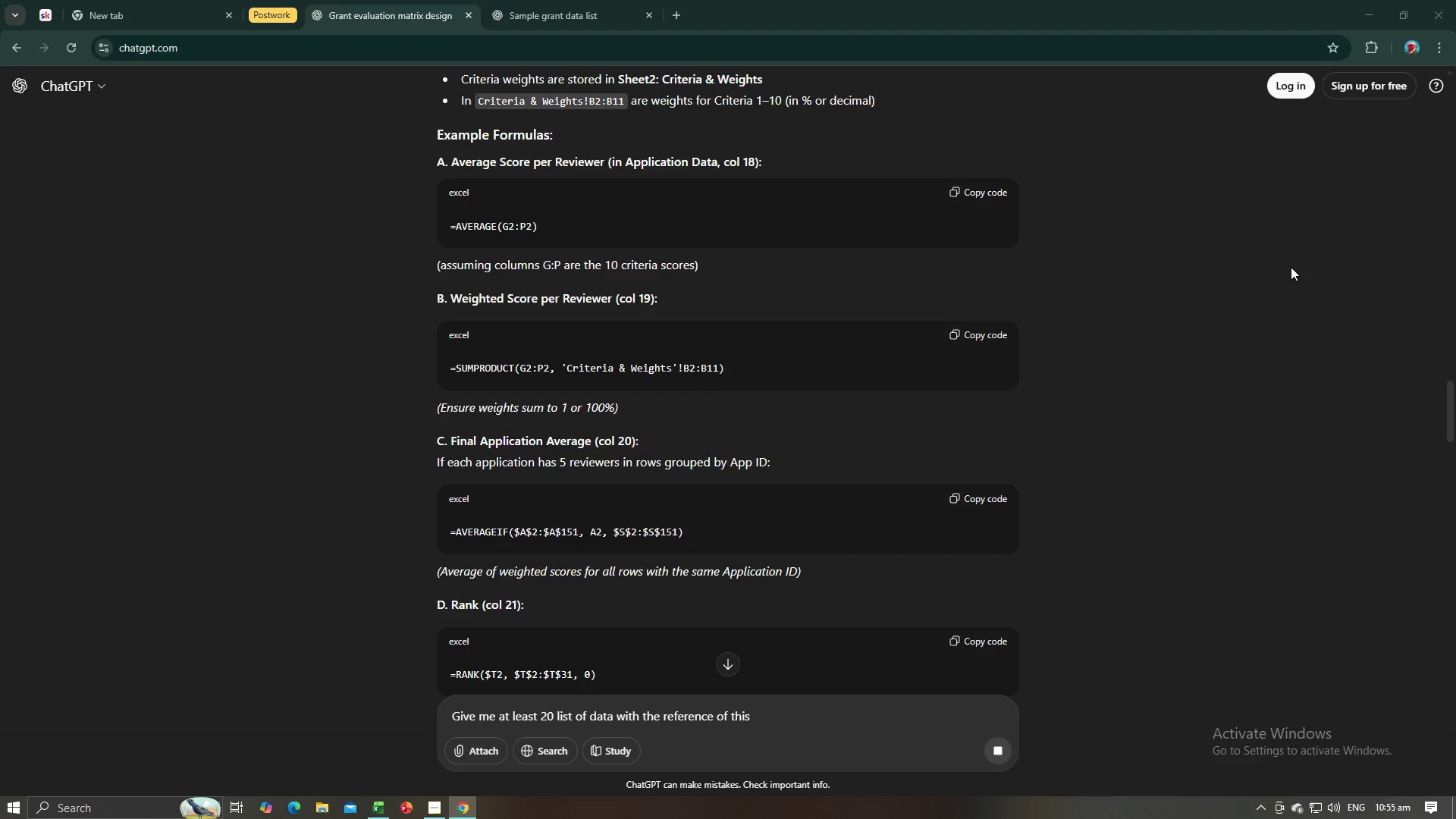 
key(Alt+Tab)
 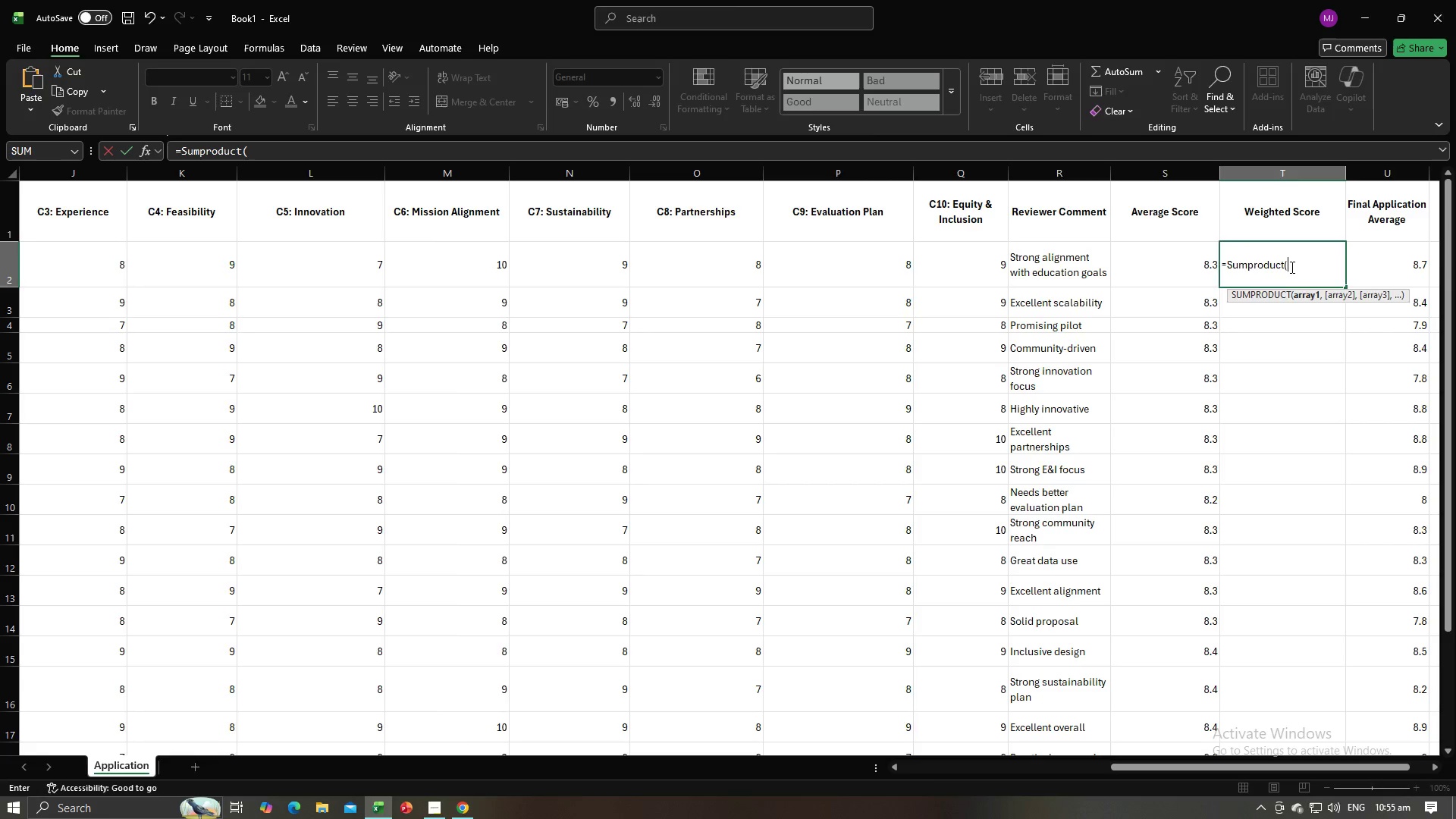 
key(Alt+AltLeft)
 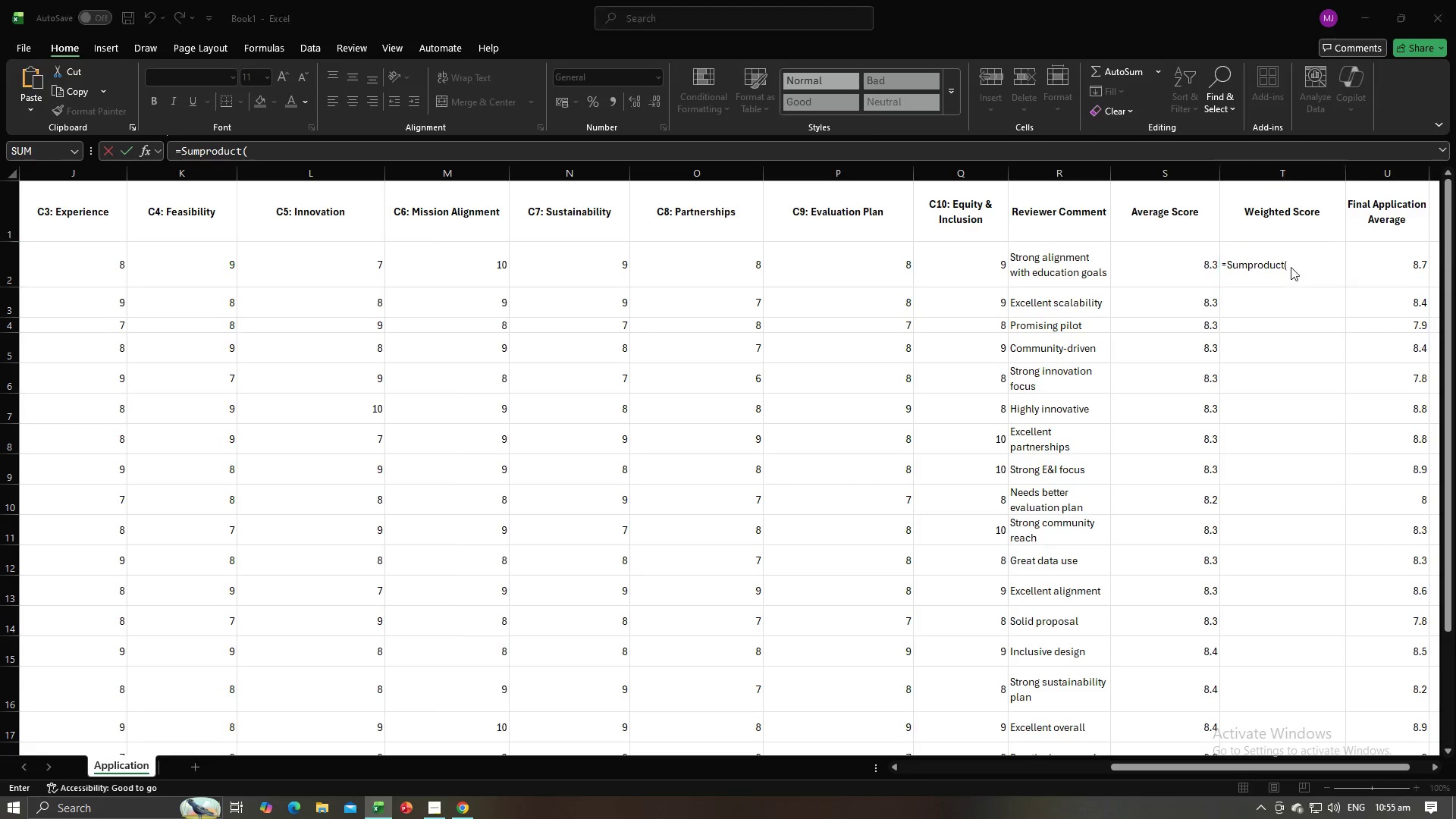 
key(Alt+Tab)
 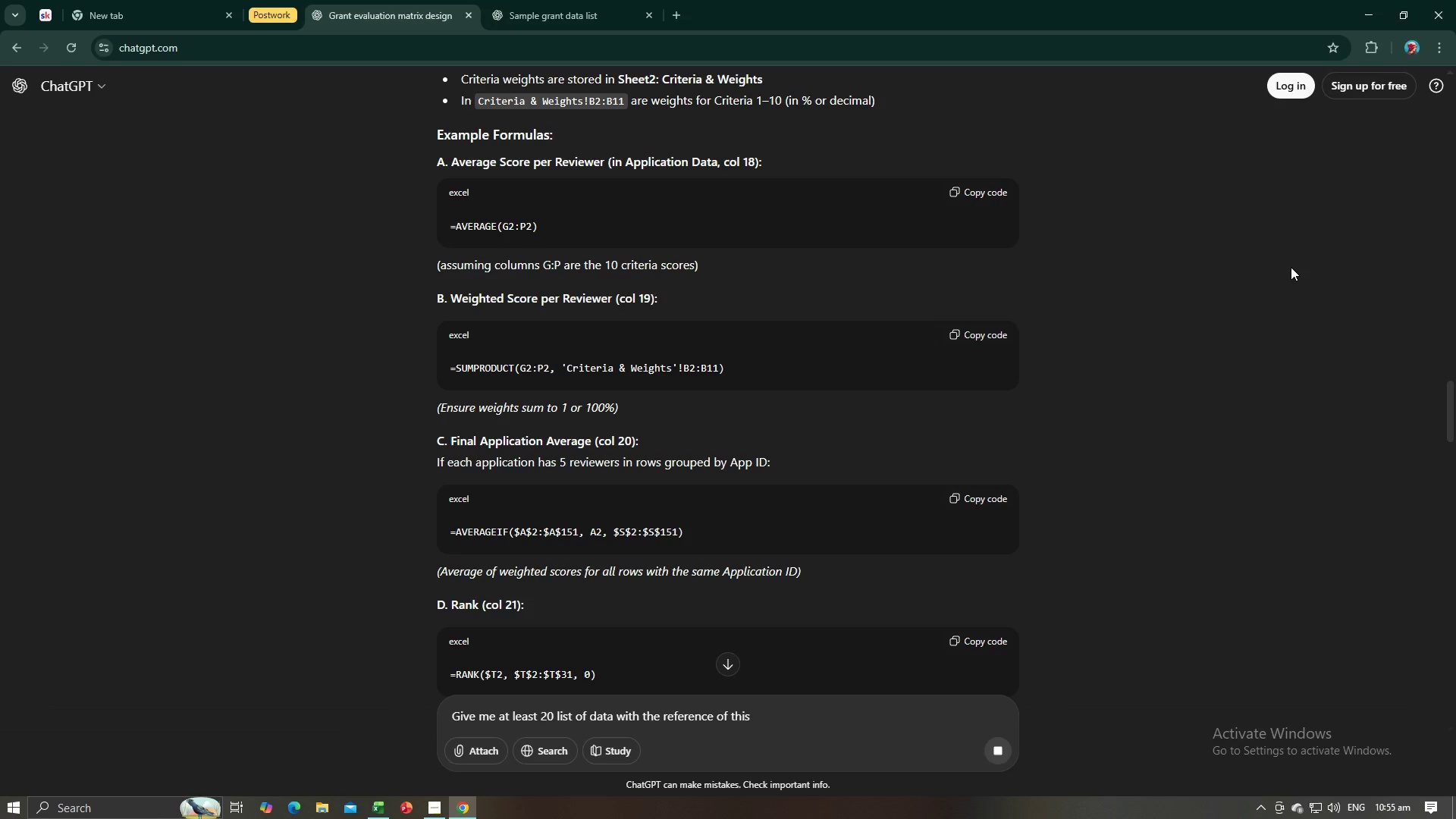 
key(Alt+AltLeft)
 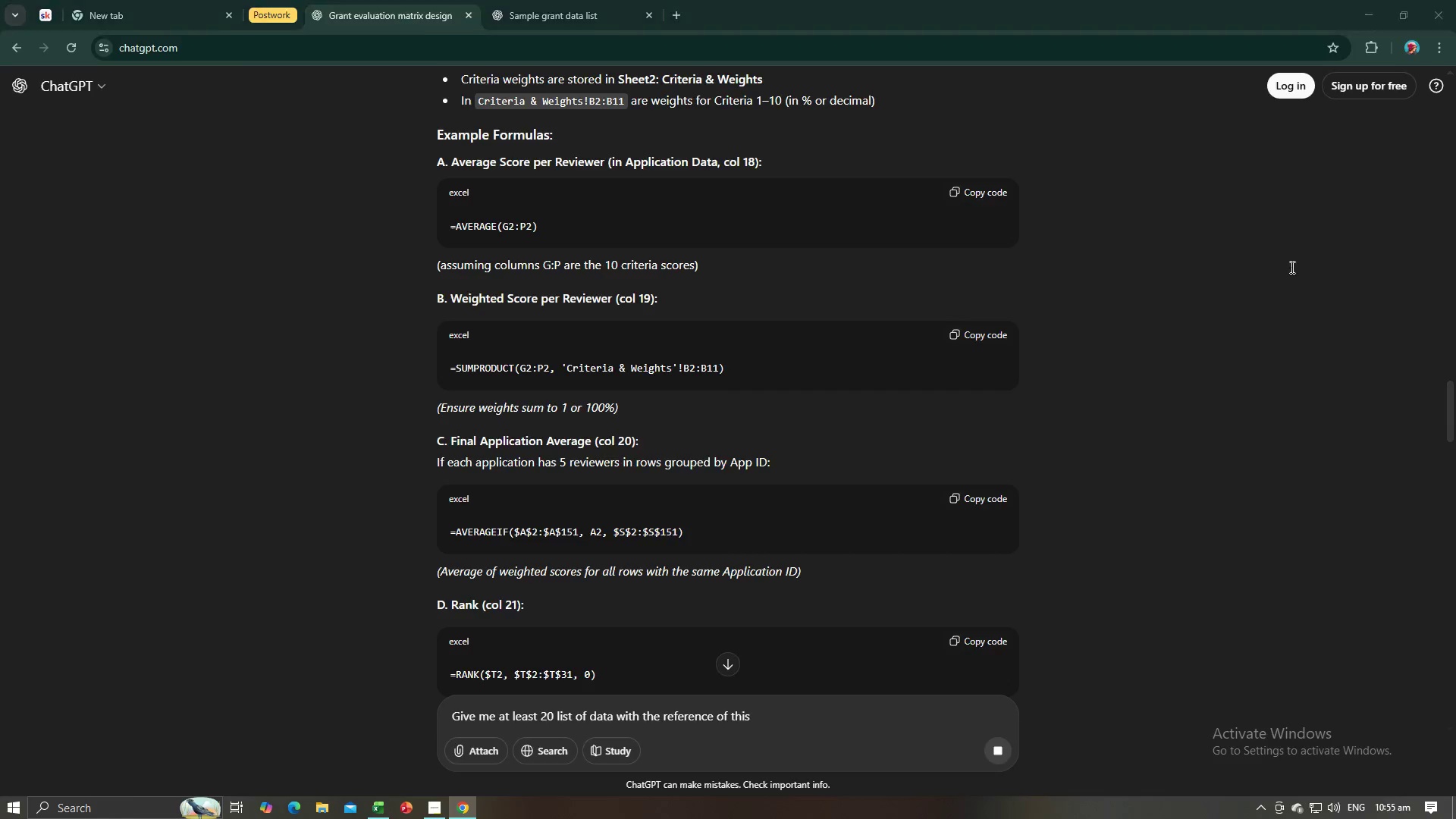 
key(Alt+Tab)
 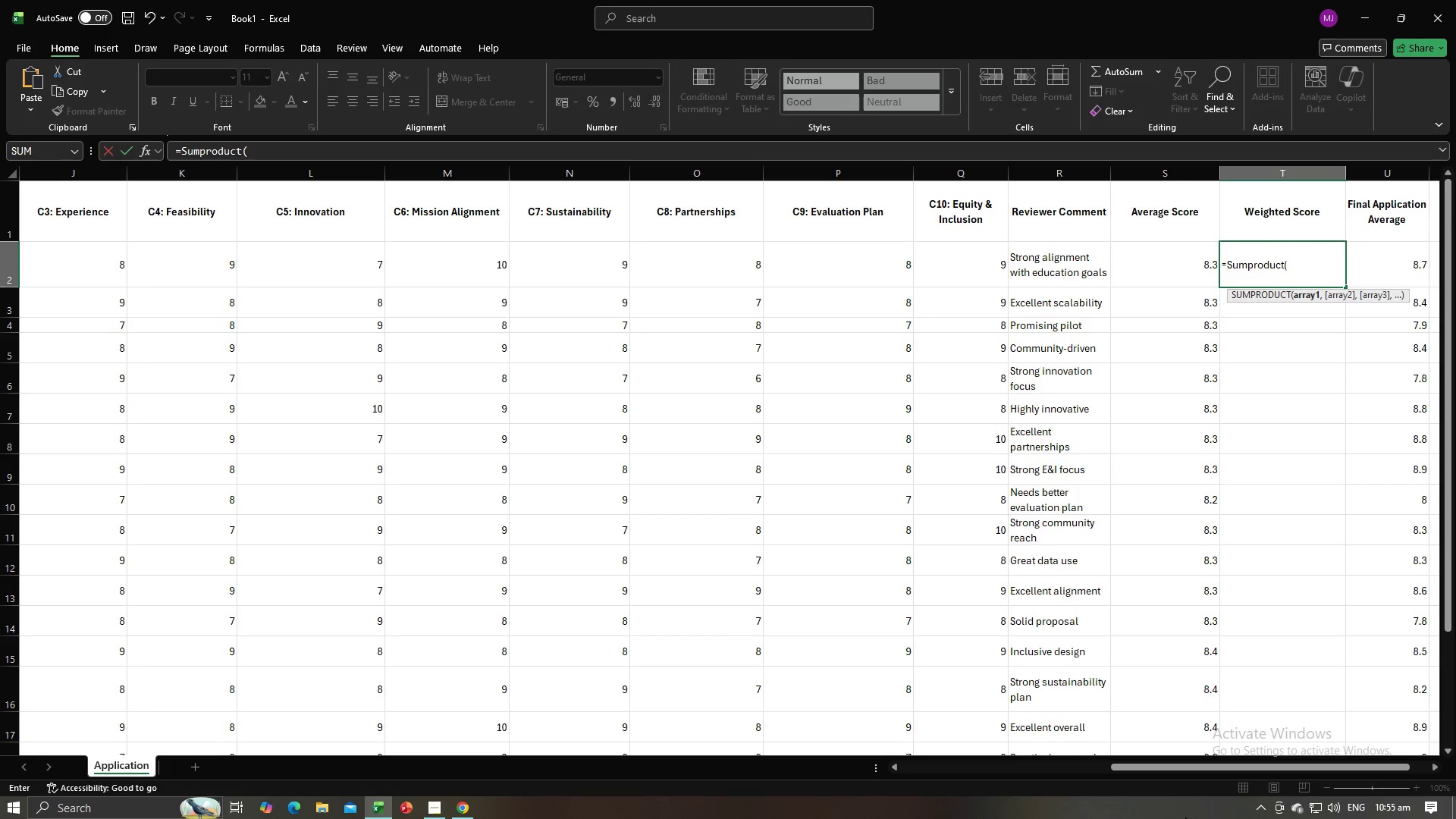 
left_click_drag(start_coordinate=[1192, 769], to_coordinate=[930, 774])
 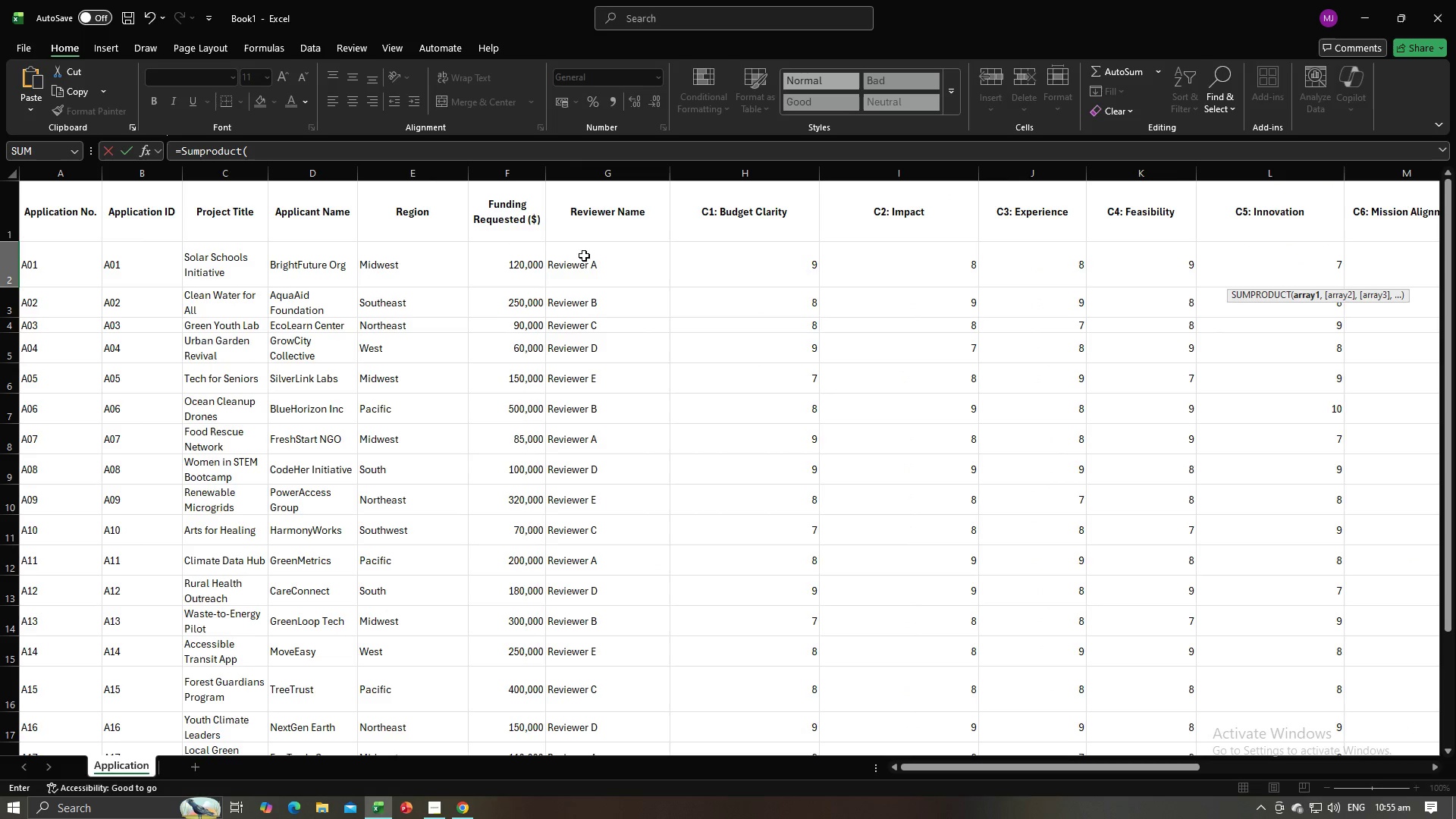 
left_click_drag(start_coordinate=[588, 247], to_coordinate=[1144, 702])
 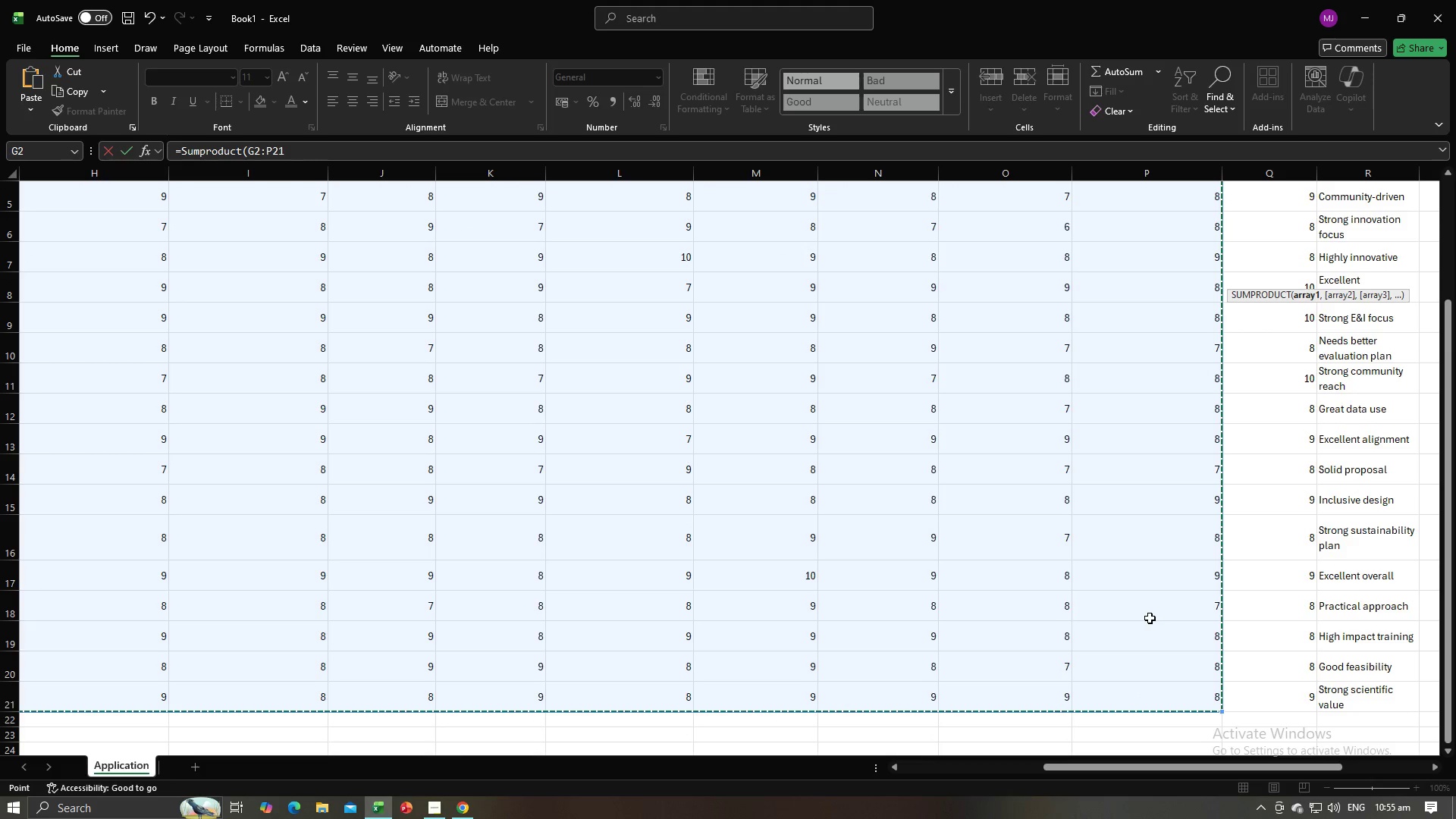 
scroll: coordinate [1149, 618], scroll_direction: up, amount: 8.0
 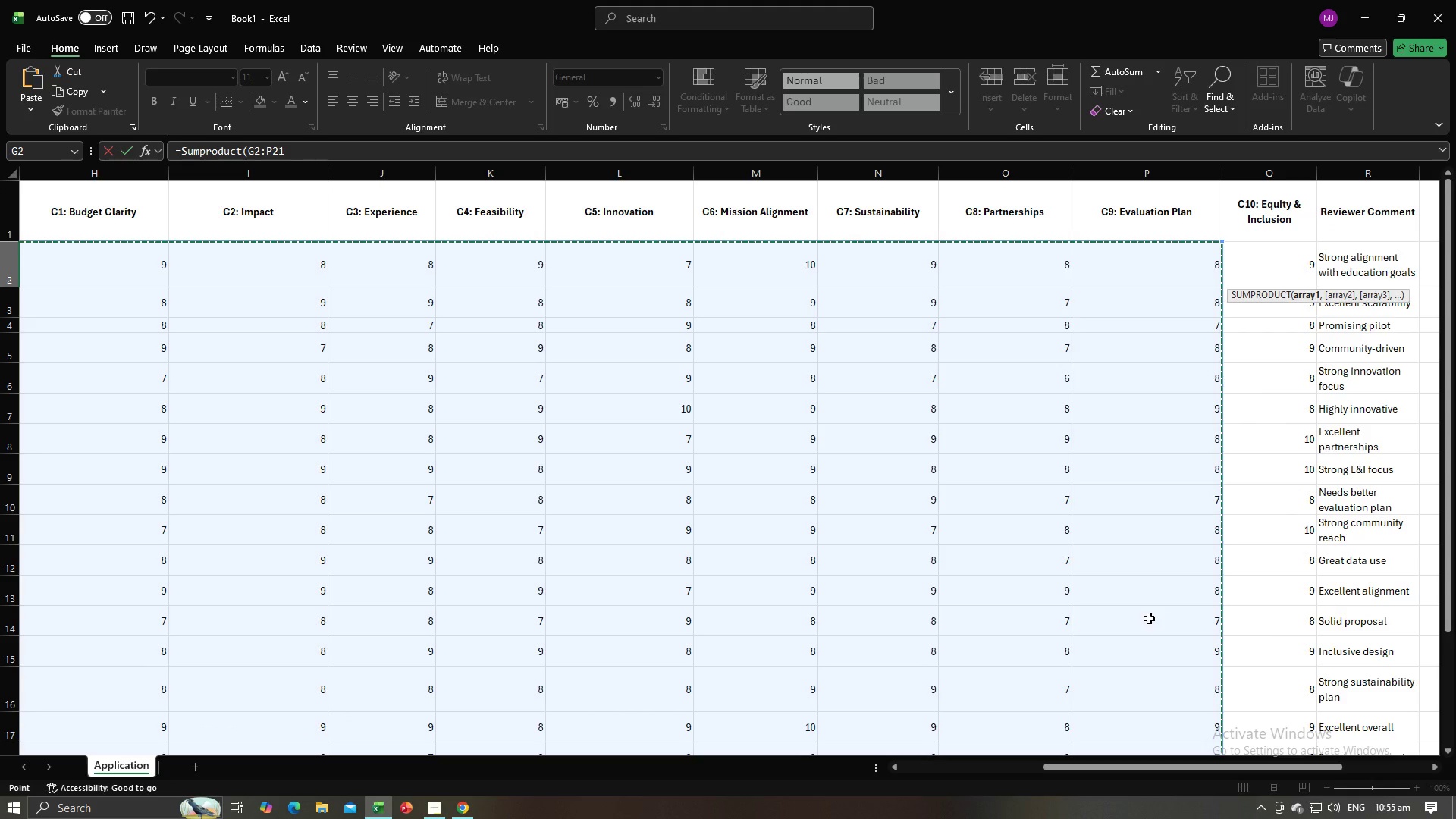 
key(Alt+AltLeft)
 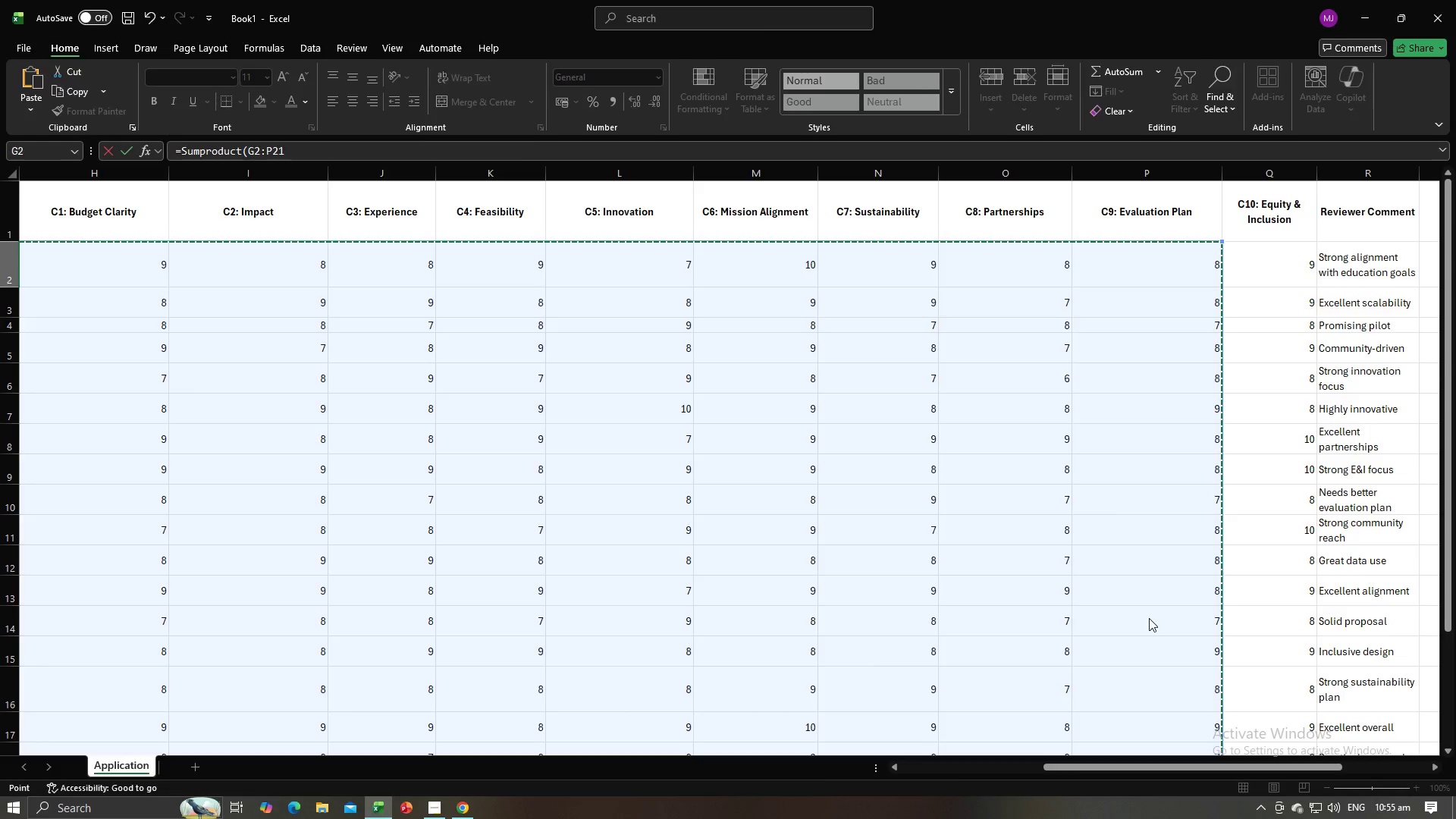 
key(Alt+Tab)
 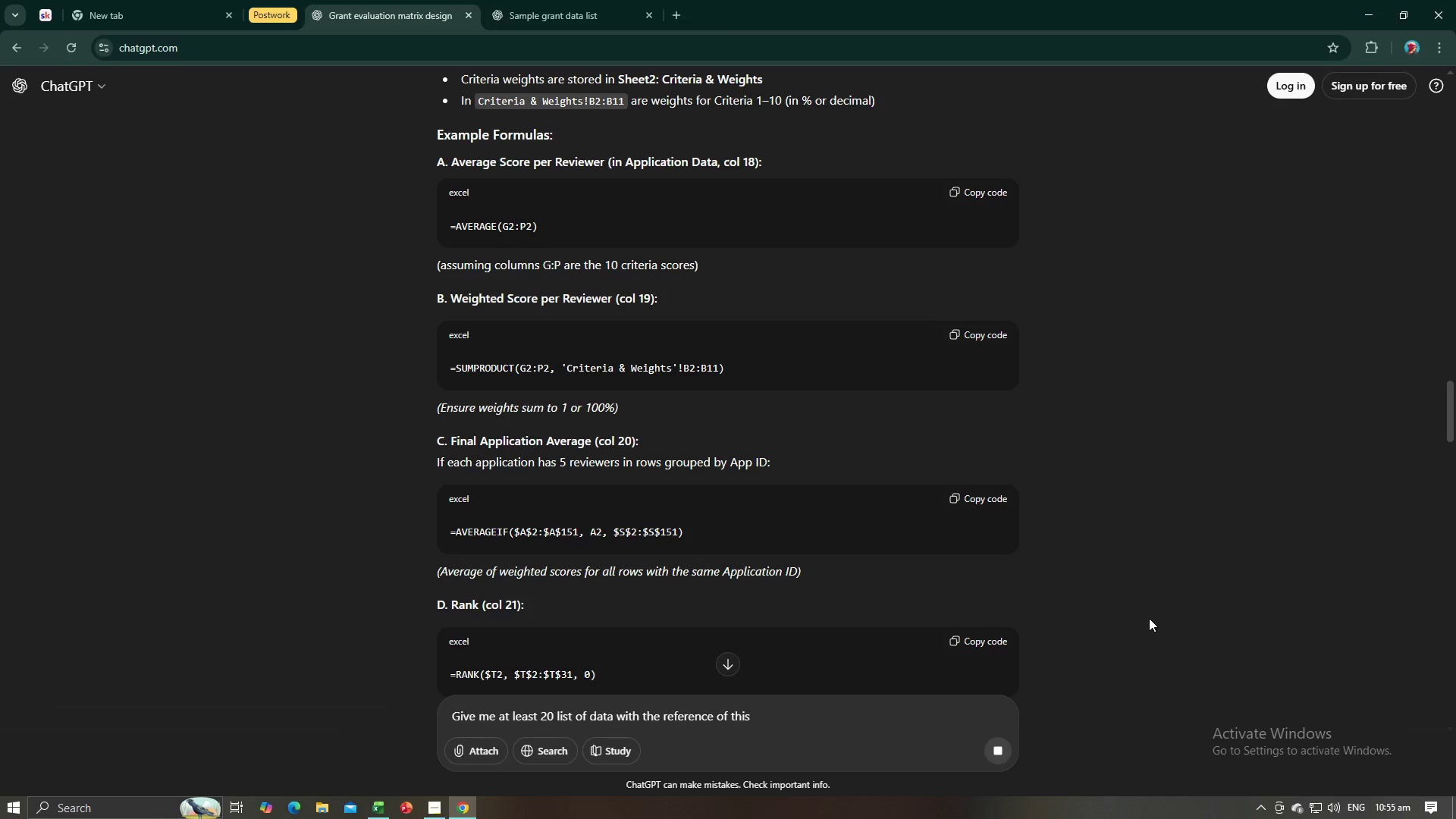 
key(Alt+AltLeft)
 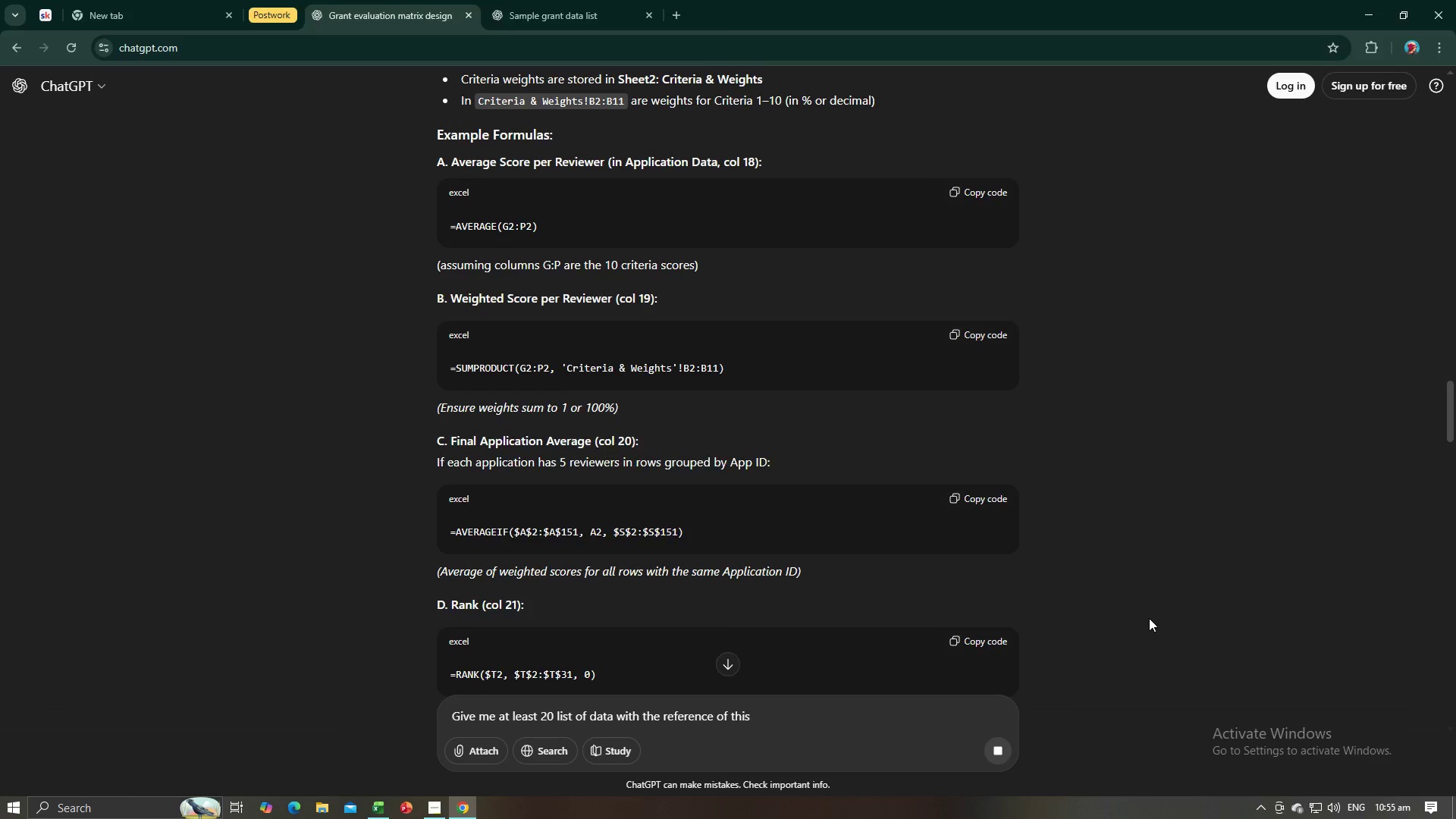 
key(Alt+Tab)
 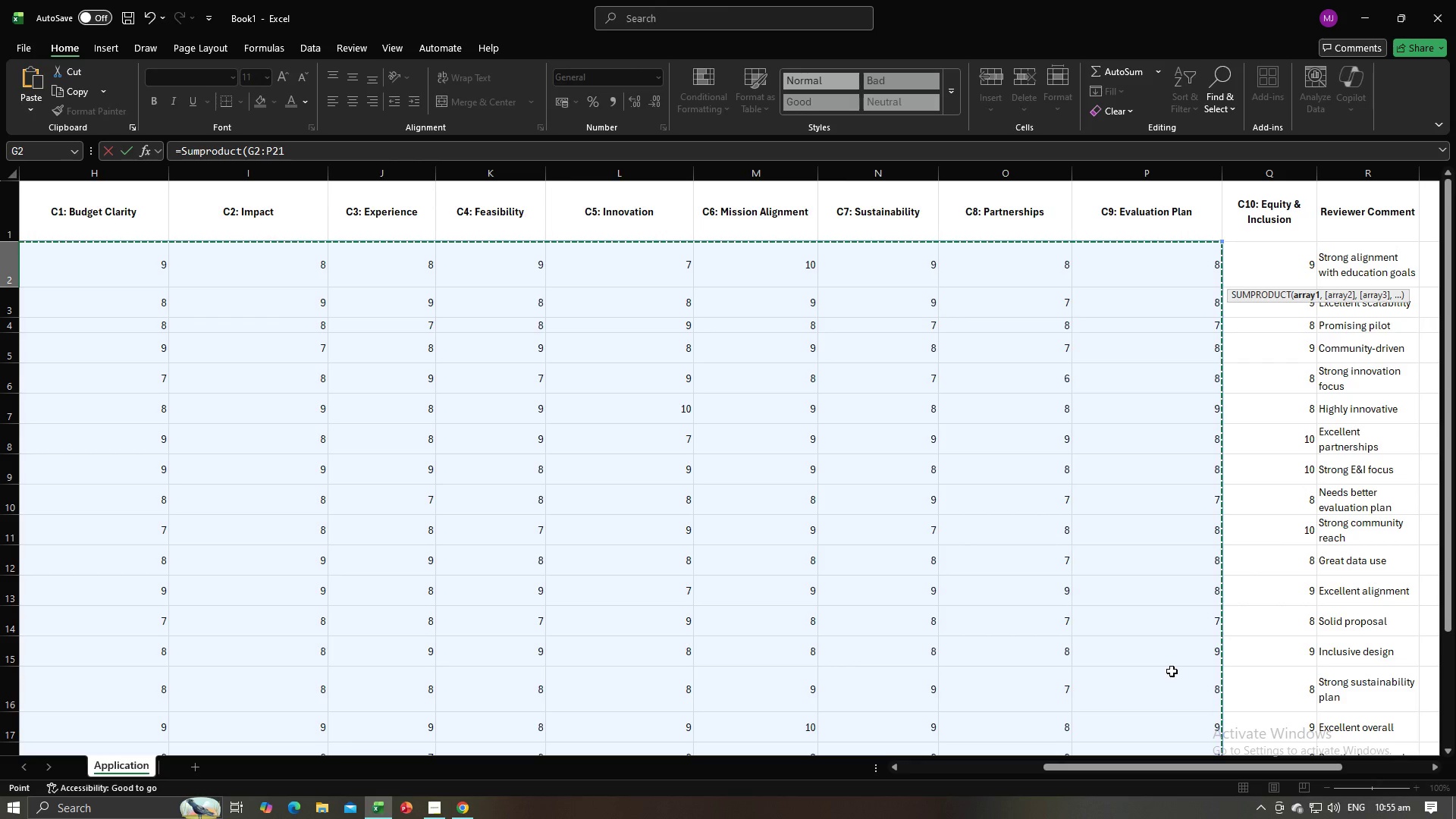 
key(Enter)
 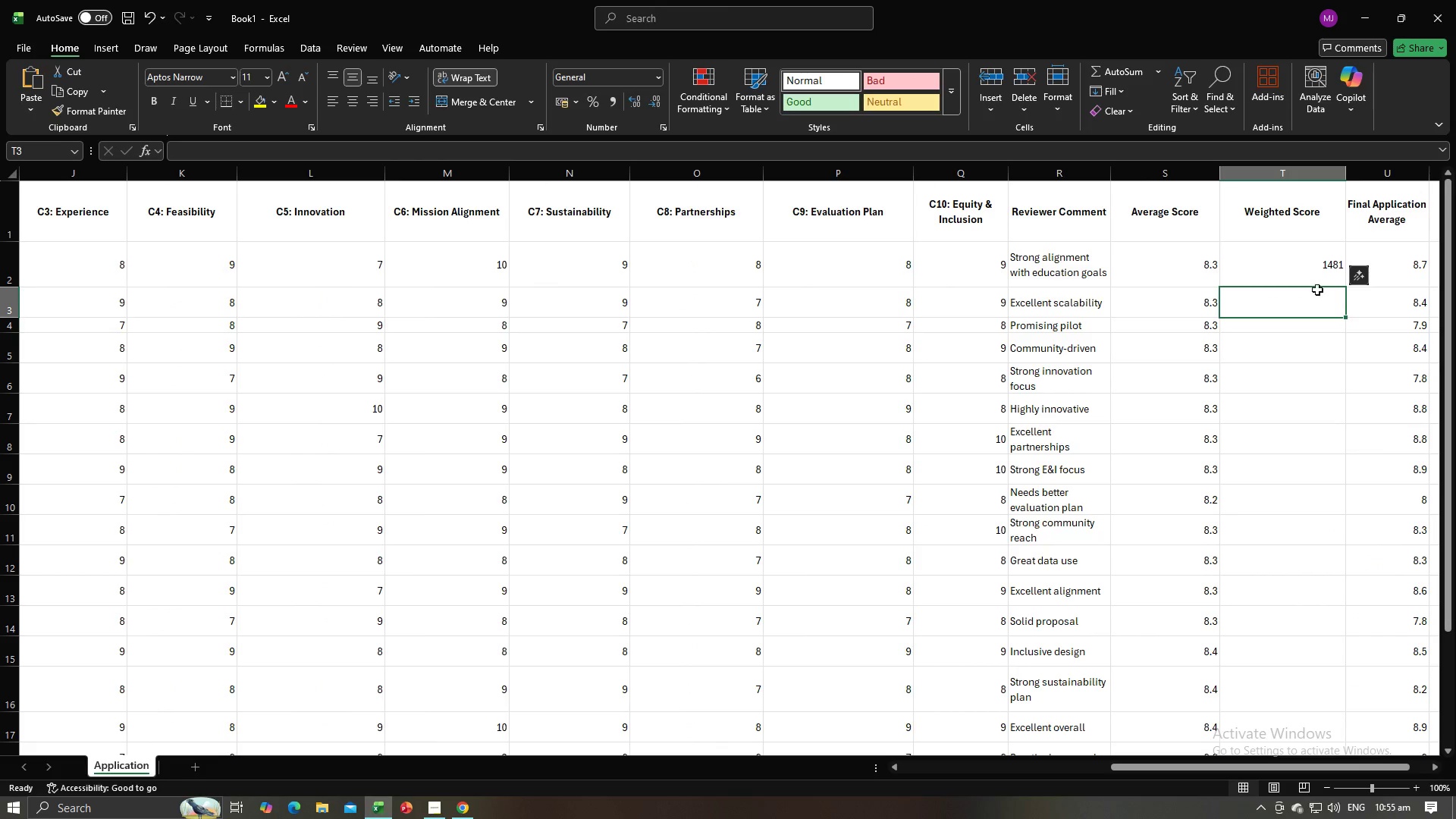 
left_click([1311, 264])
 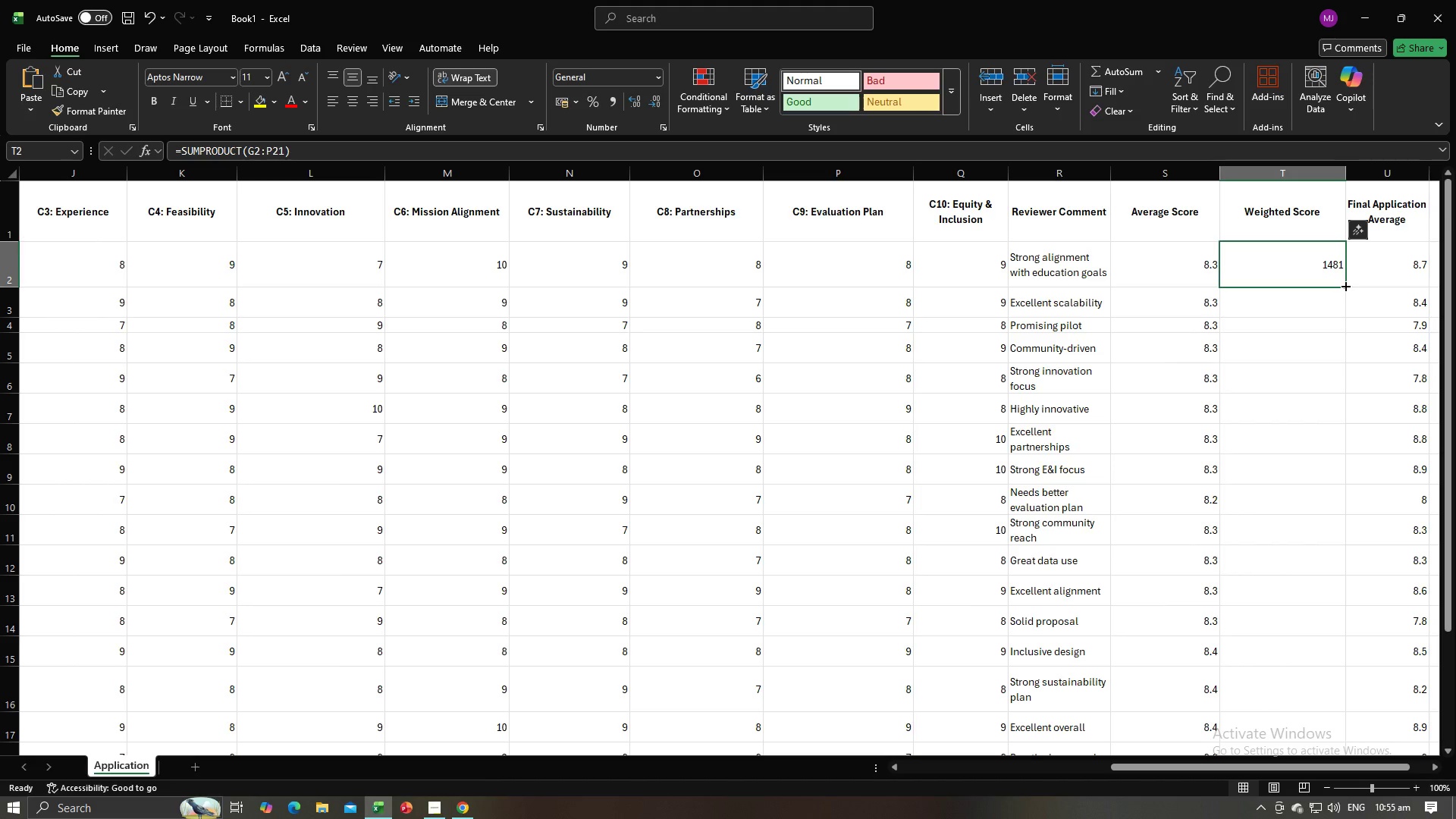 
left_click_drag(start_coordinate=[1345, 285], to_coordinate=[1351, 345])
 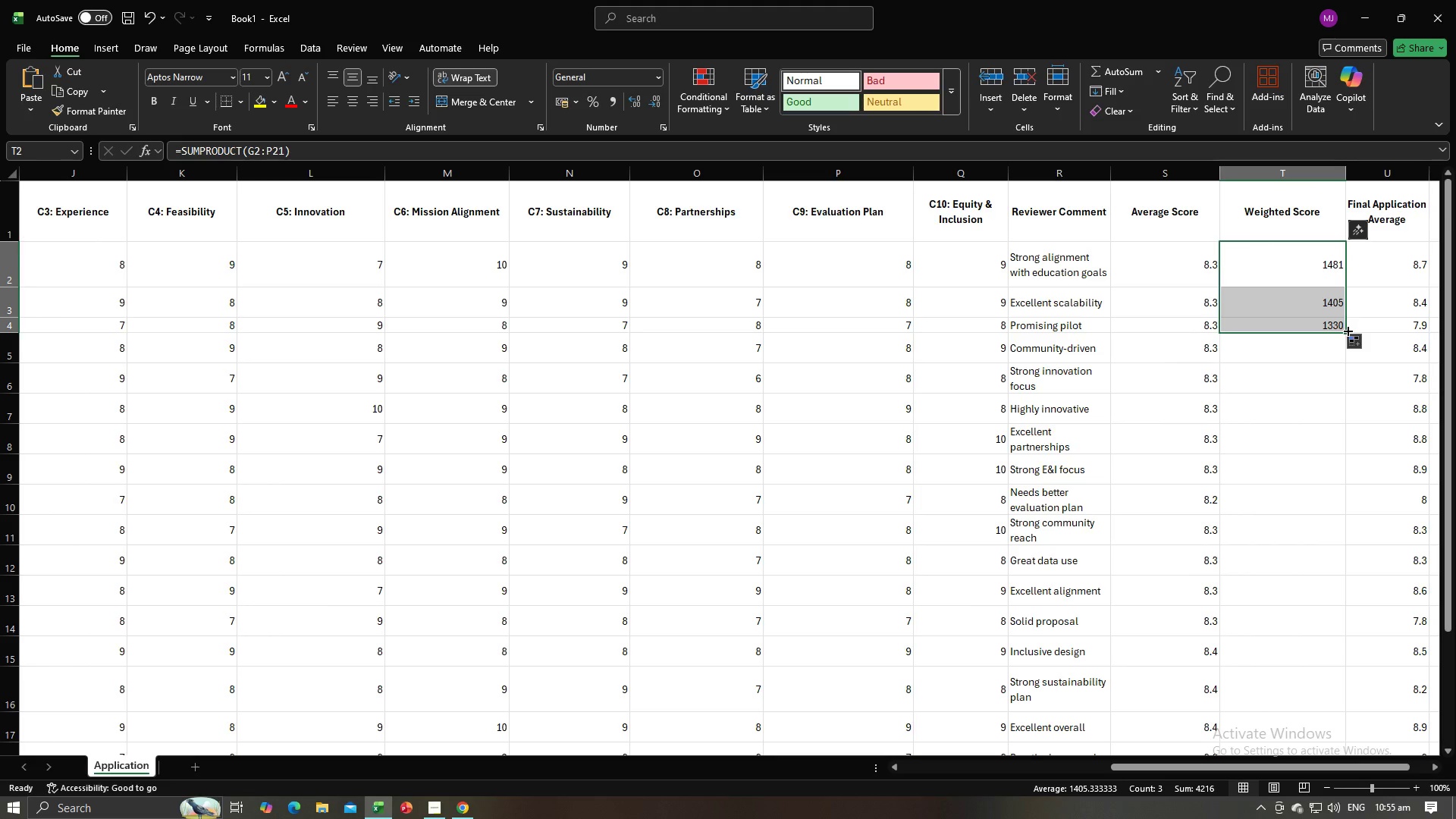 
left_click_drag(start_coordinate=[1347, 331], to_coordinate=[1339, 386])
 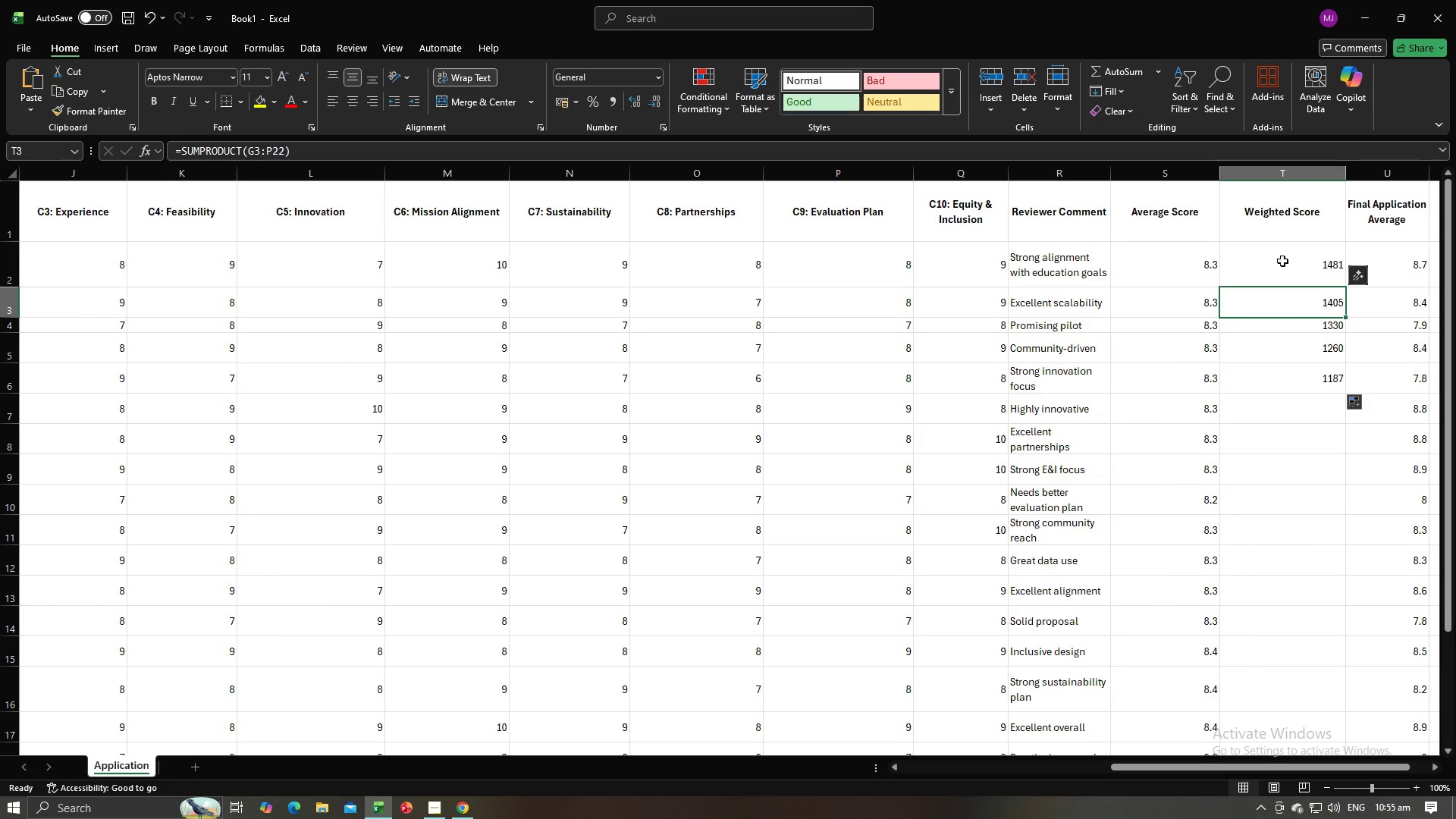 
double_click([1282, 259])
 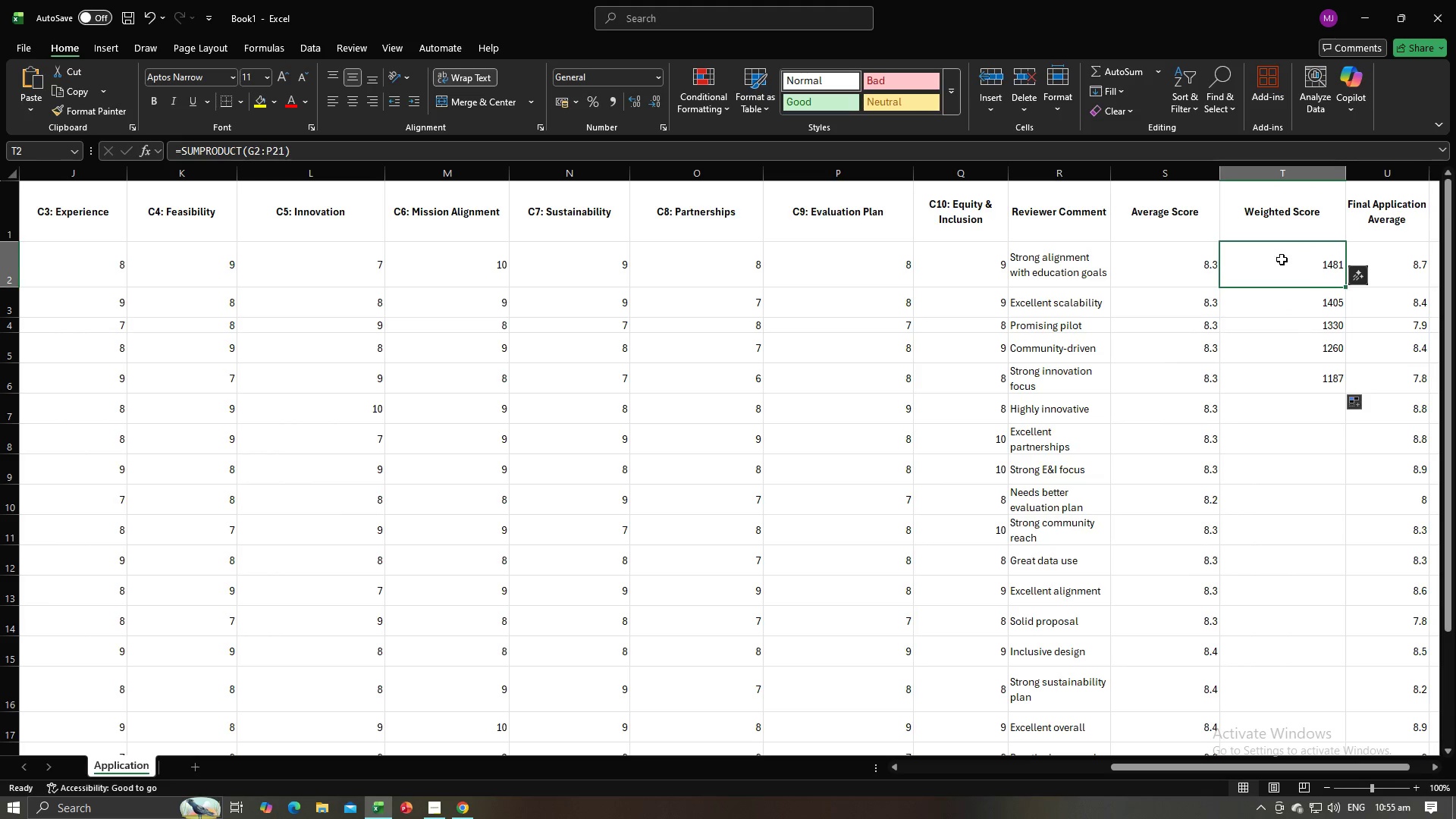 
key(Alt+AltLeft)
 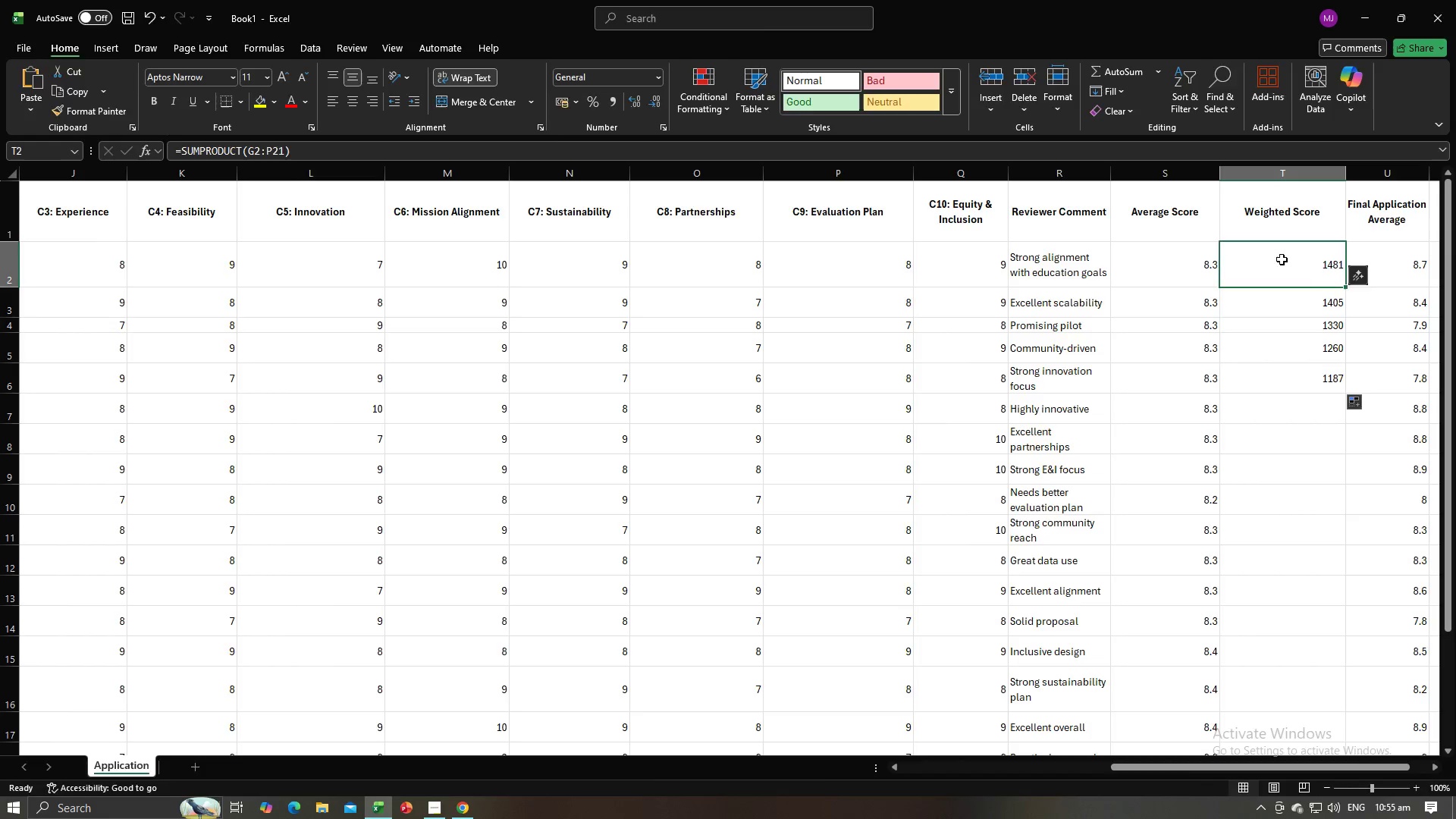 
key(Alt+Tab)
 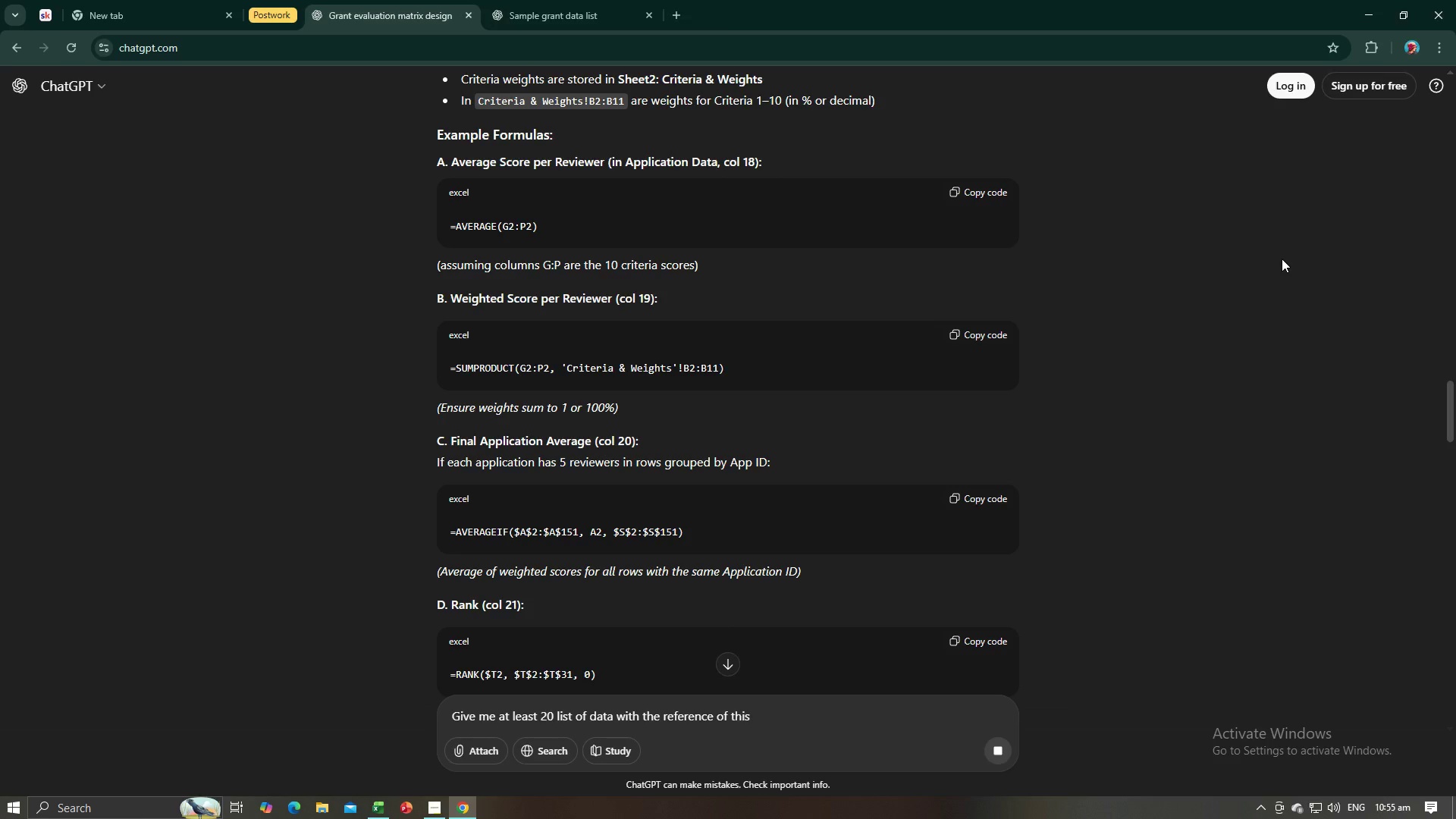 
key(Alt+AltLeft)
 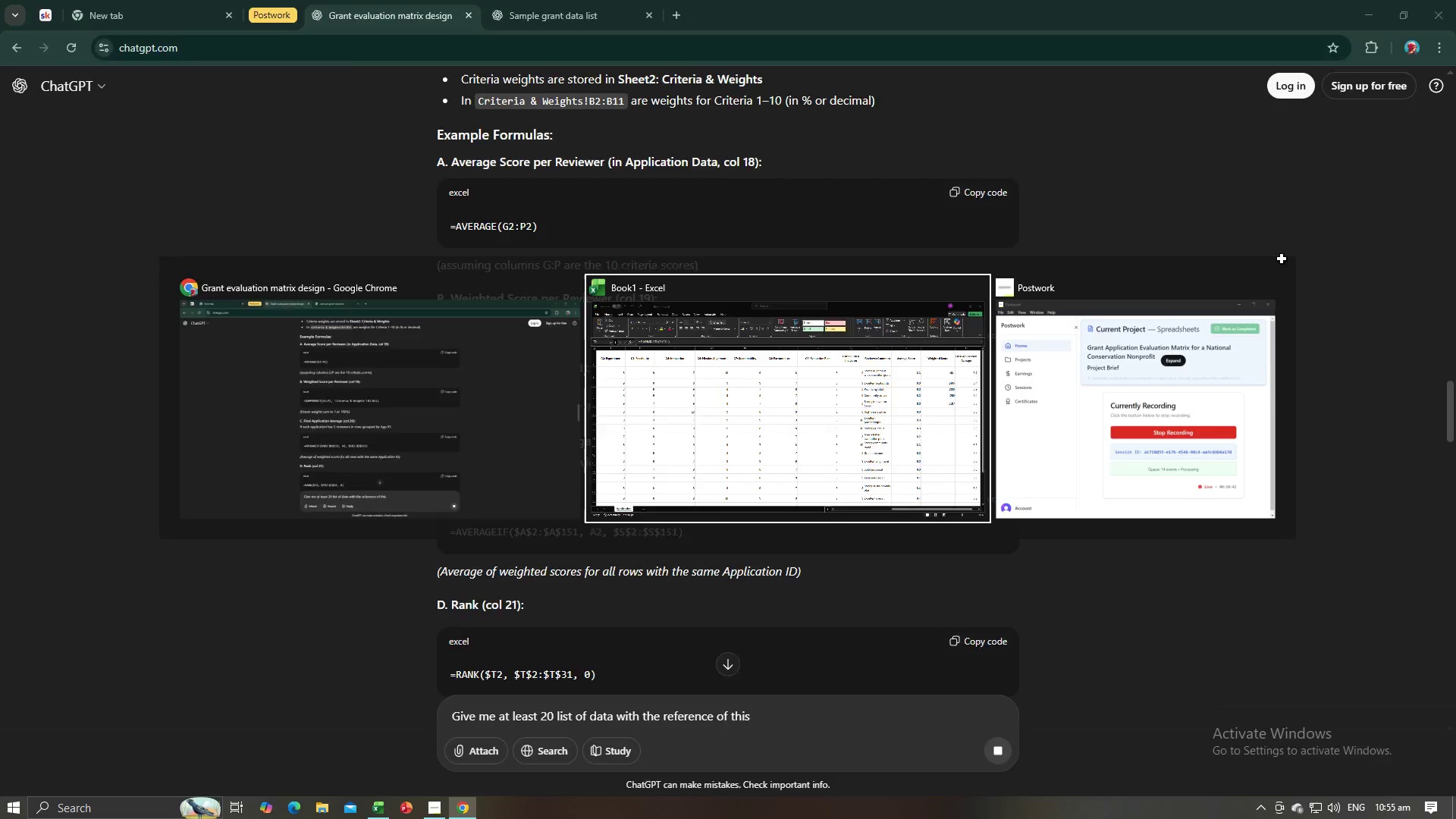 
key(Alt+Tab)
 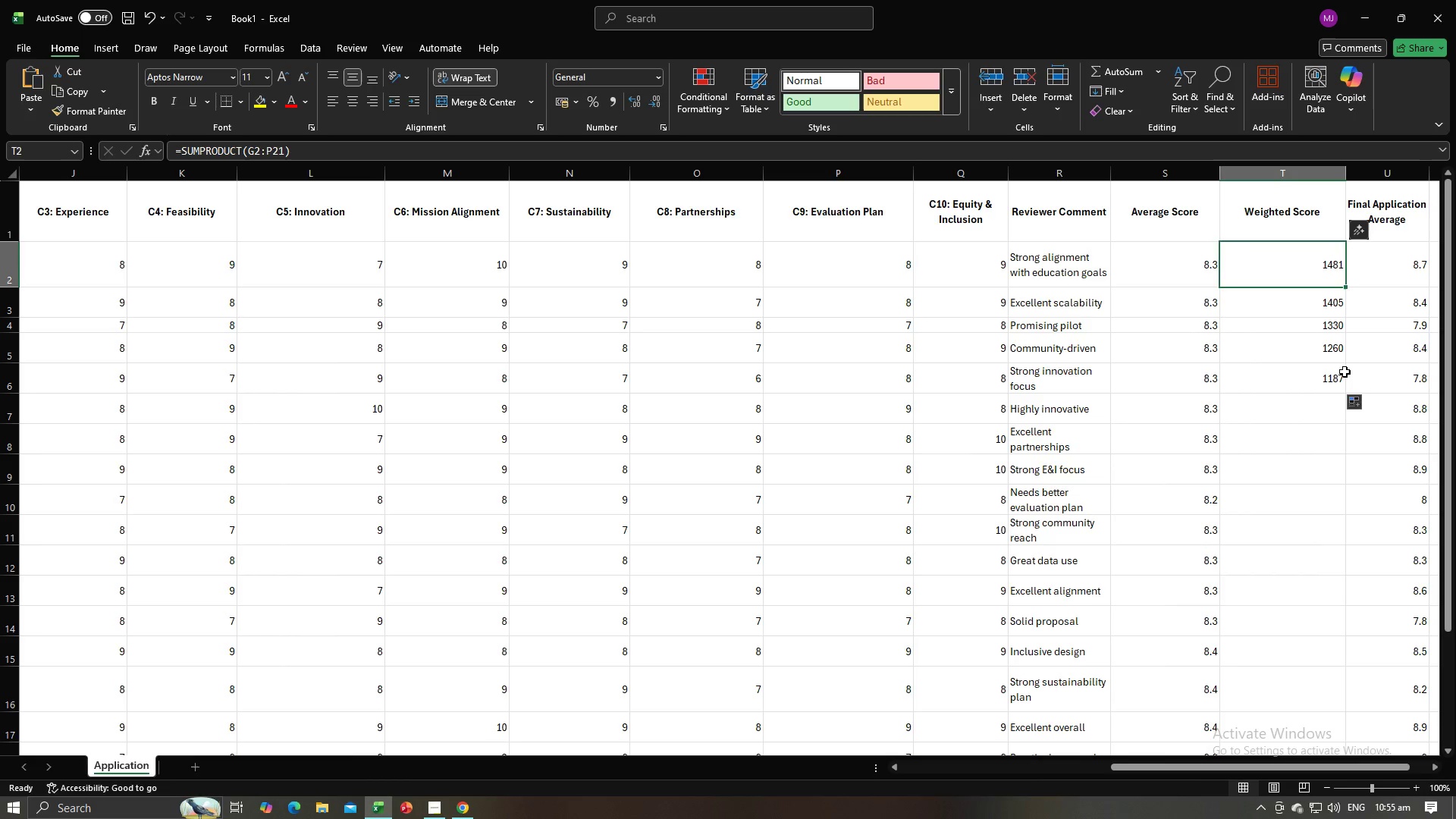 
left_click([1341, 379])
 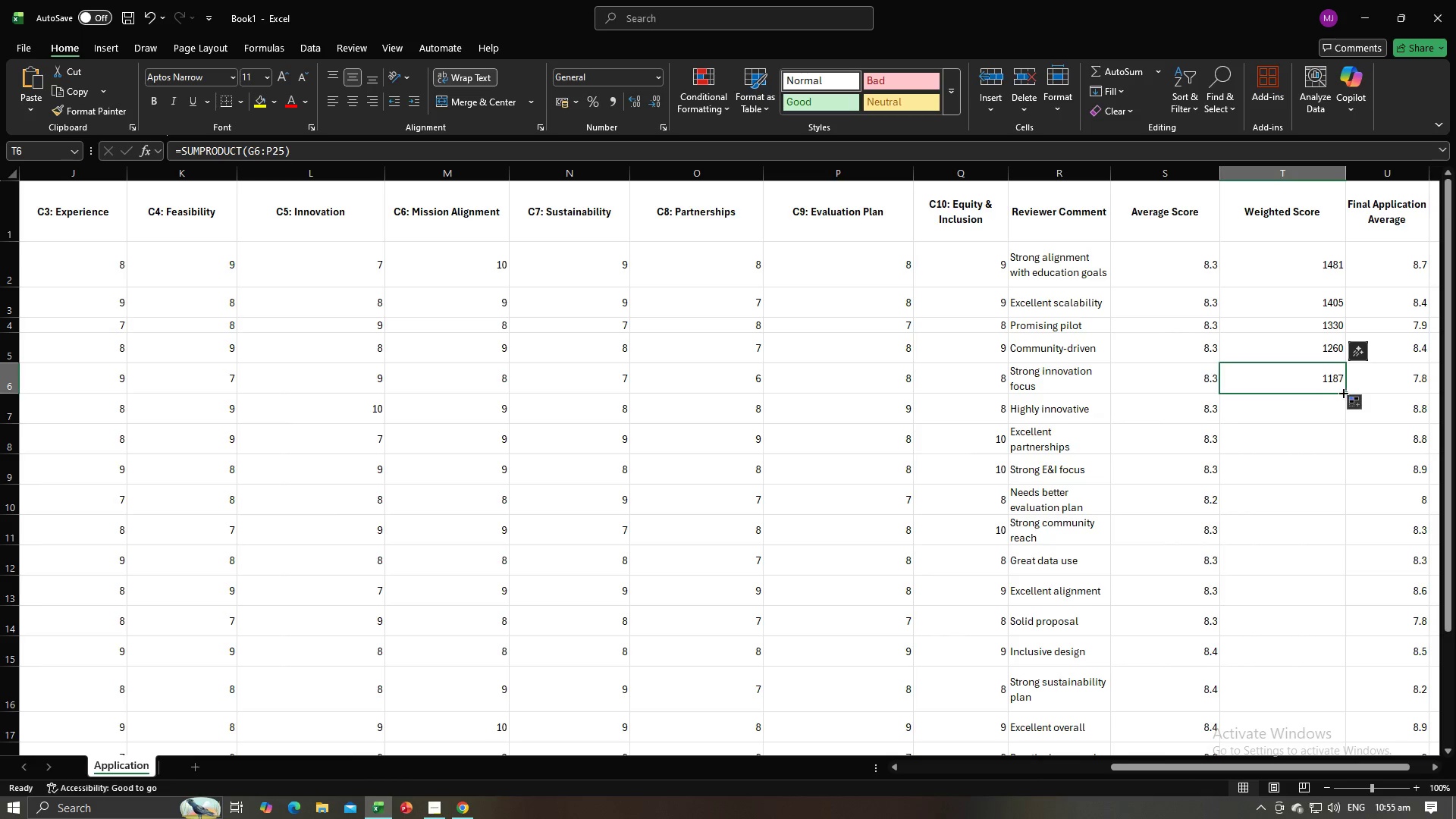 
left_click_drag(start_coordinate=[1342, 392], to_coordinate=[1348, 700])
 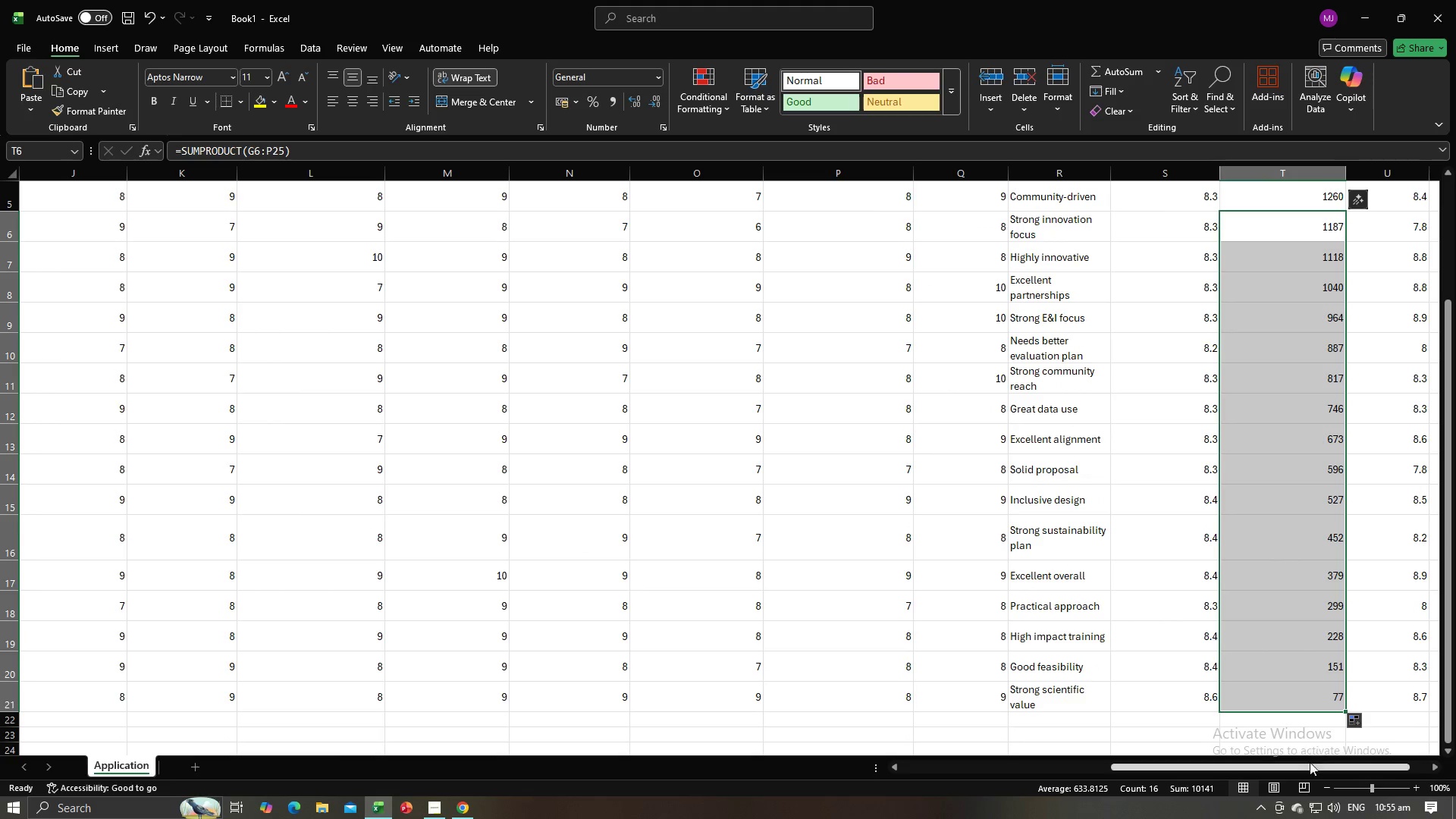 
left_click_drag(start_coordinate=[1308, 765], to_coordinate=[1407, 760])
 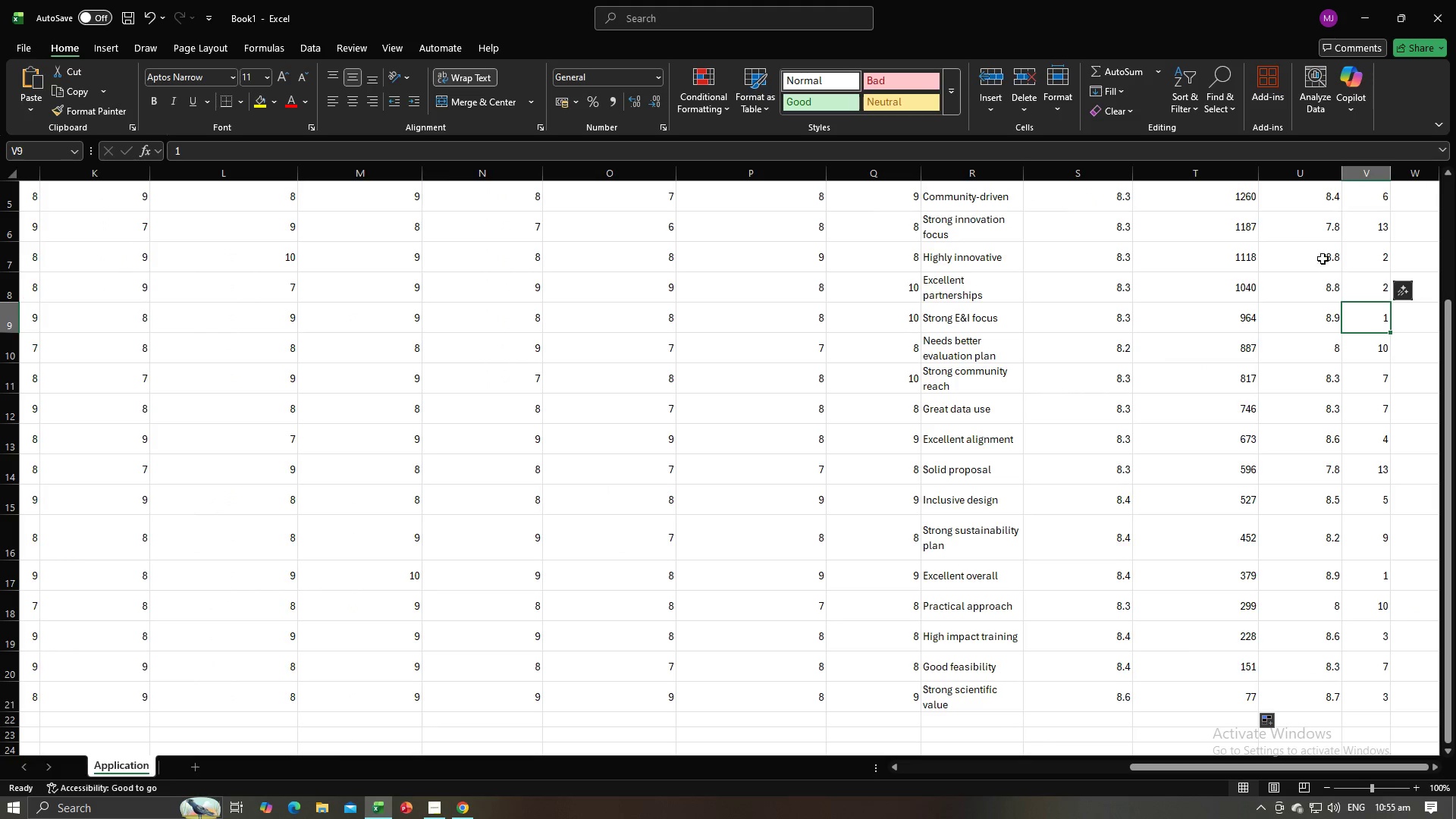 
scroll: coordinate [1322, 304], scroll_direction: up, amount: 7.0
 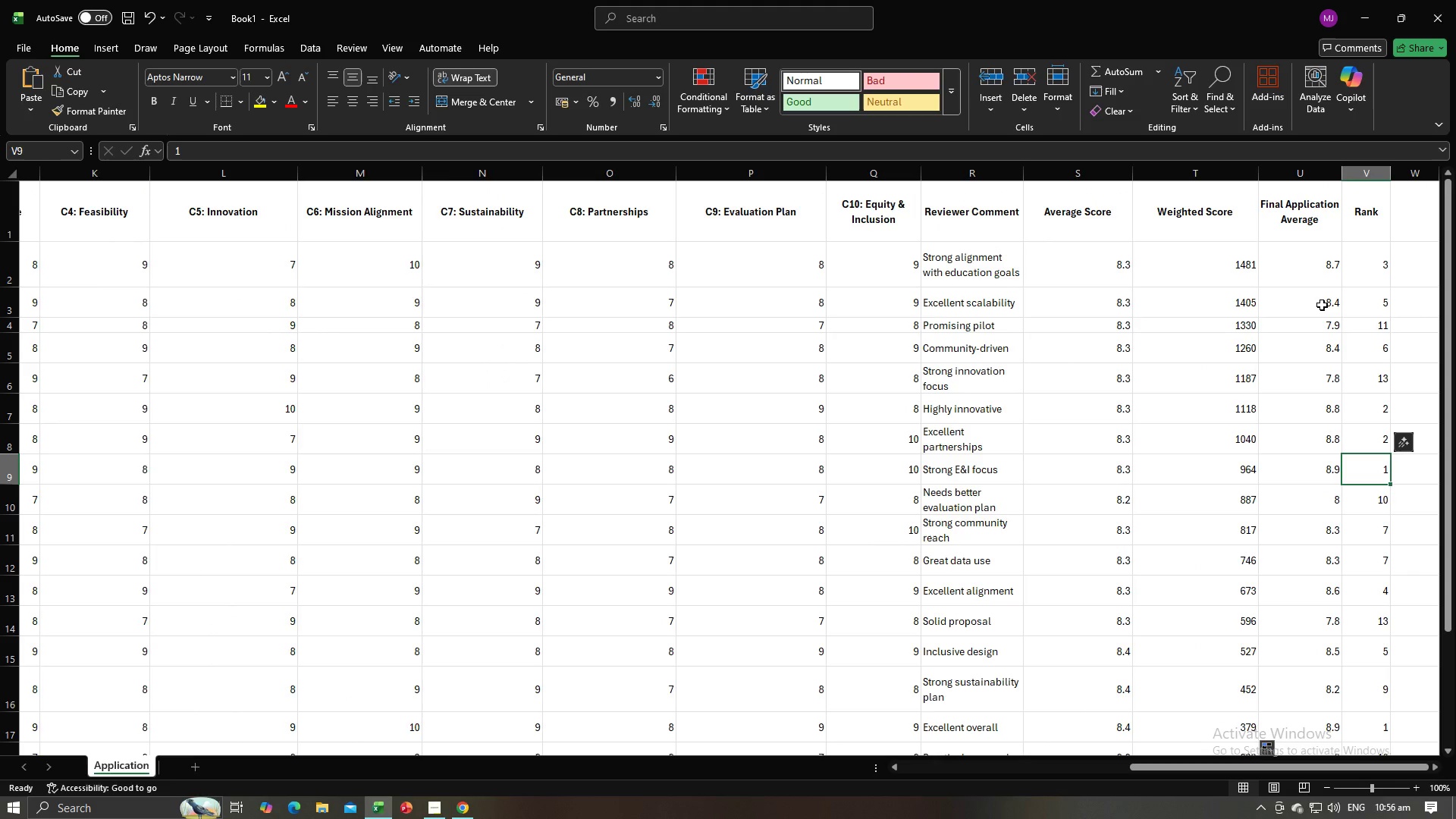 
left_click([1294, 265])
 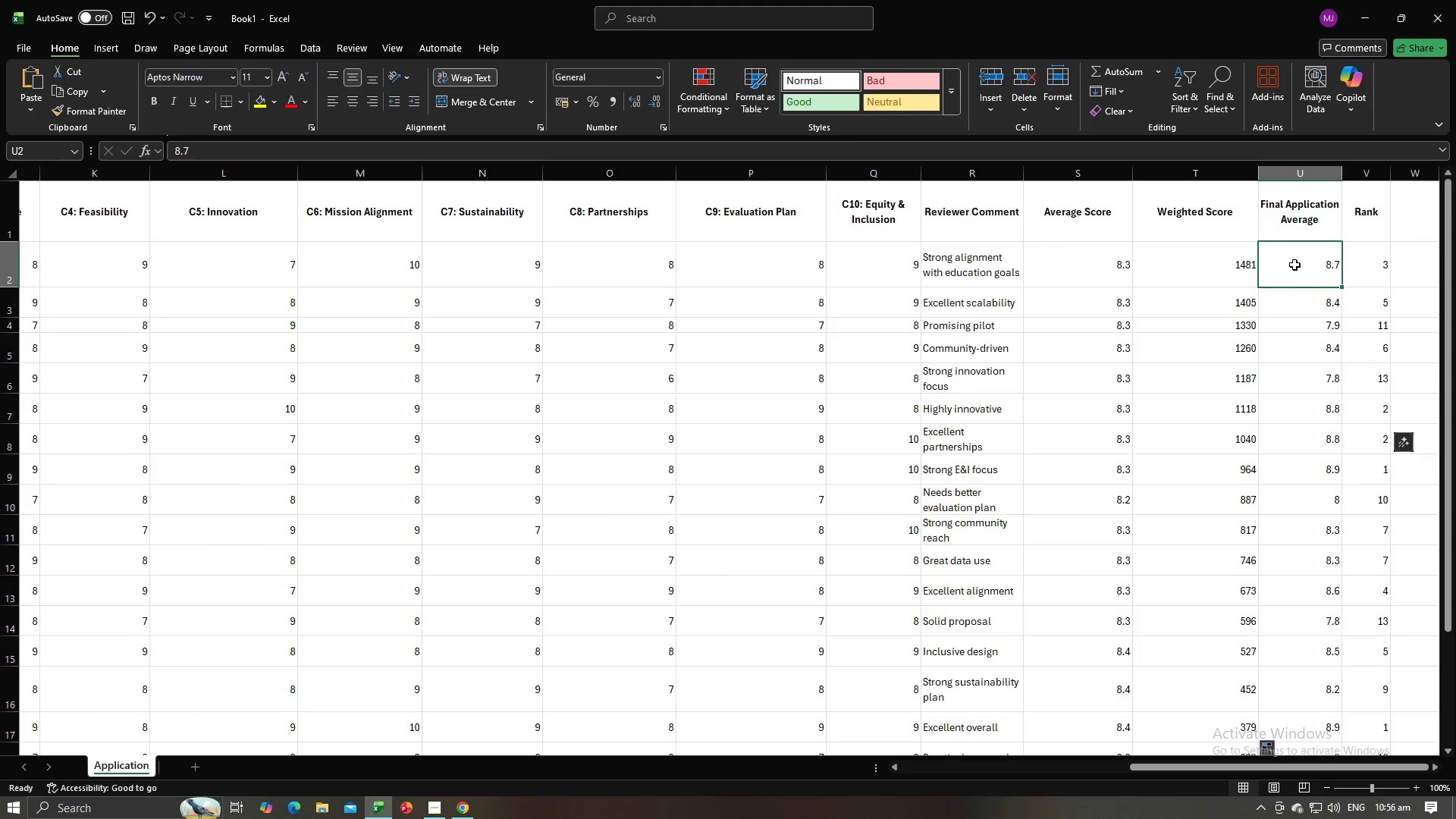 
key(Alt+AltLeft)
 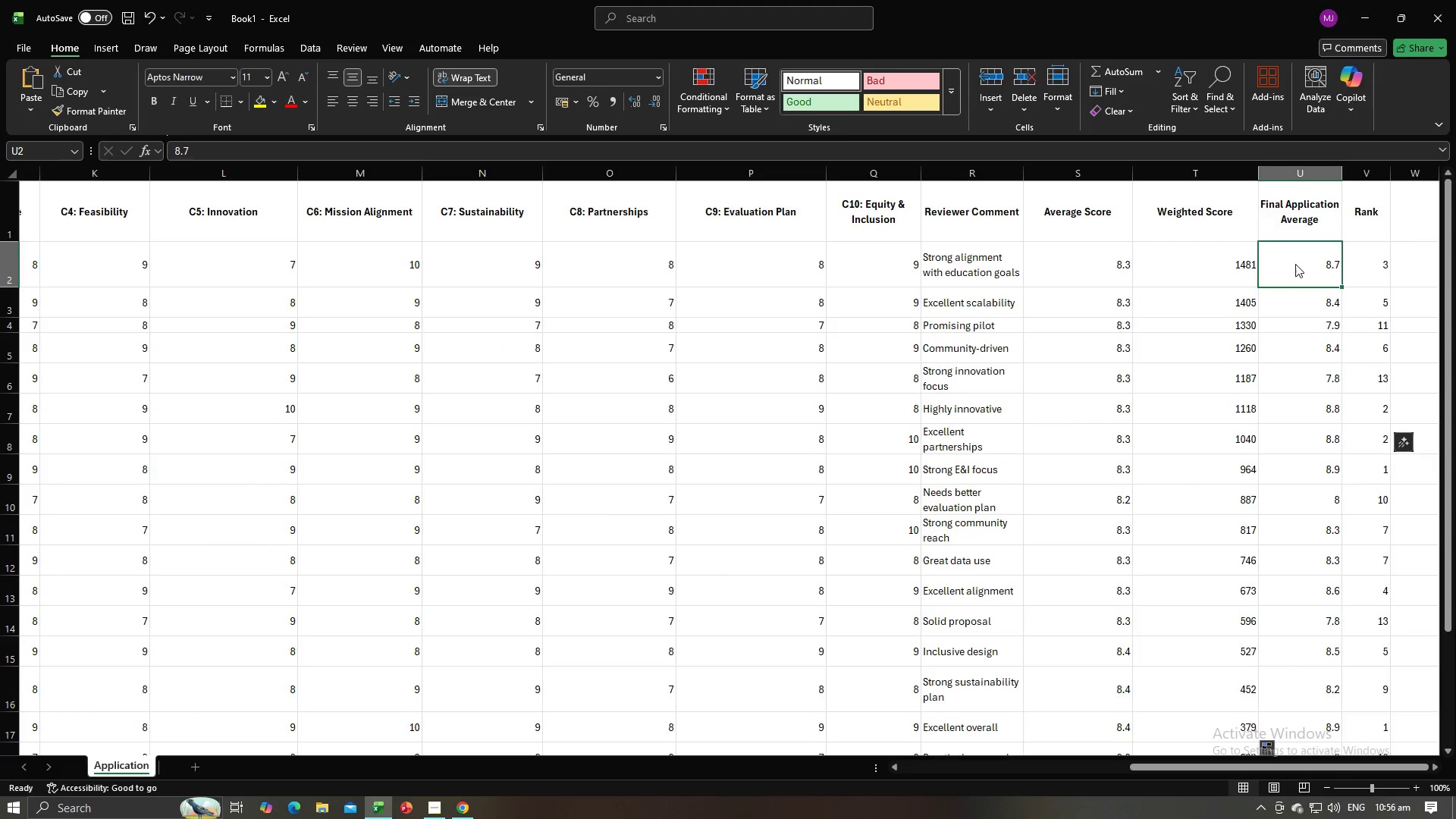 
key(Alt+Tab)
 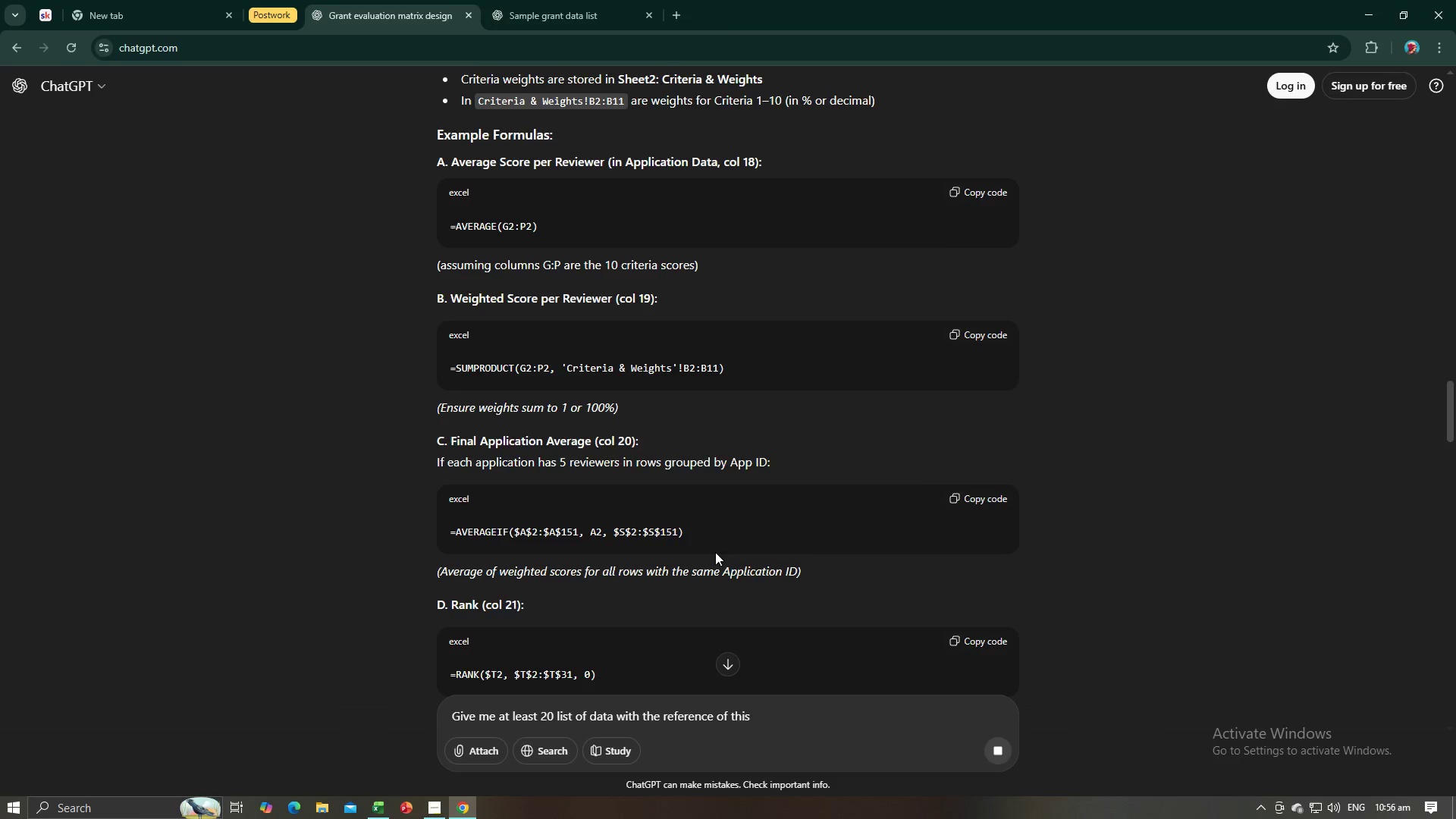 
scroll: coordinate [717, 560], scroll_direction: down, amount: 2.0
 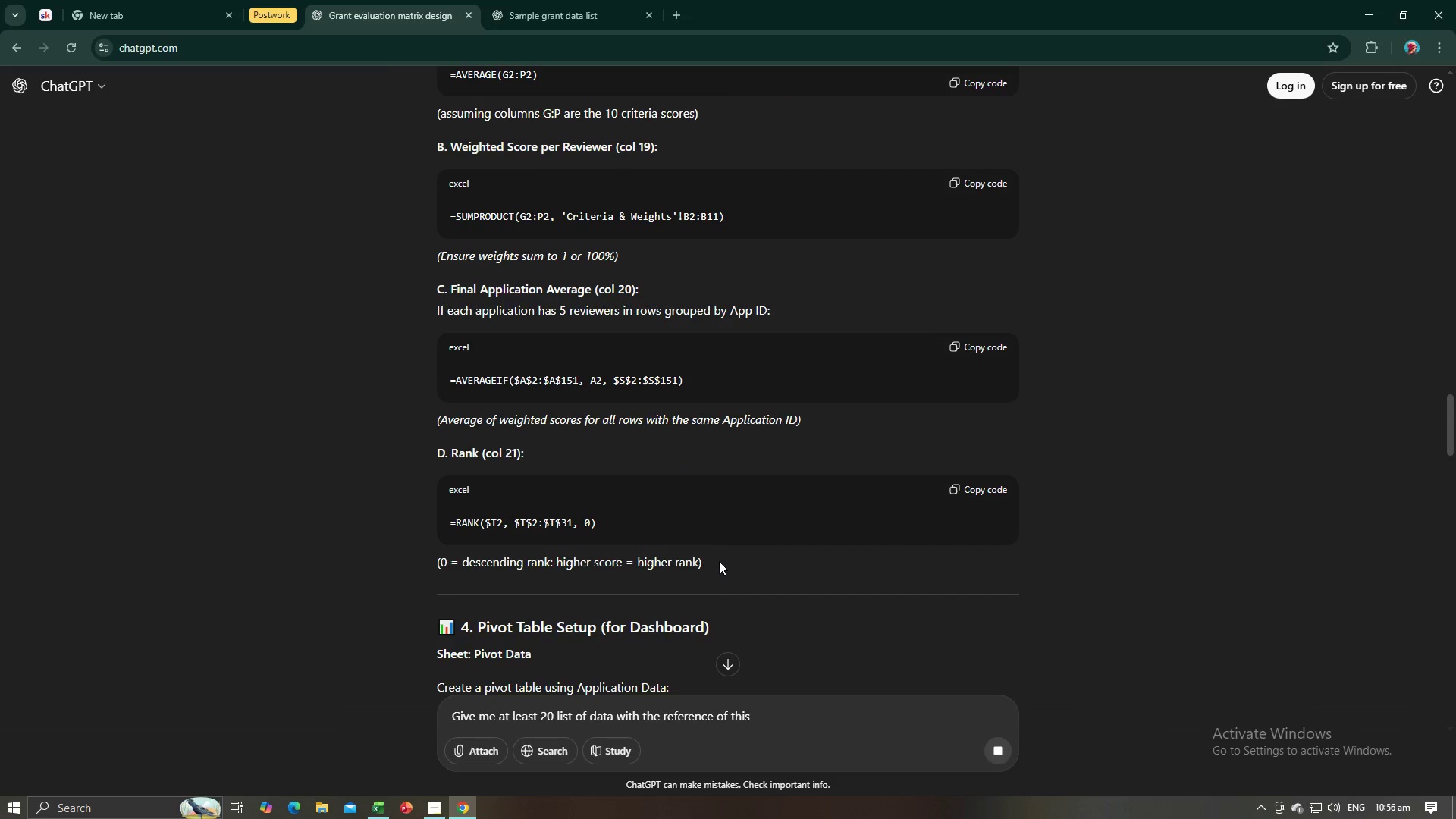 
wait(7.48)
 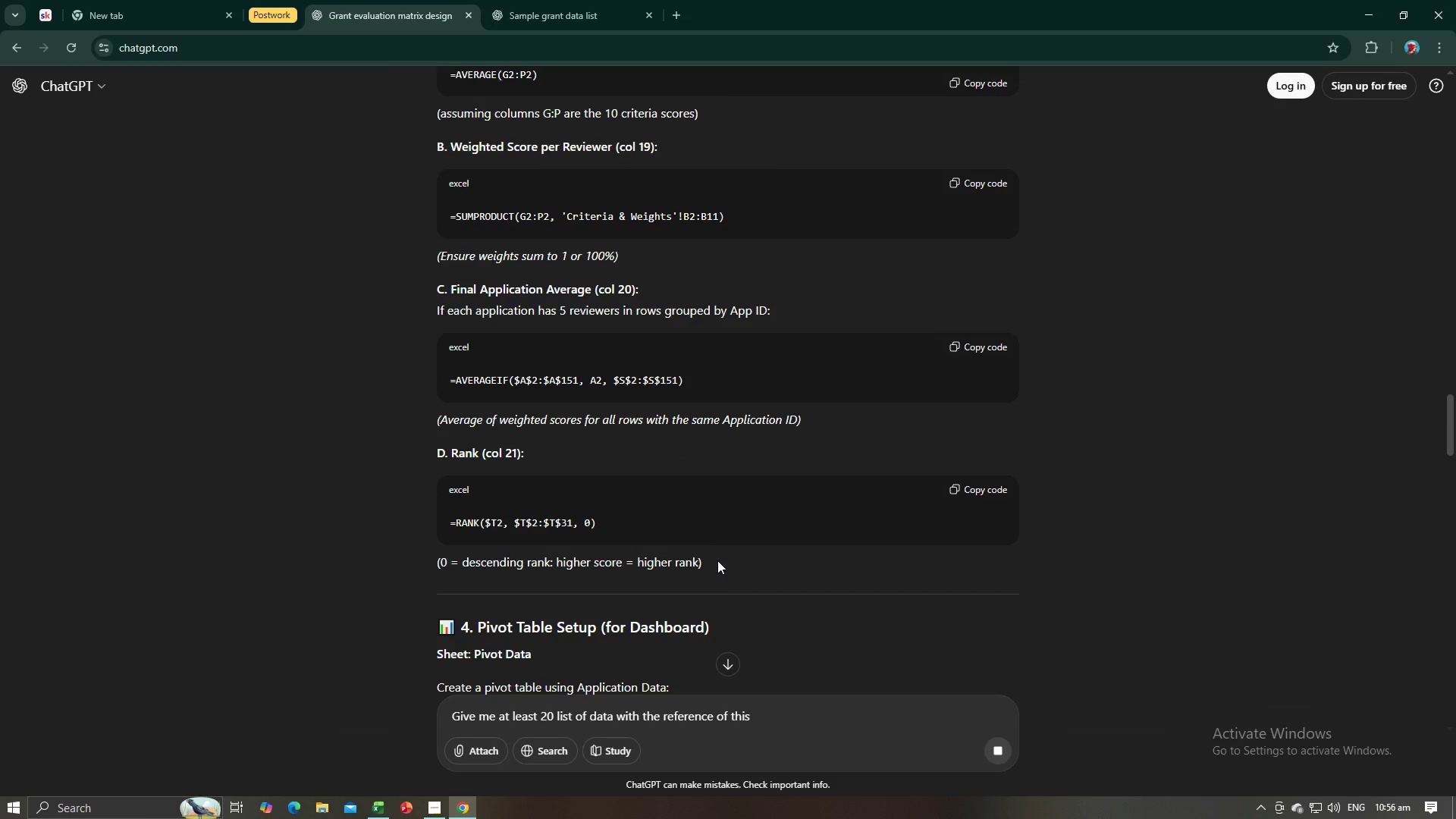 
key(Alt+AltLeft)
 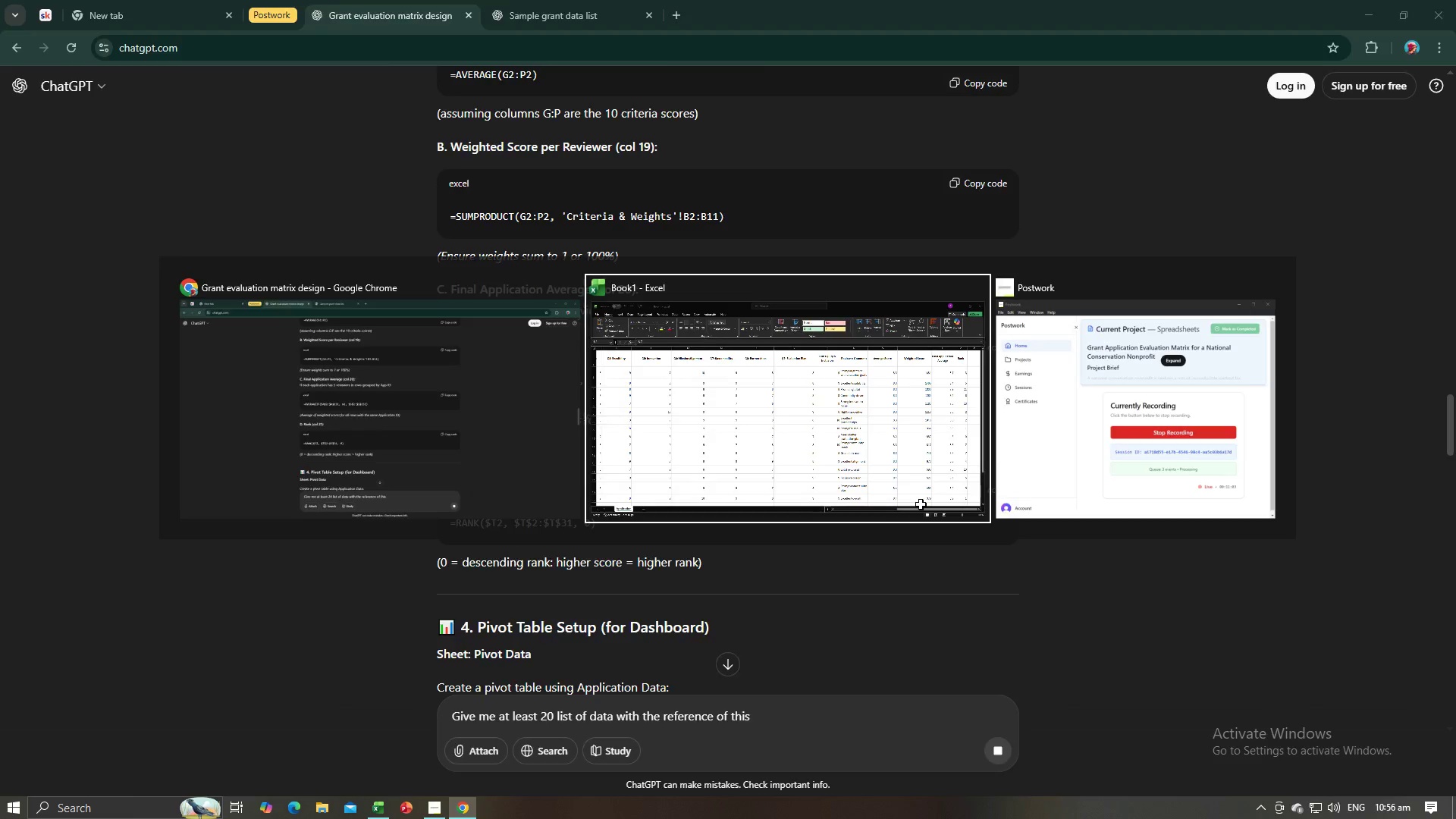 
key(Tab)
type(=Aver)
key(Backspace)
key(Backspace)
key(Backspace)
key(Backspace)
 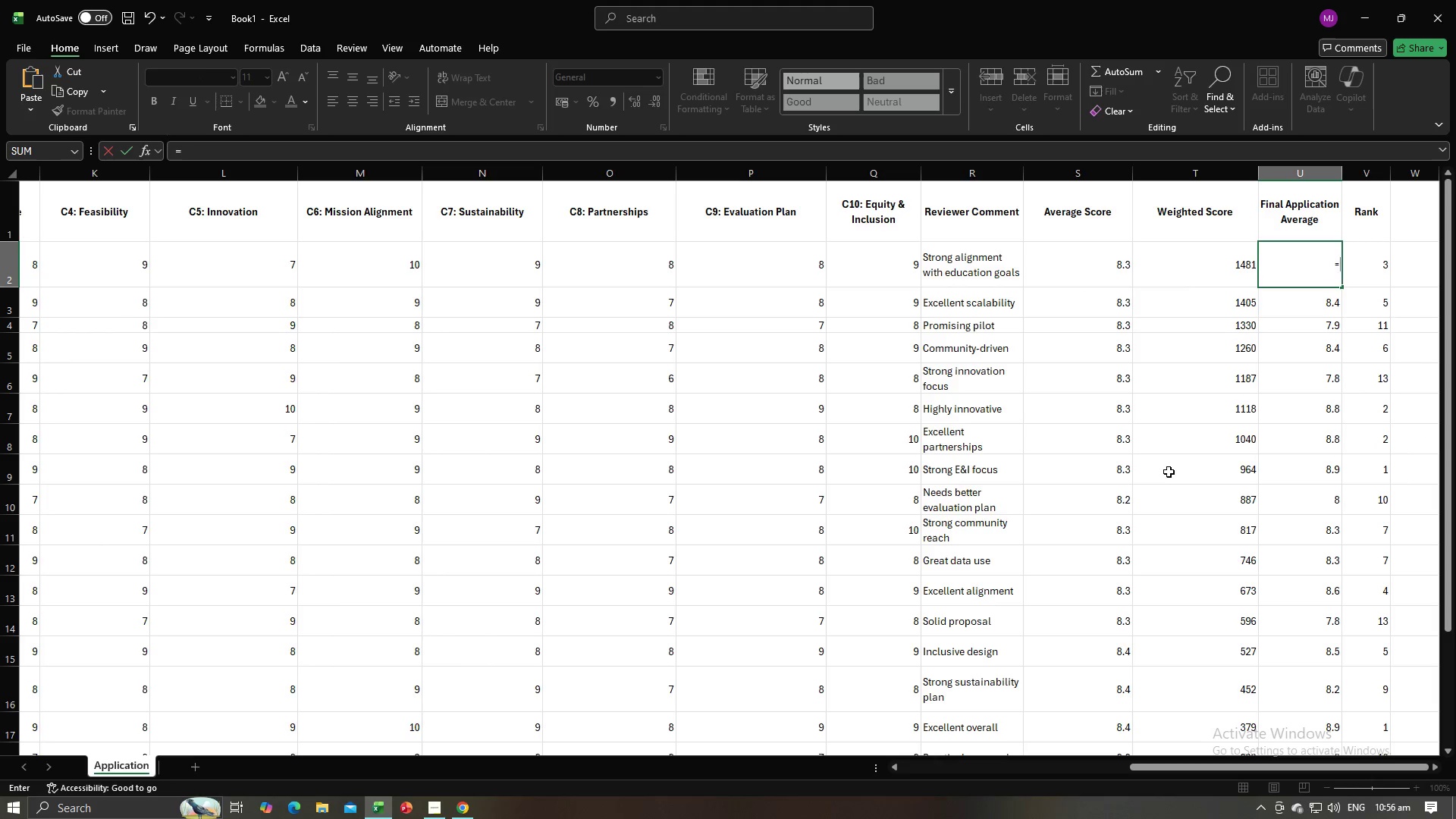 
key(Alt+AltLeft)
 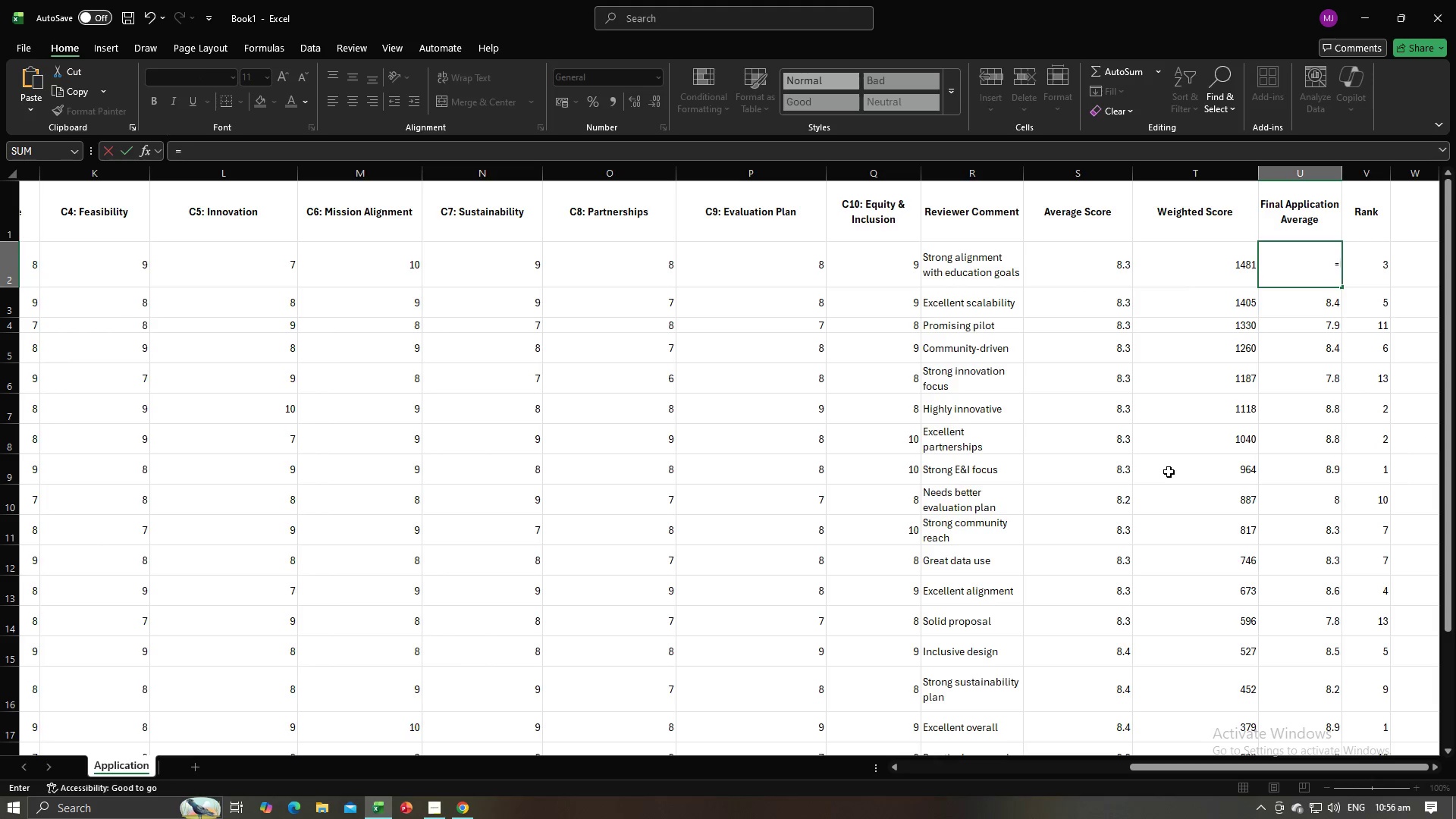 
key(Alt+Tab)
 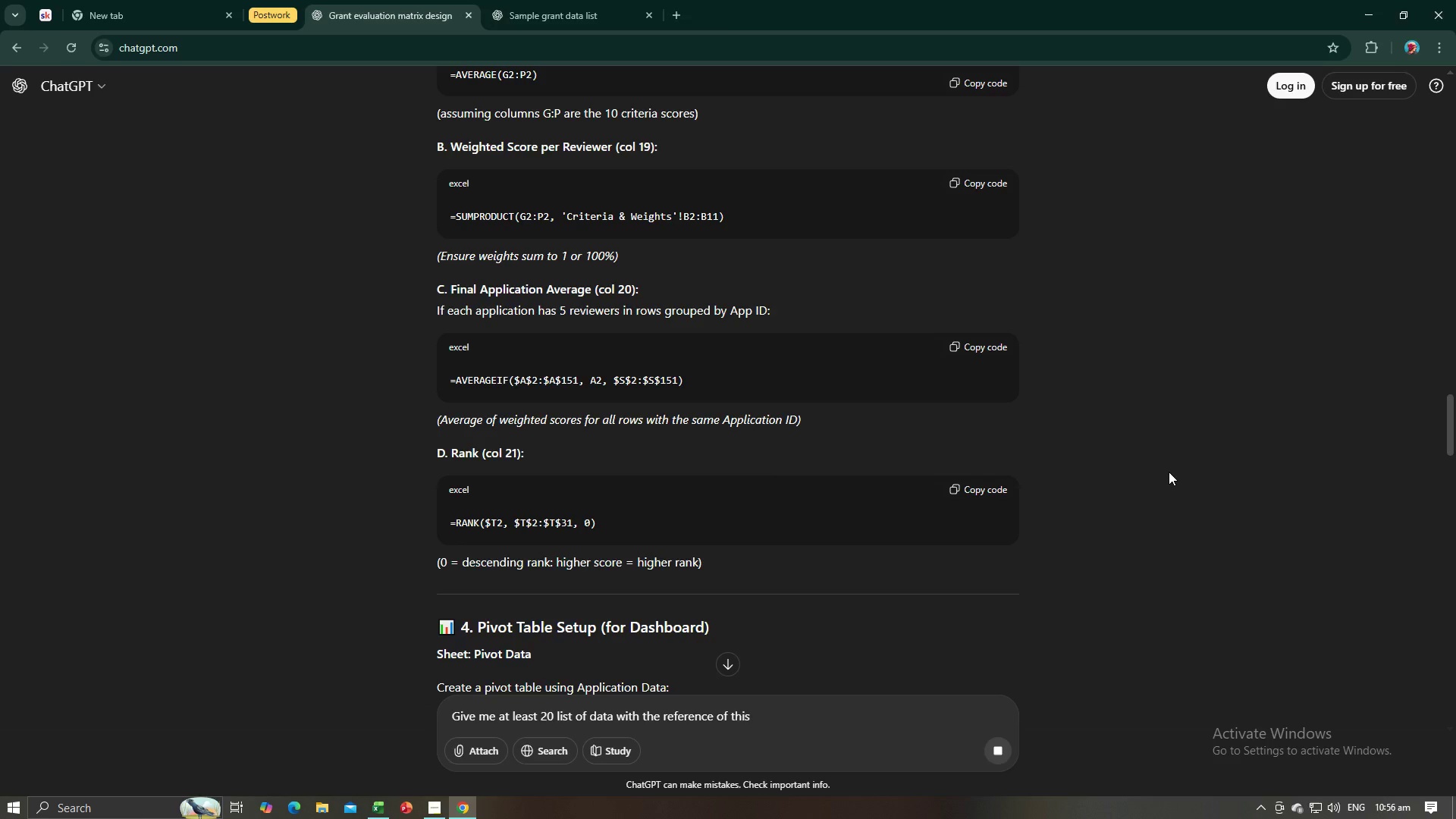 
key(Alt+AltLeft)
 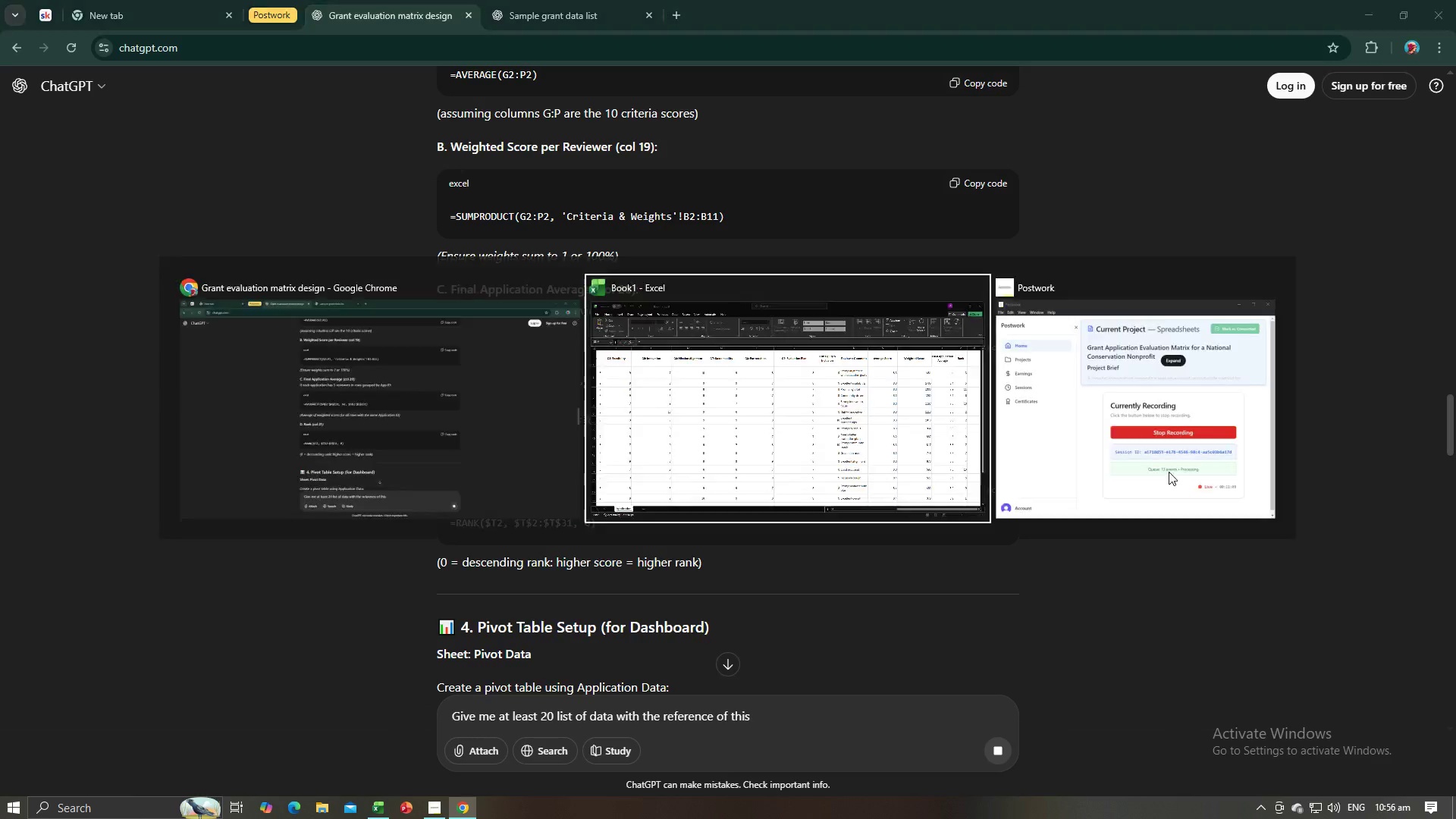 
key(Tab)
type(Averageif()
 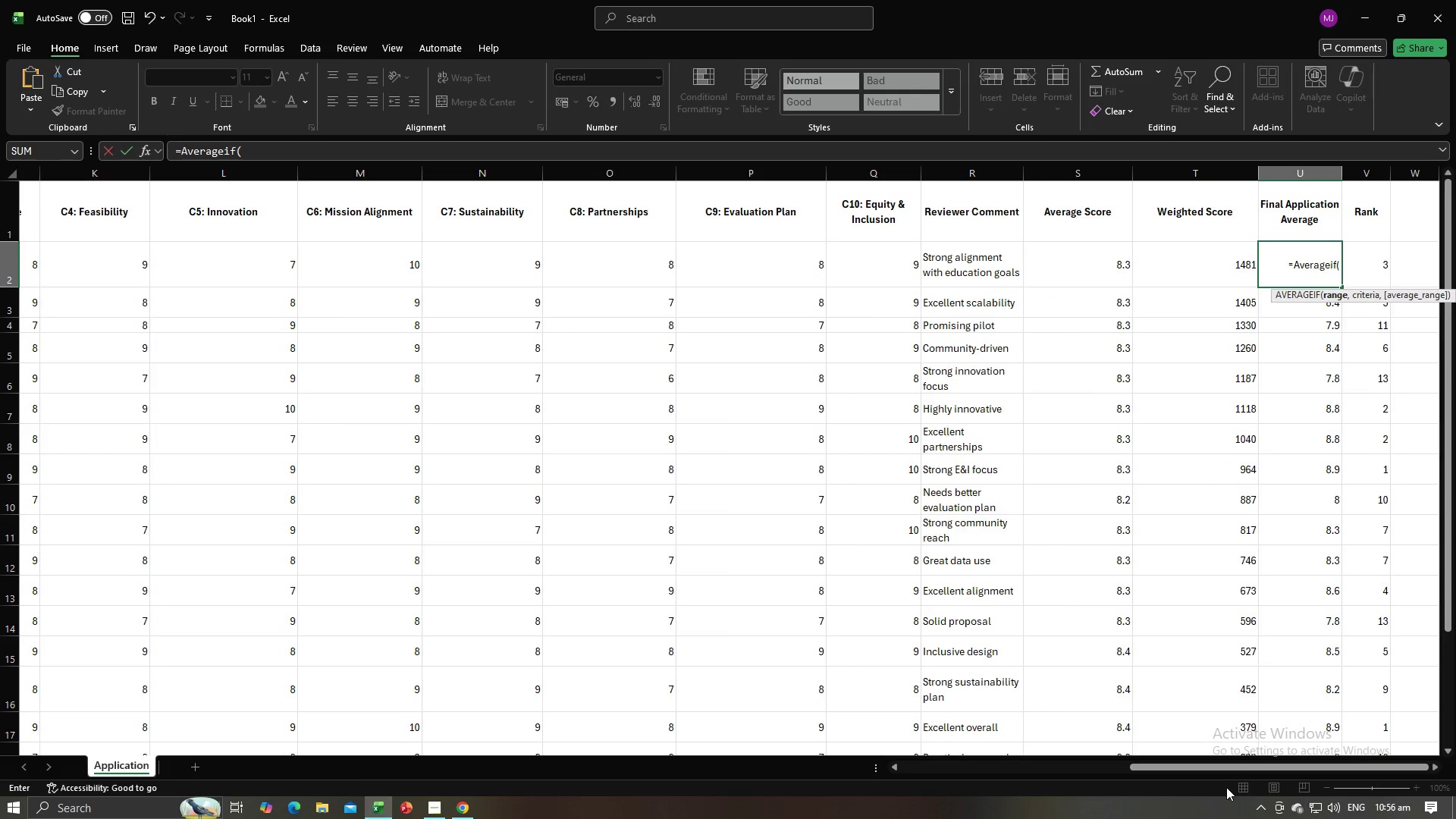 
left_click_drag(start_coordinate=[1230, 765], to_coordinate=[645, 765])
 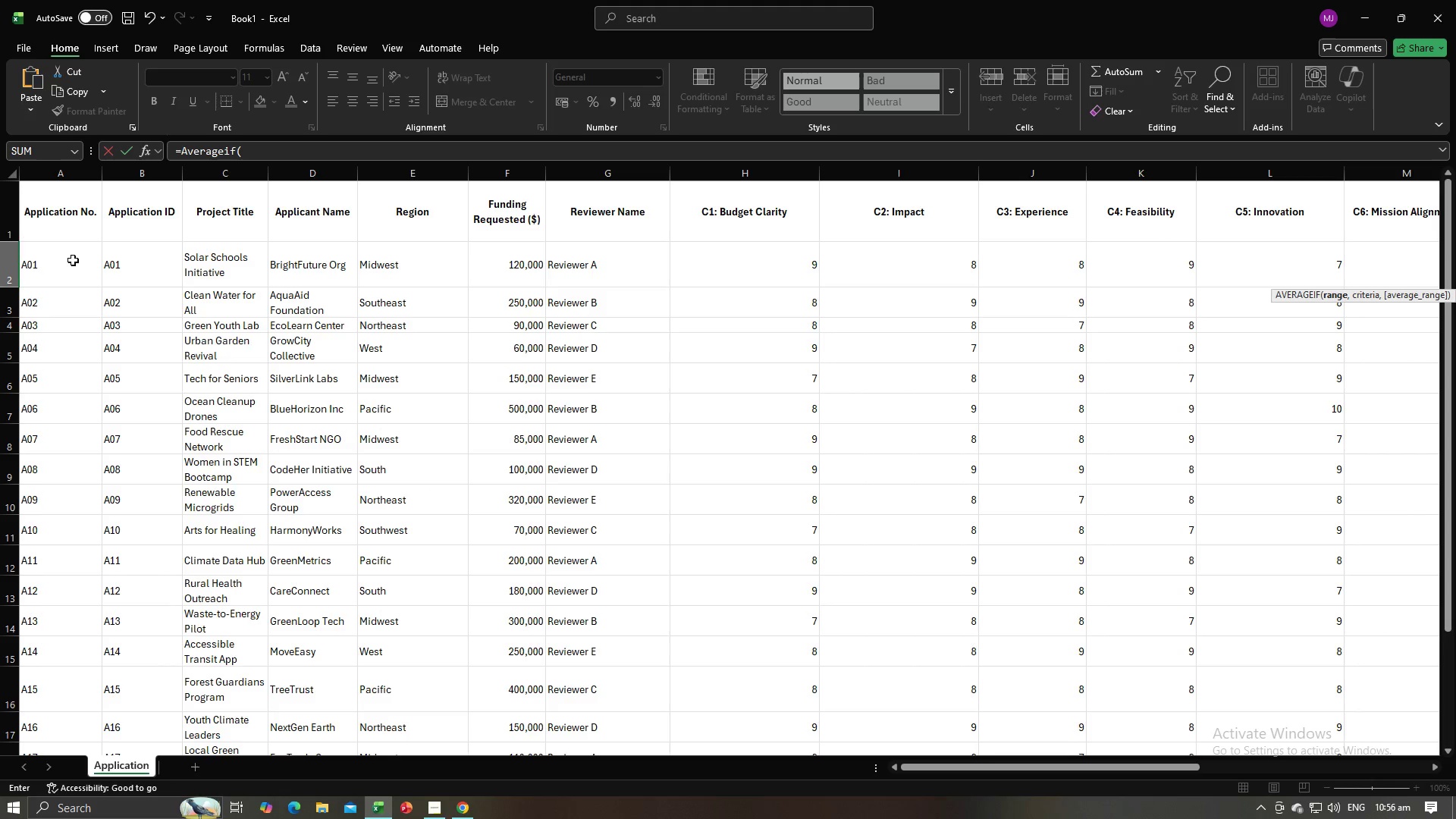 
left_click_drag(start_coordinate=[70, 260], to_coordinate=[84, 725])
 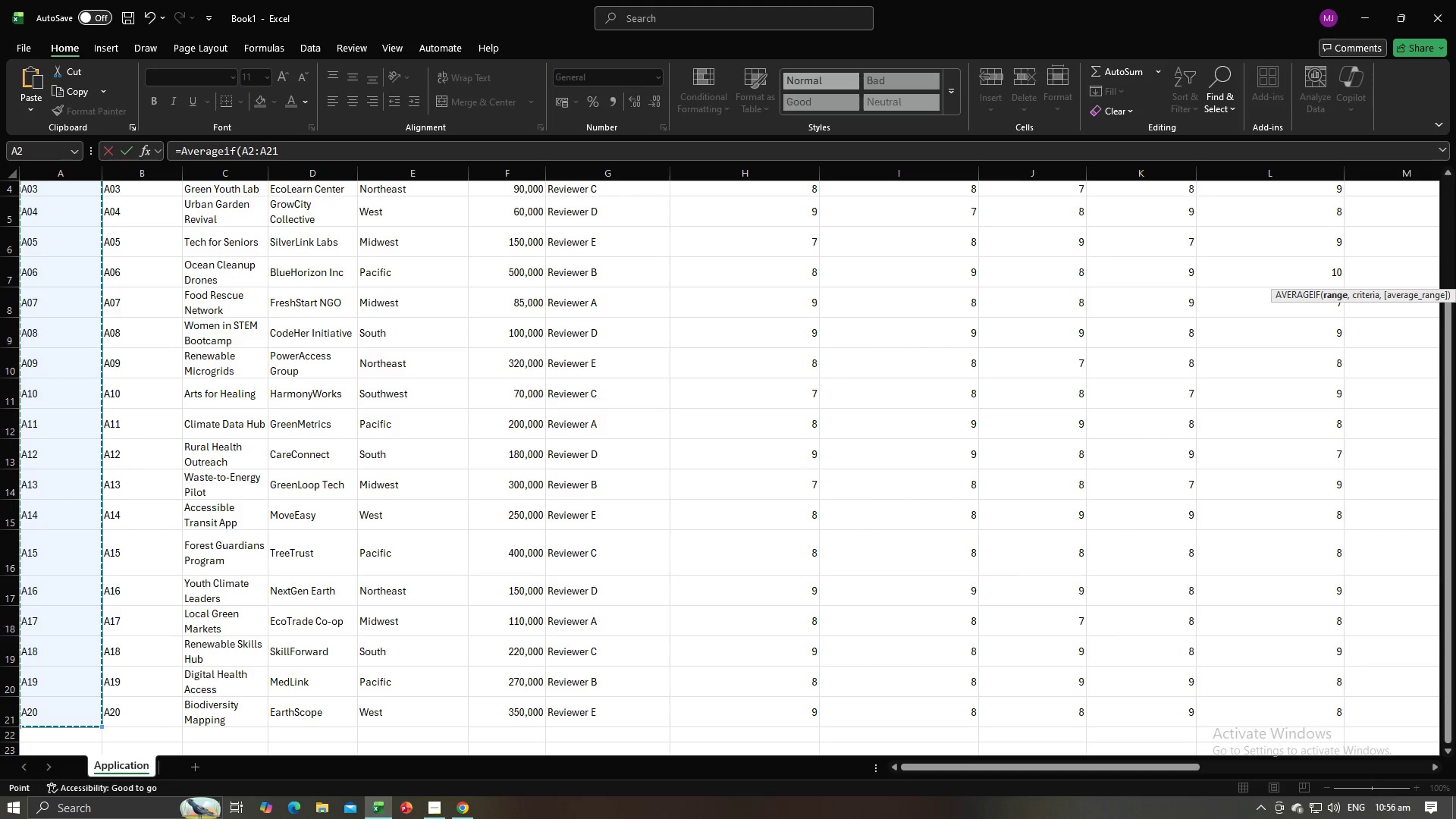 
left_click_drag(start_coordinate=[1057, 764], to_coordinate=[1301, 748])
 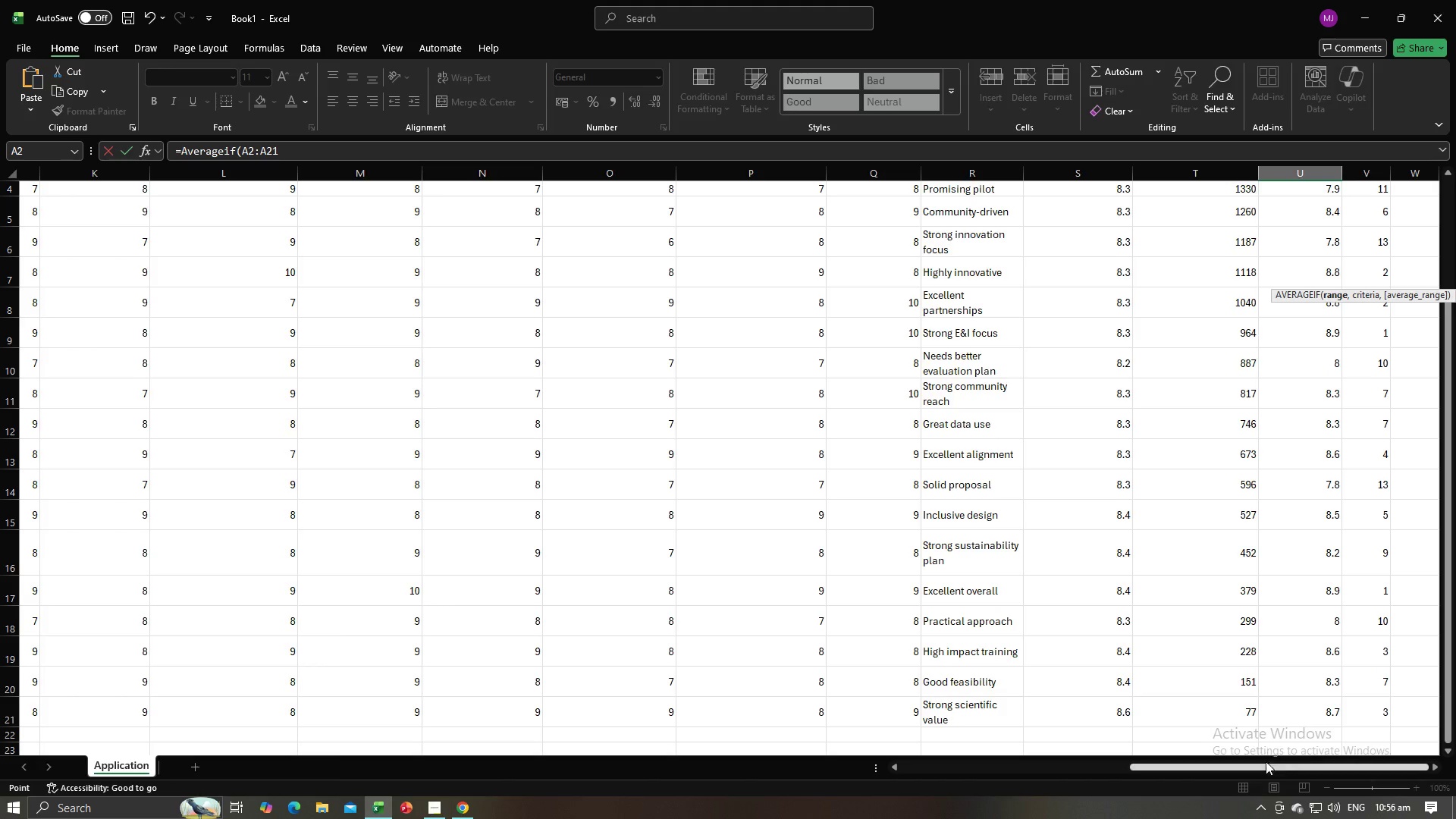 
left_click_drag(start_coordinate=[1262, 769], to_coordinate=[1410, 763])
 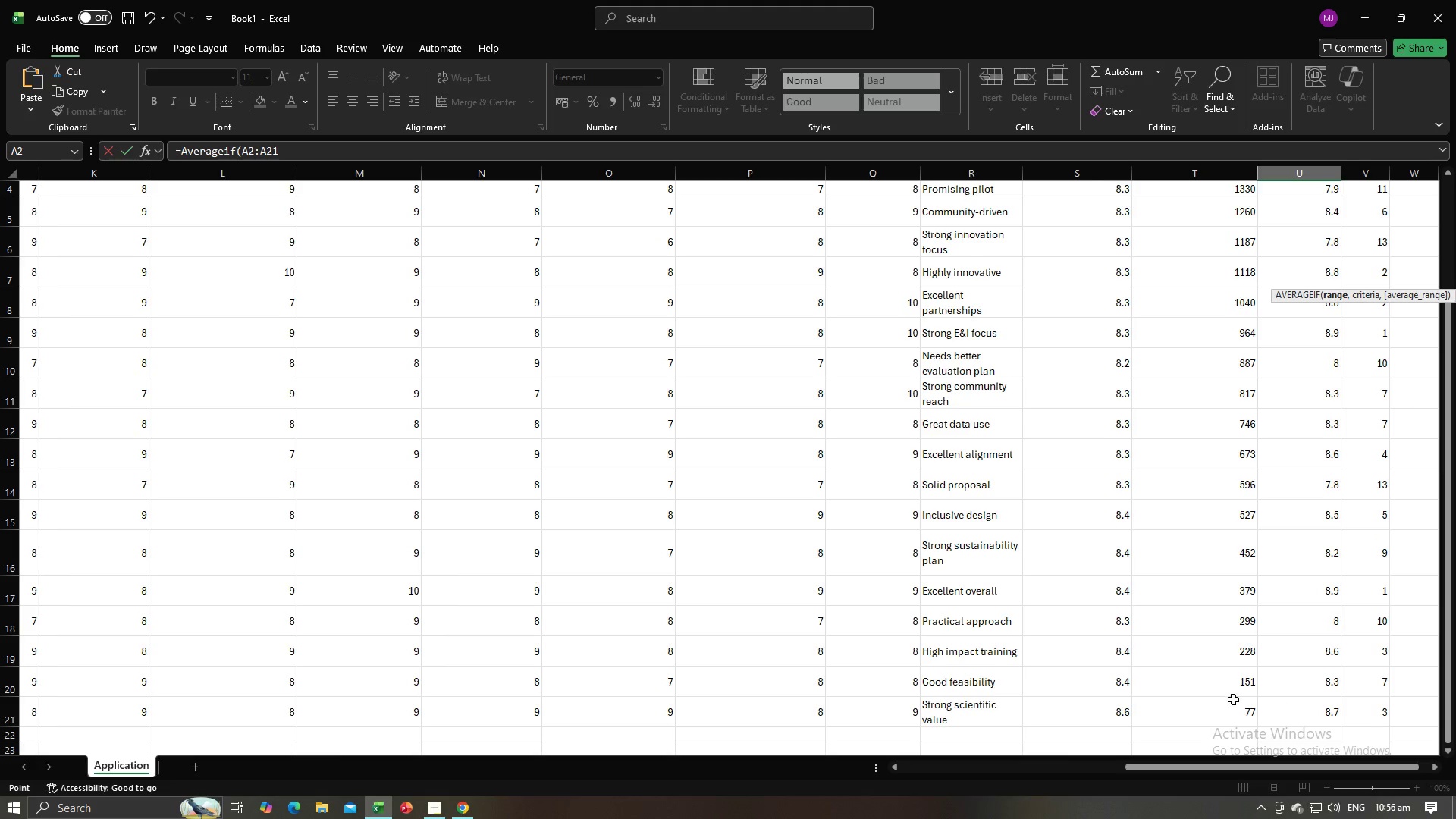 
scroll: coordinate [1233, 672], scroll_direction: up, amount: 5.0
 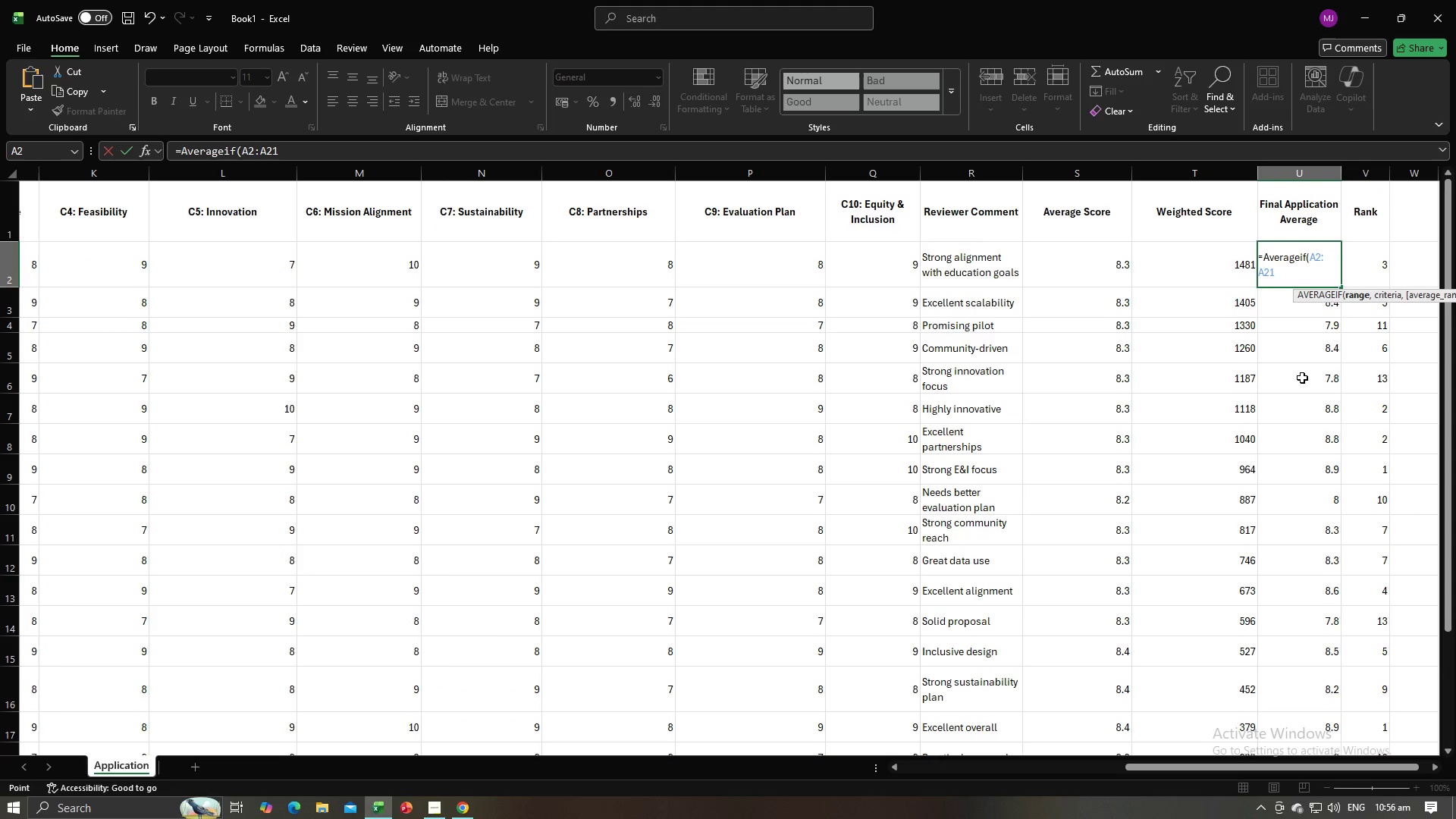 
key(Comma)
 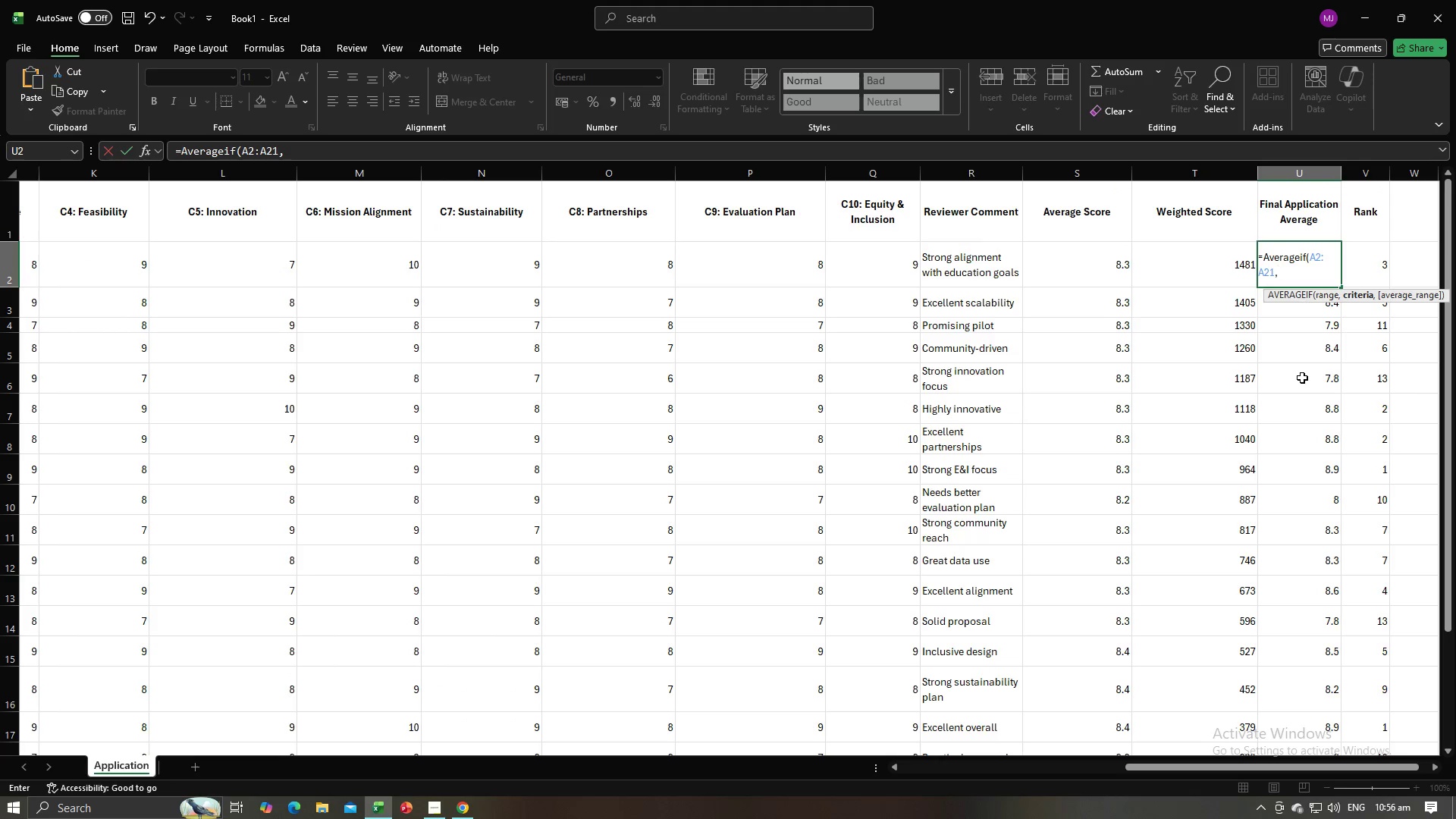 
key(Space)
 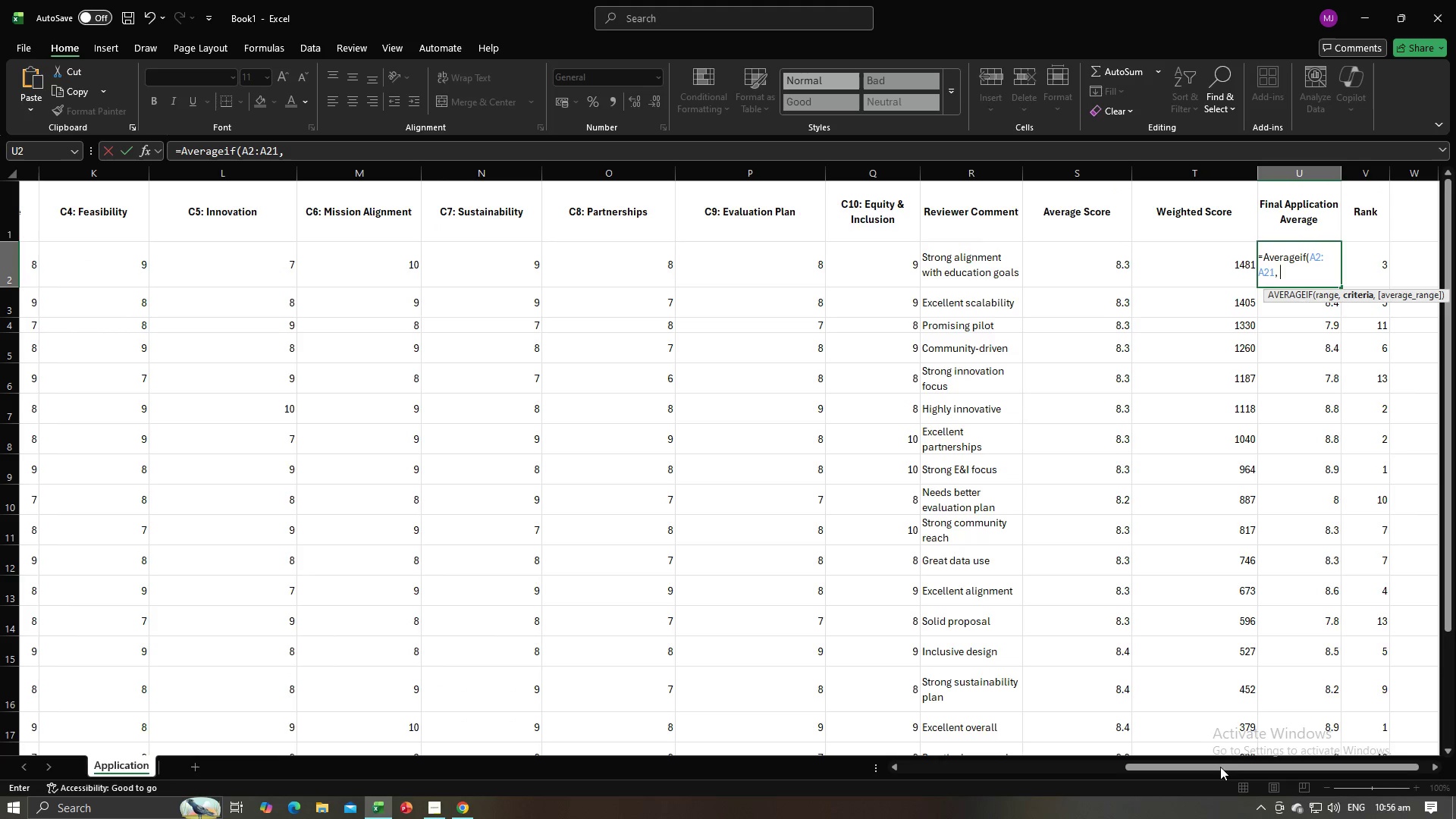 
left_click_drag(start_coordinate=[1220, 770], to_coordinate=[727, 758])
 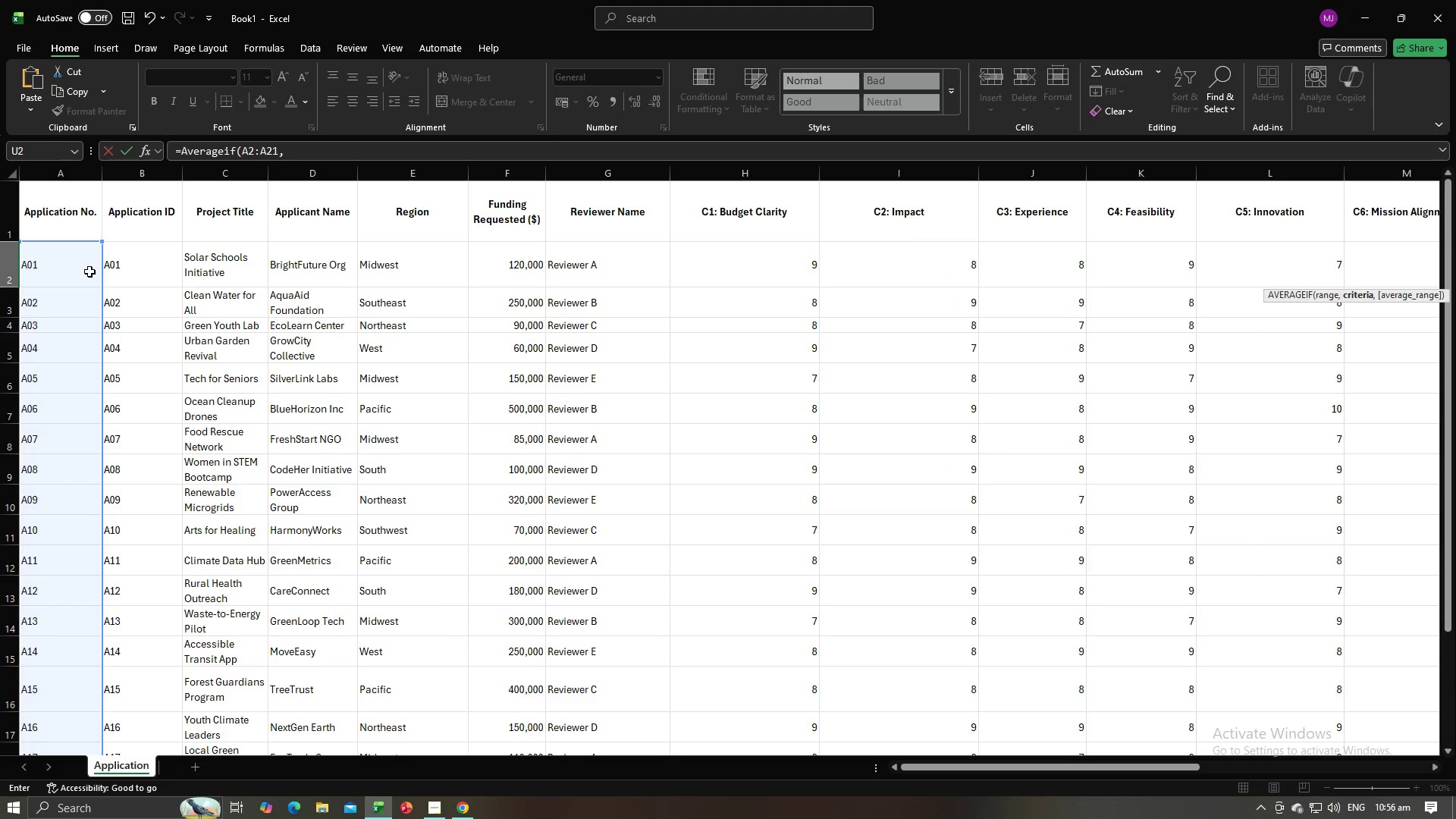 
left_click([89, 271])
 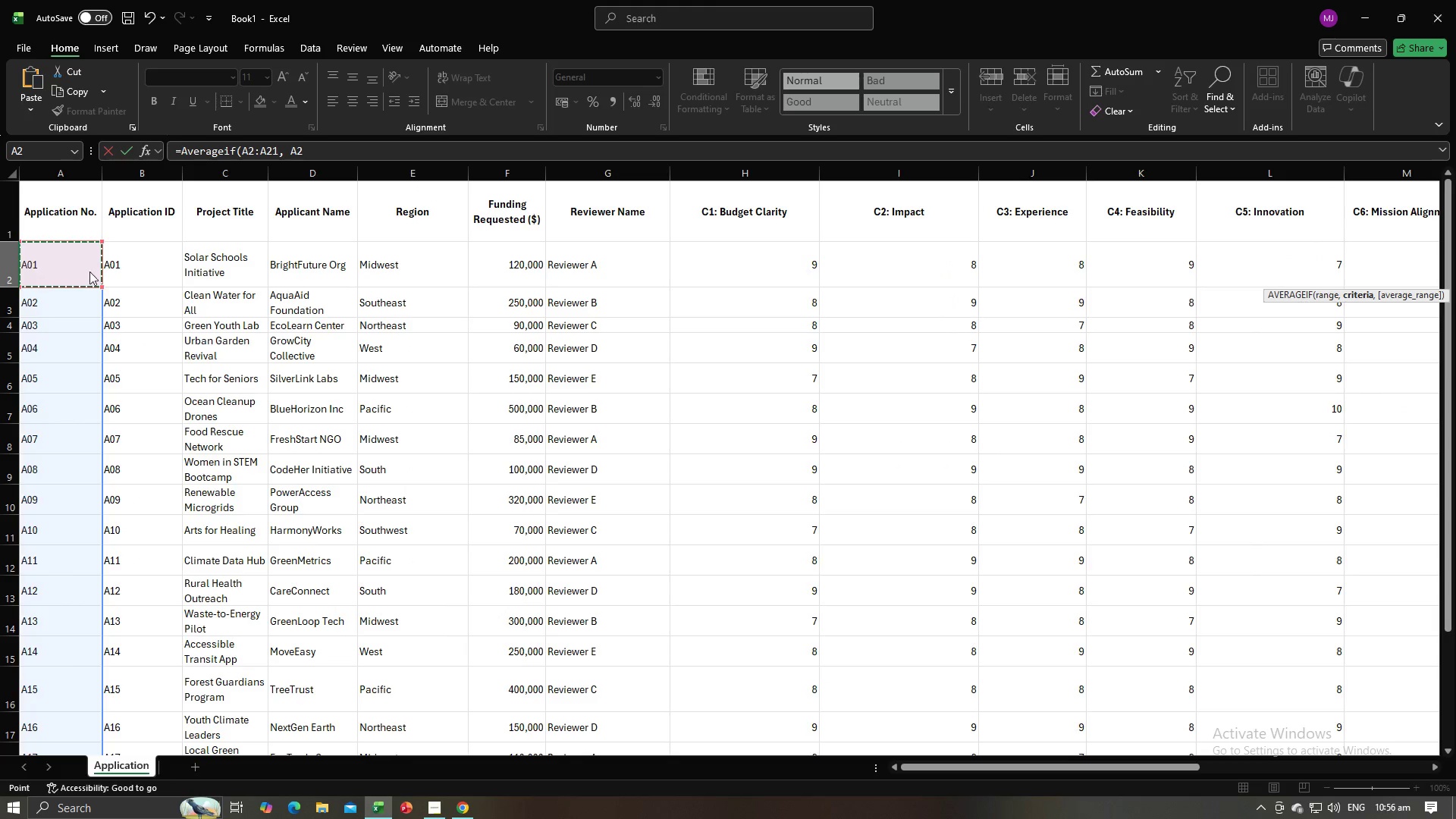 
key(Alt+AltLeft)
 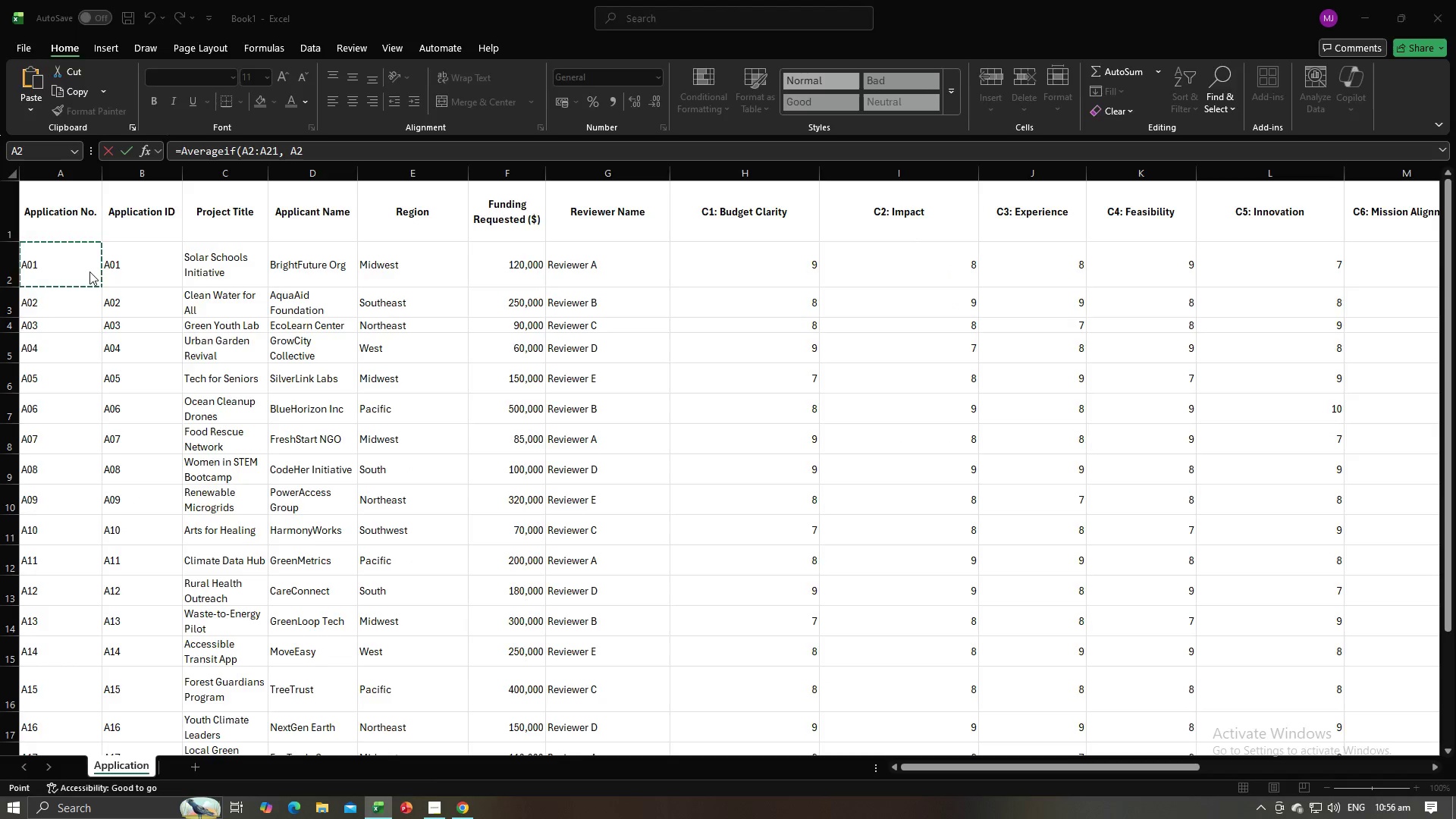 
key(Alt+Tab)
 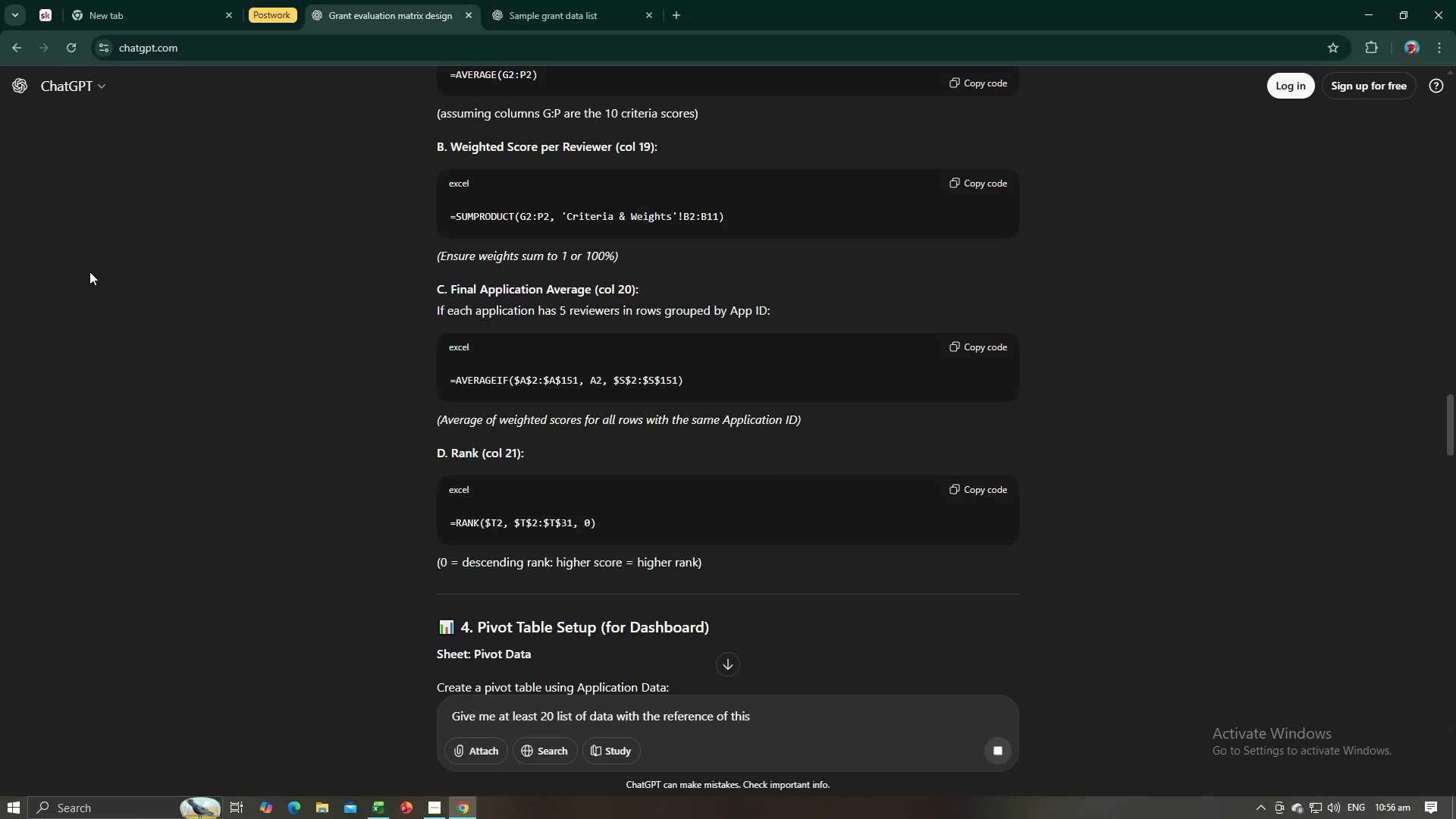 
key(Alt+AltLeft)
 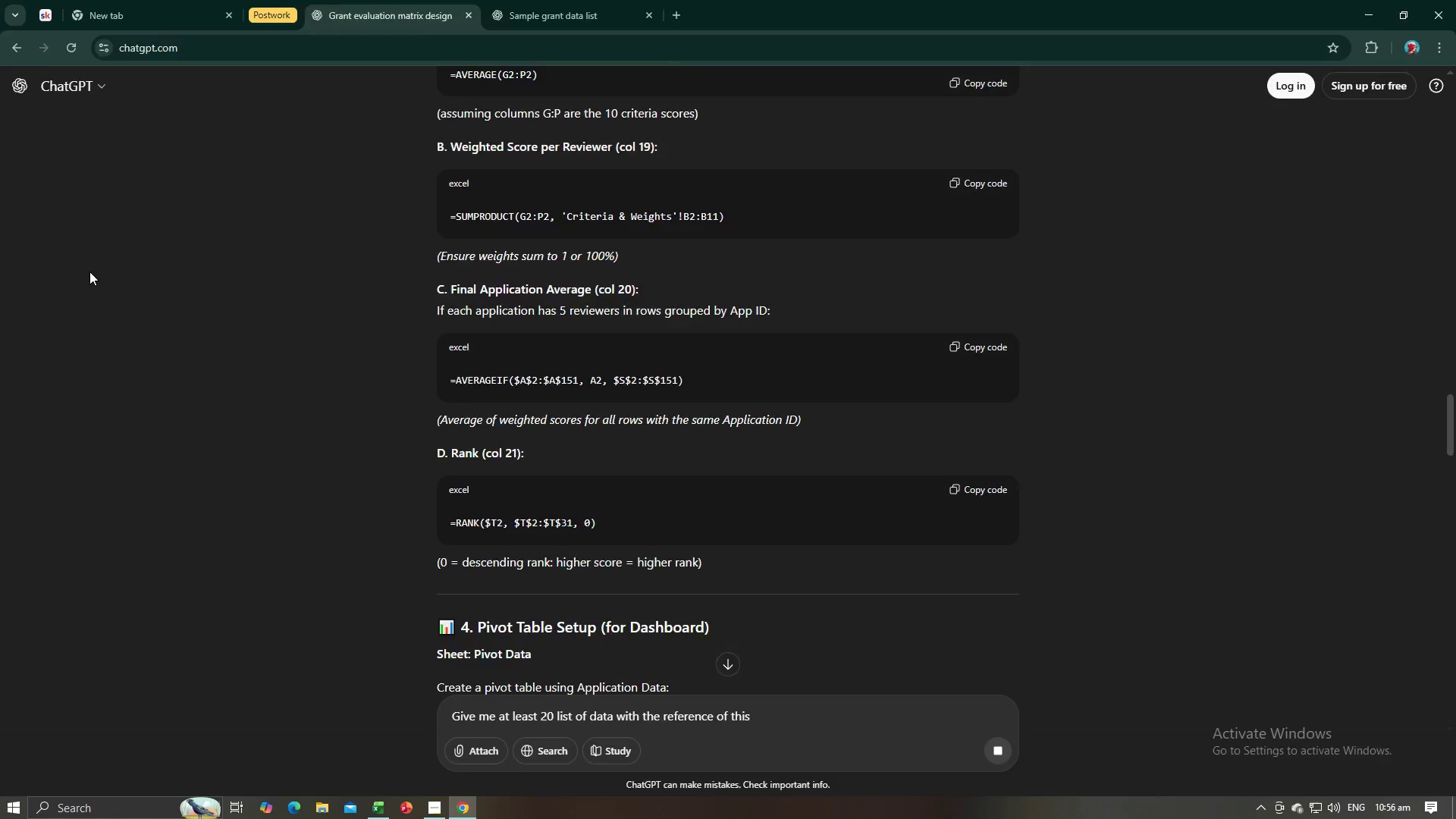 
key(Alt+Tab)
 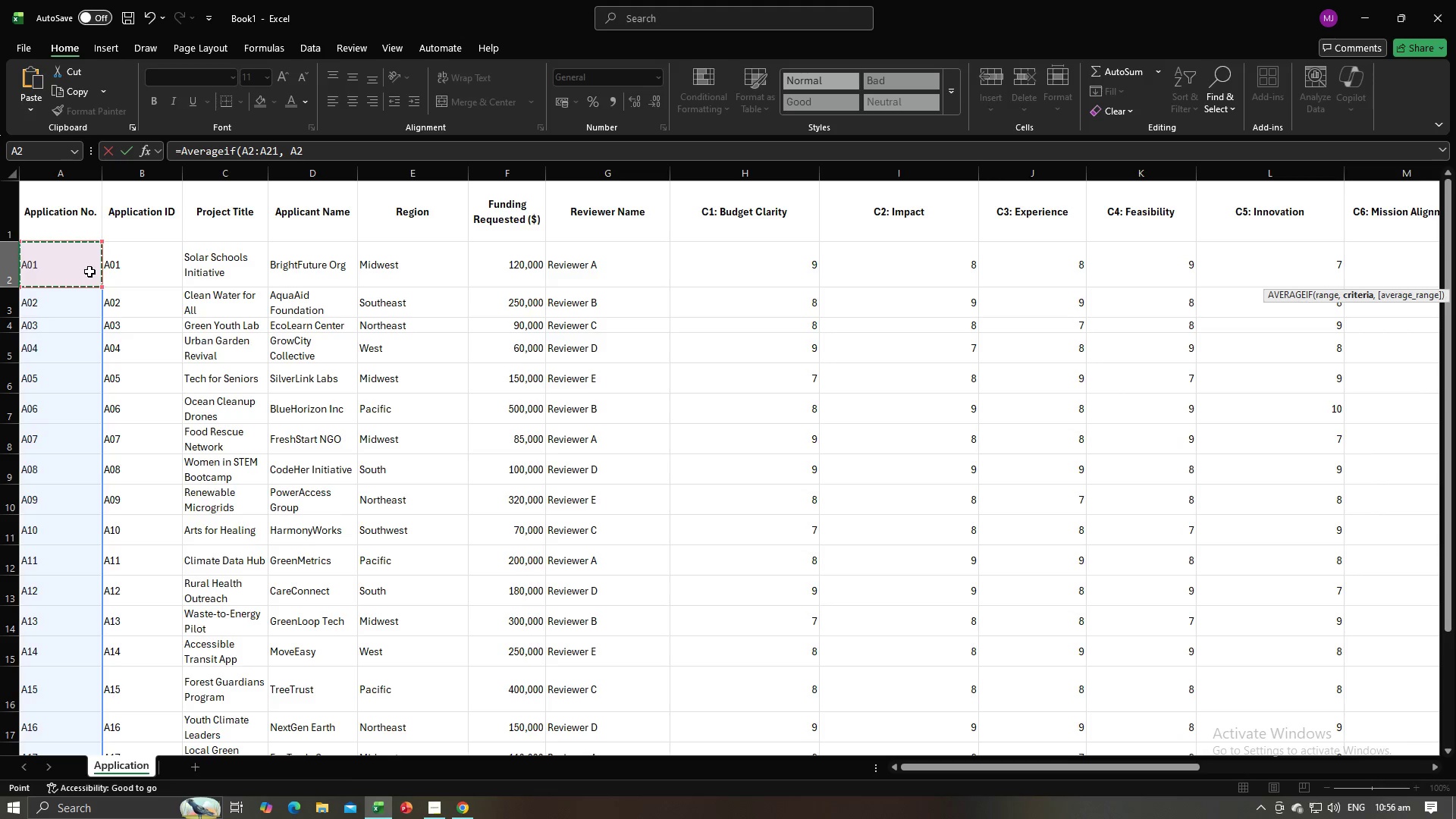 
key(Alt+AltLeft)
 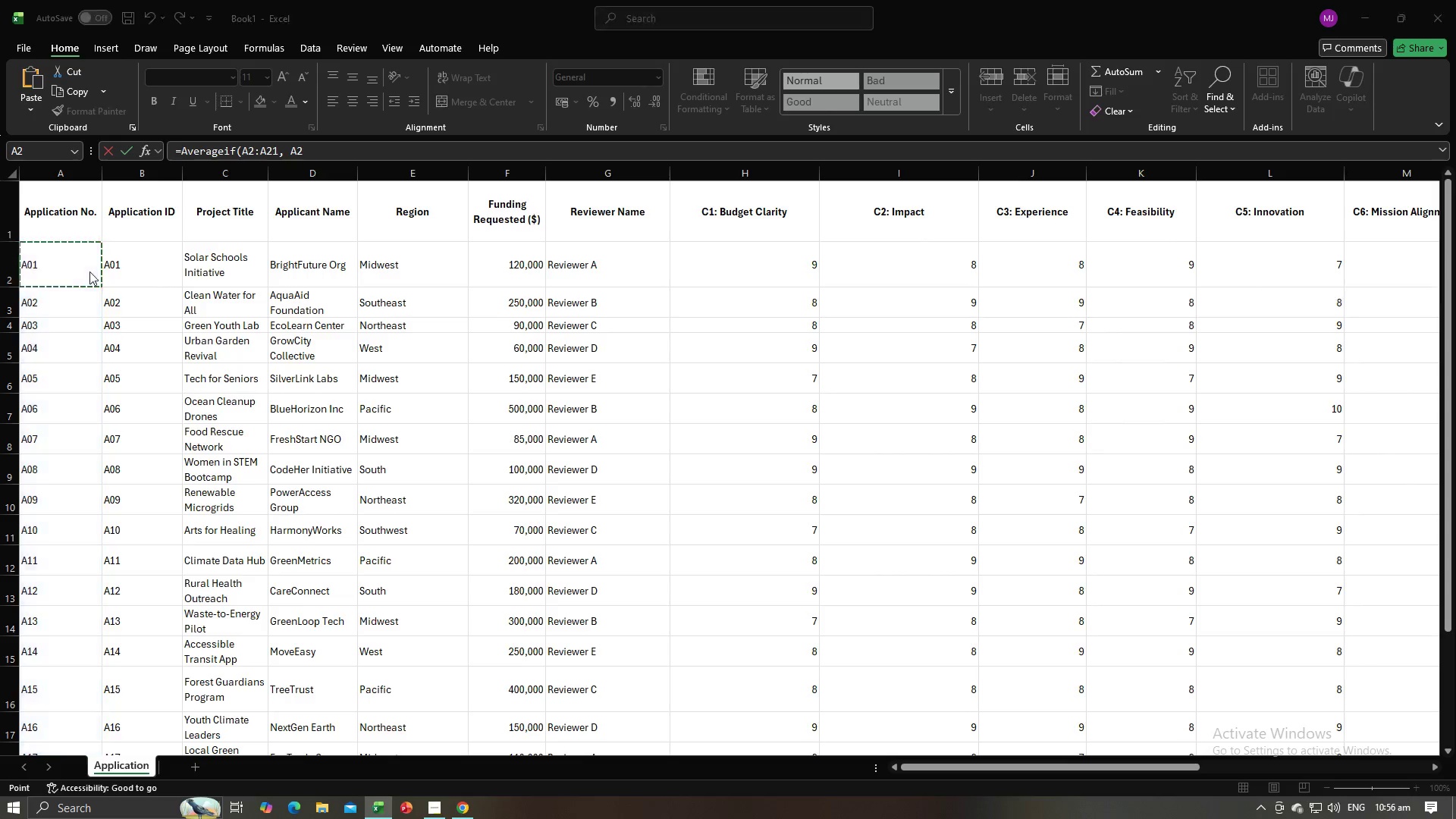 
key(Alt+Tab)
 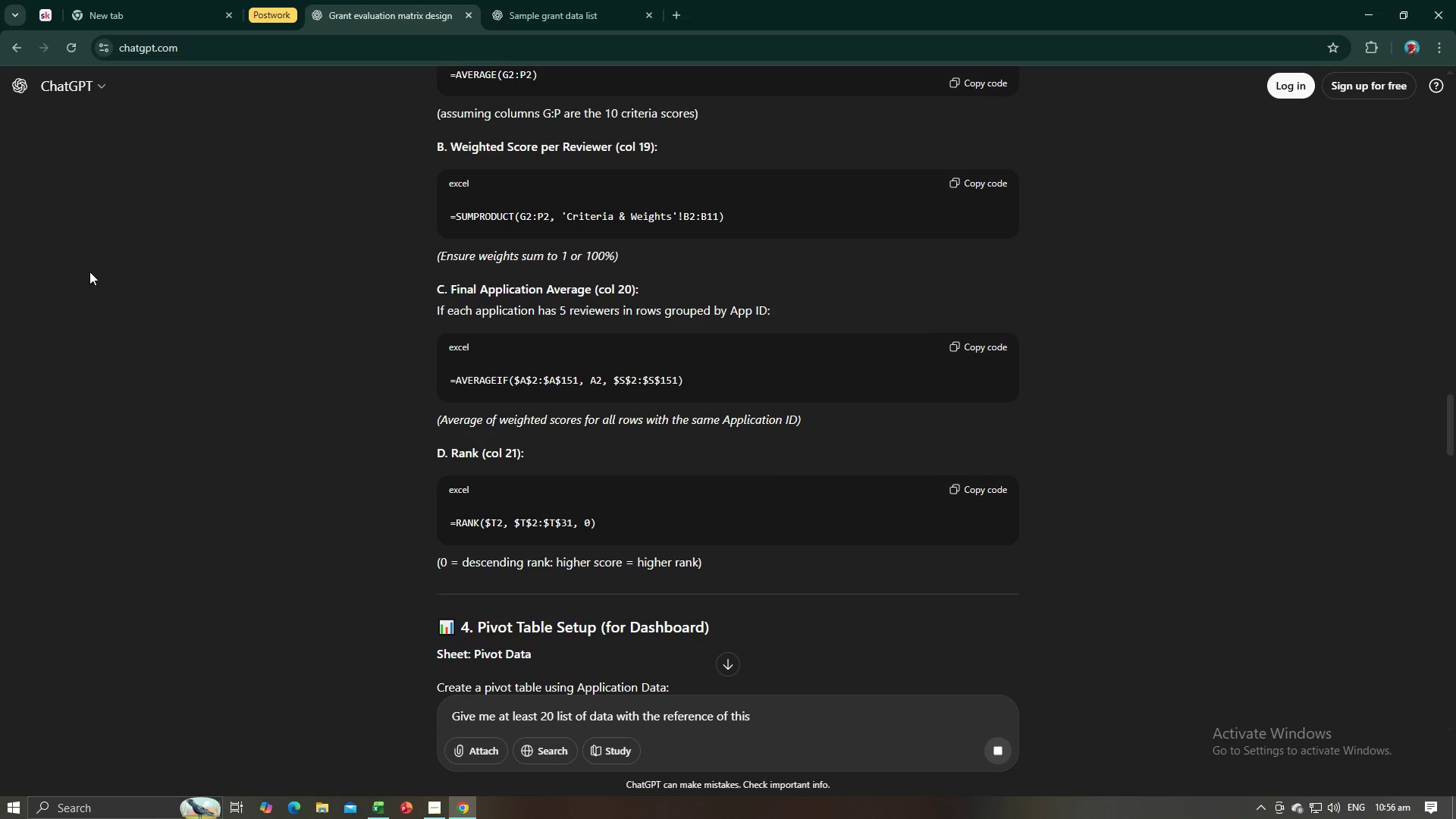 
key(Alt+AltLeft)
 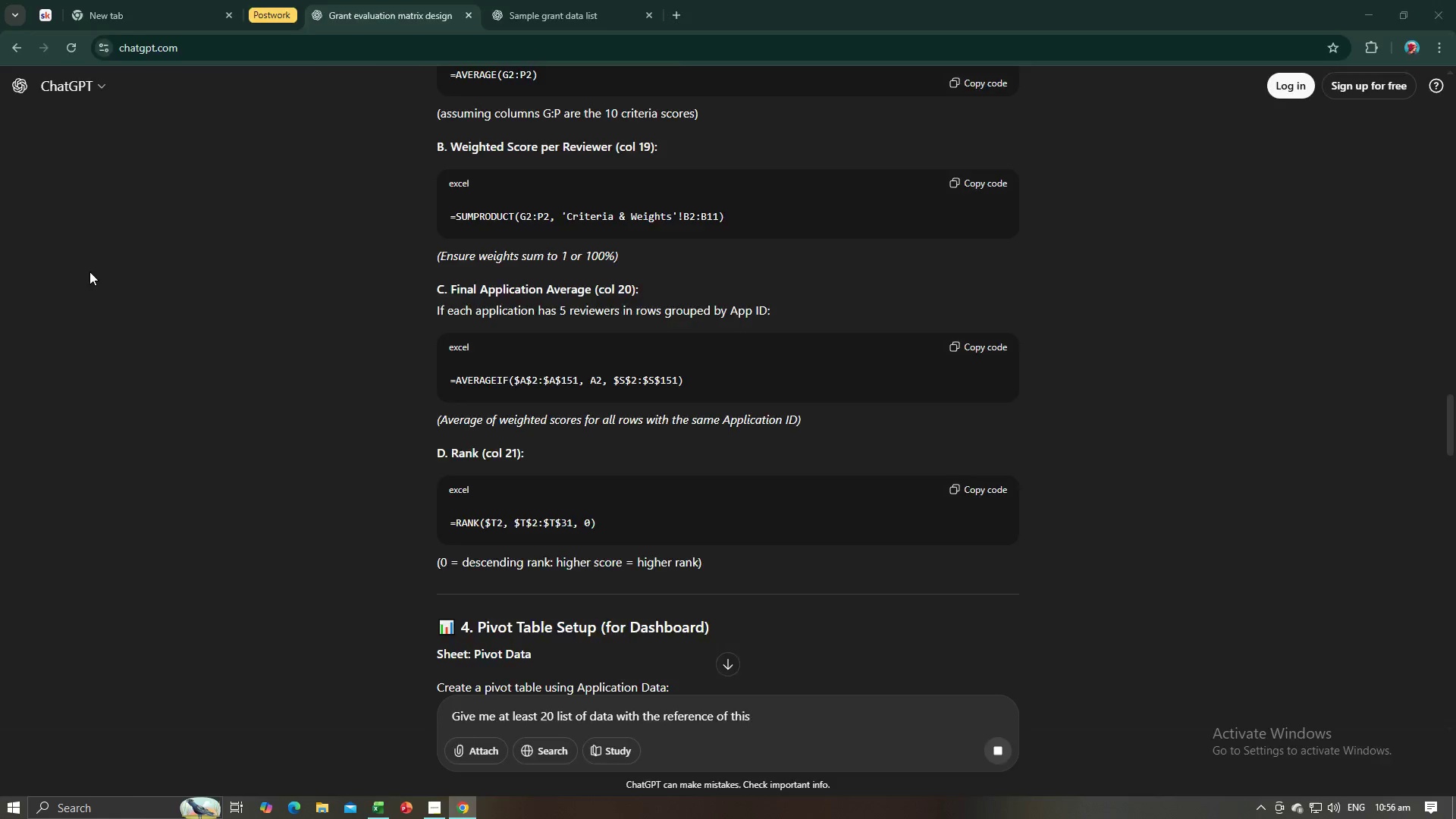 
key(Alt+Tab)
 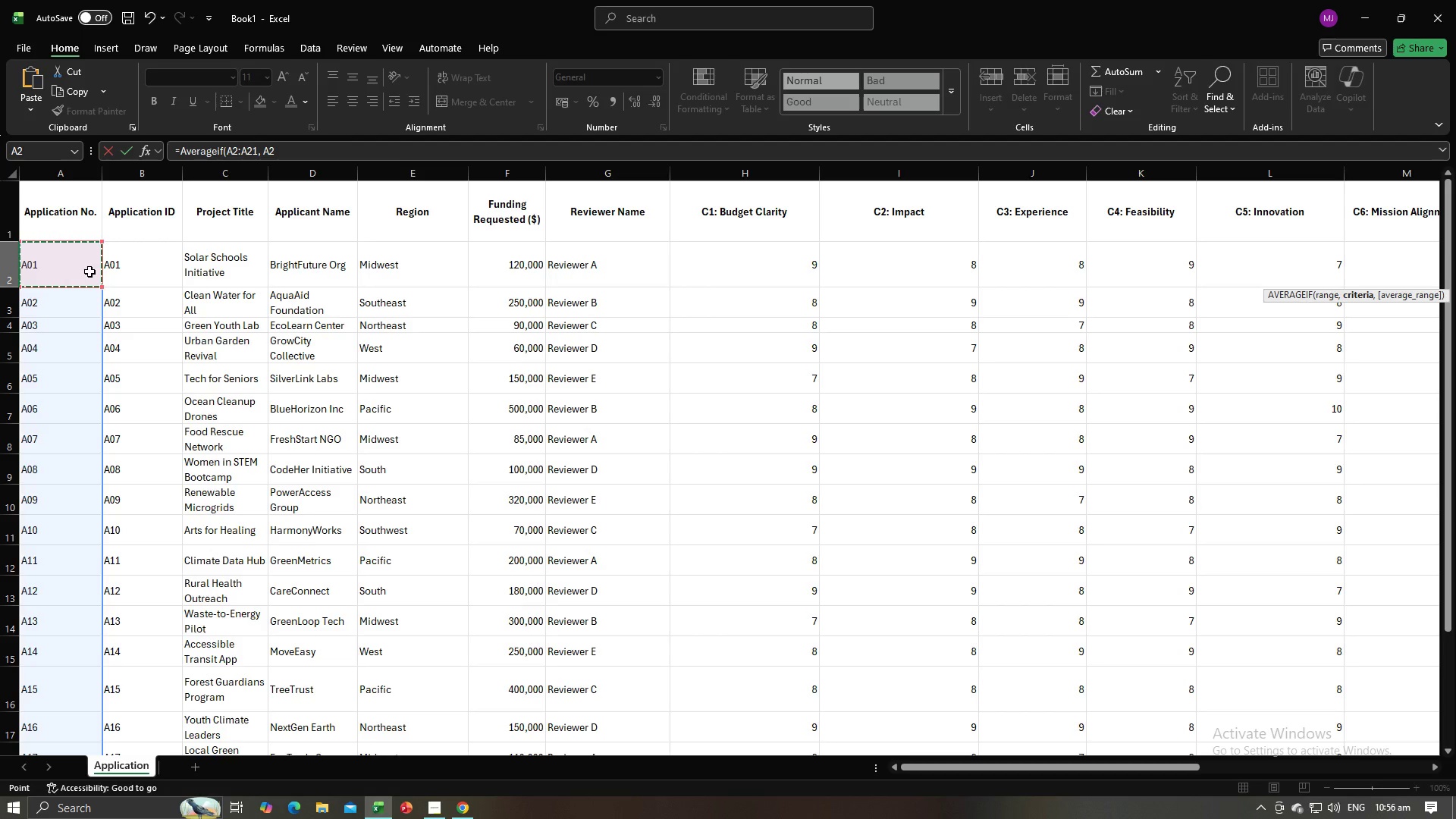 
key(Comma)
 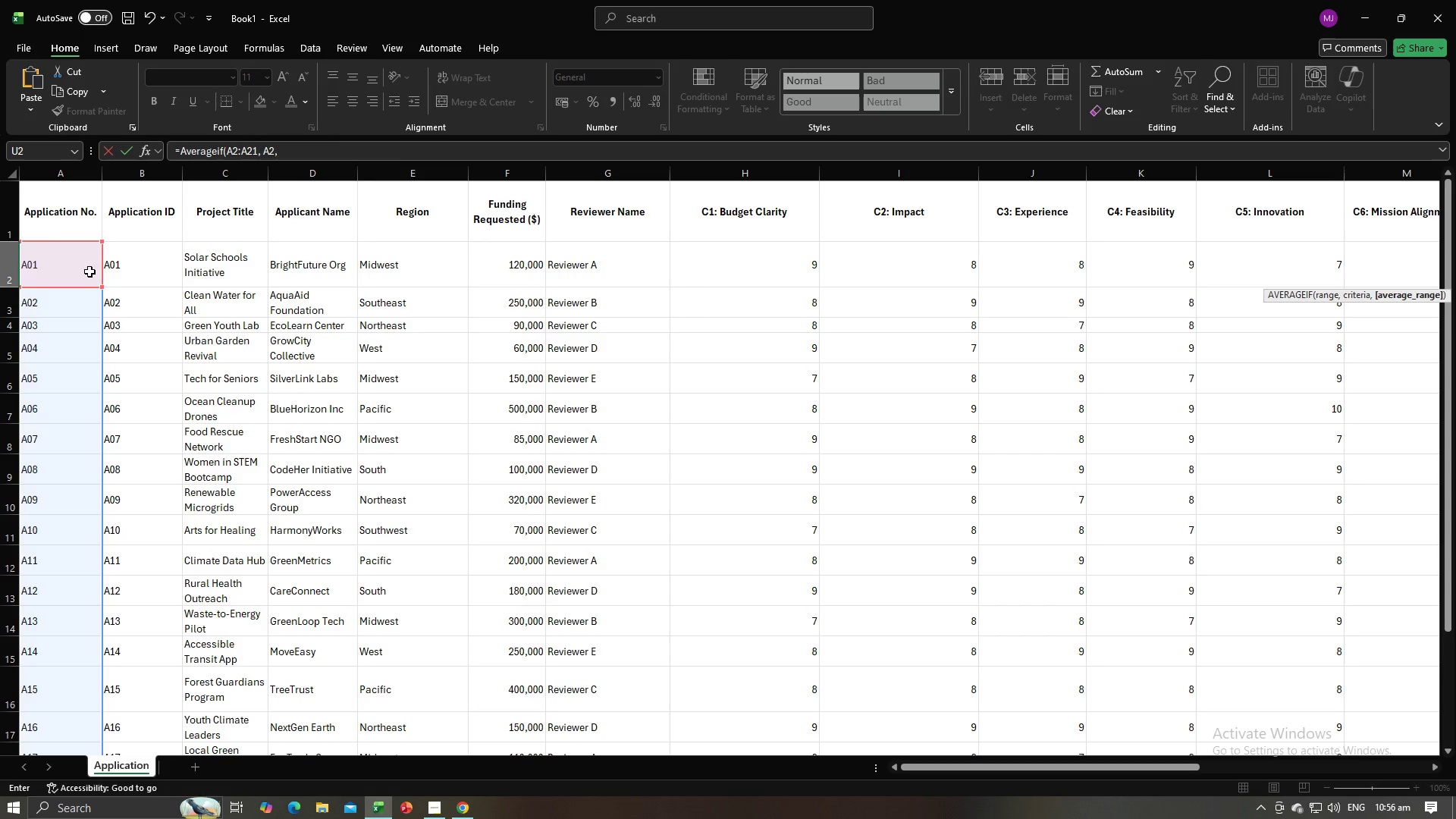 
key(Space)
 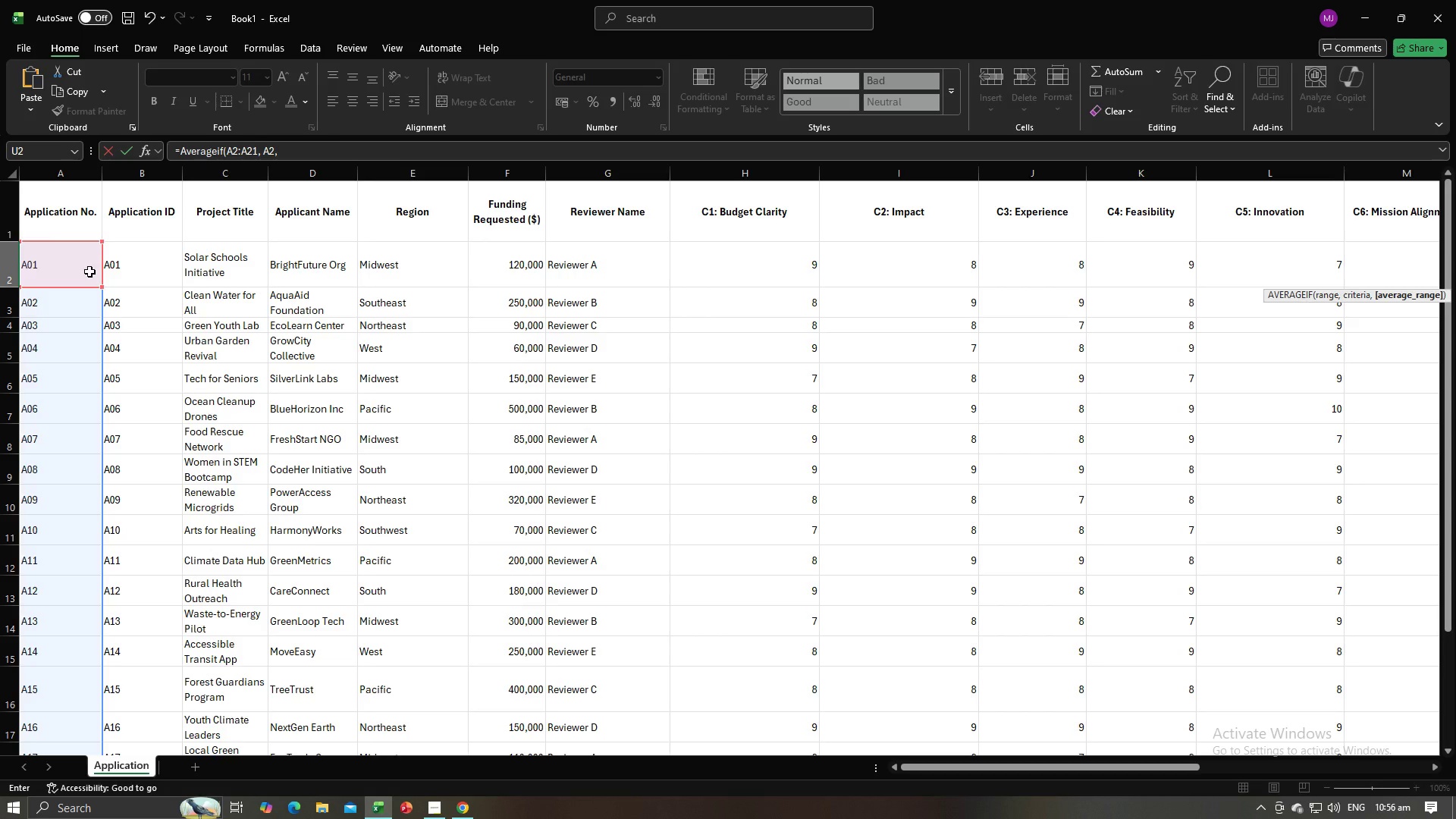 
key(Alt+AltLeft)
 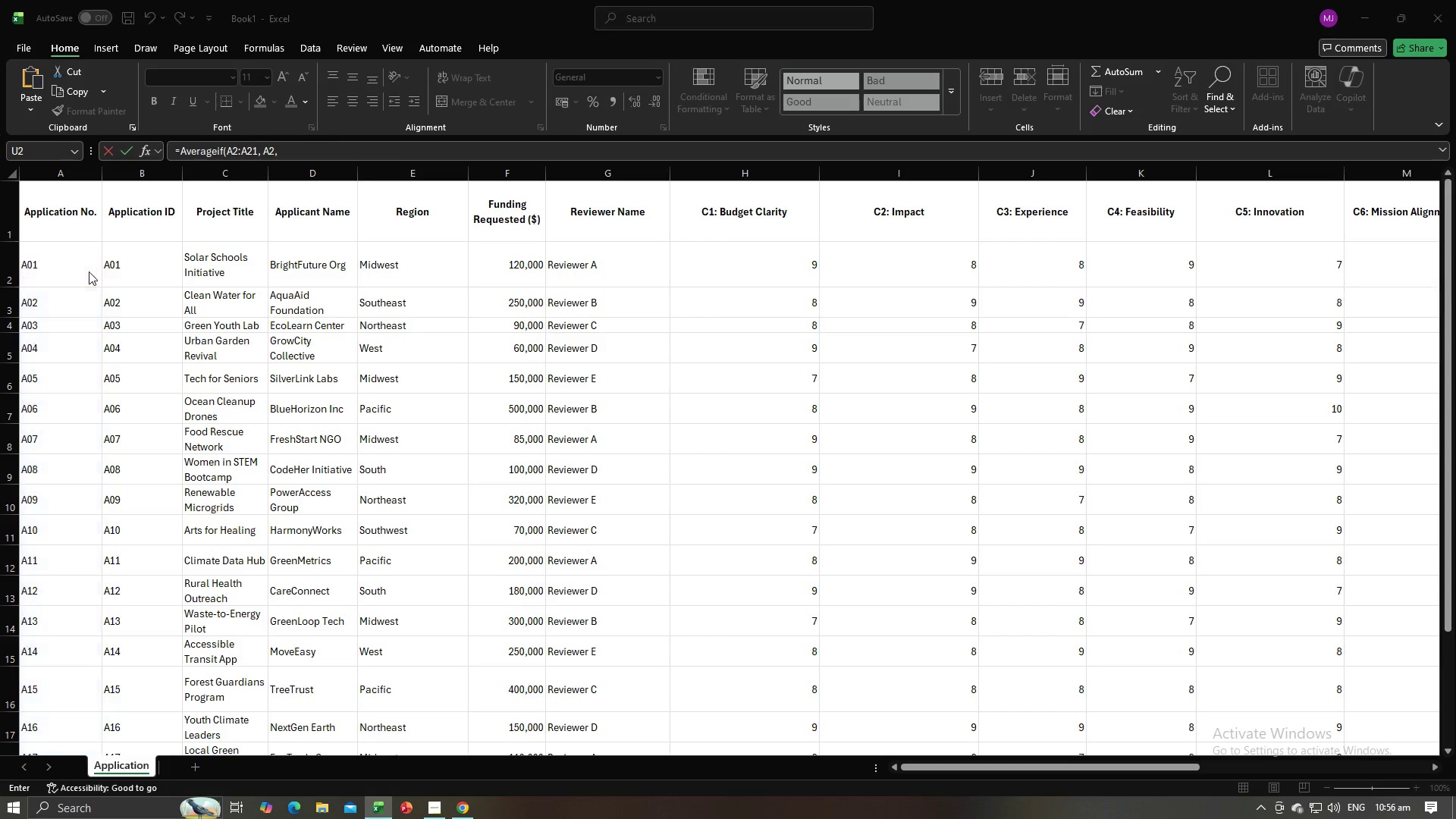 
key(Alt+Tab)
 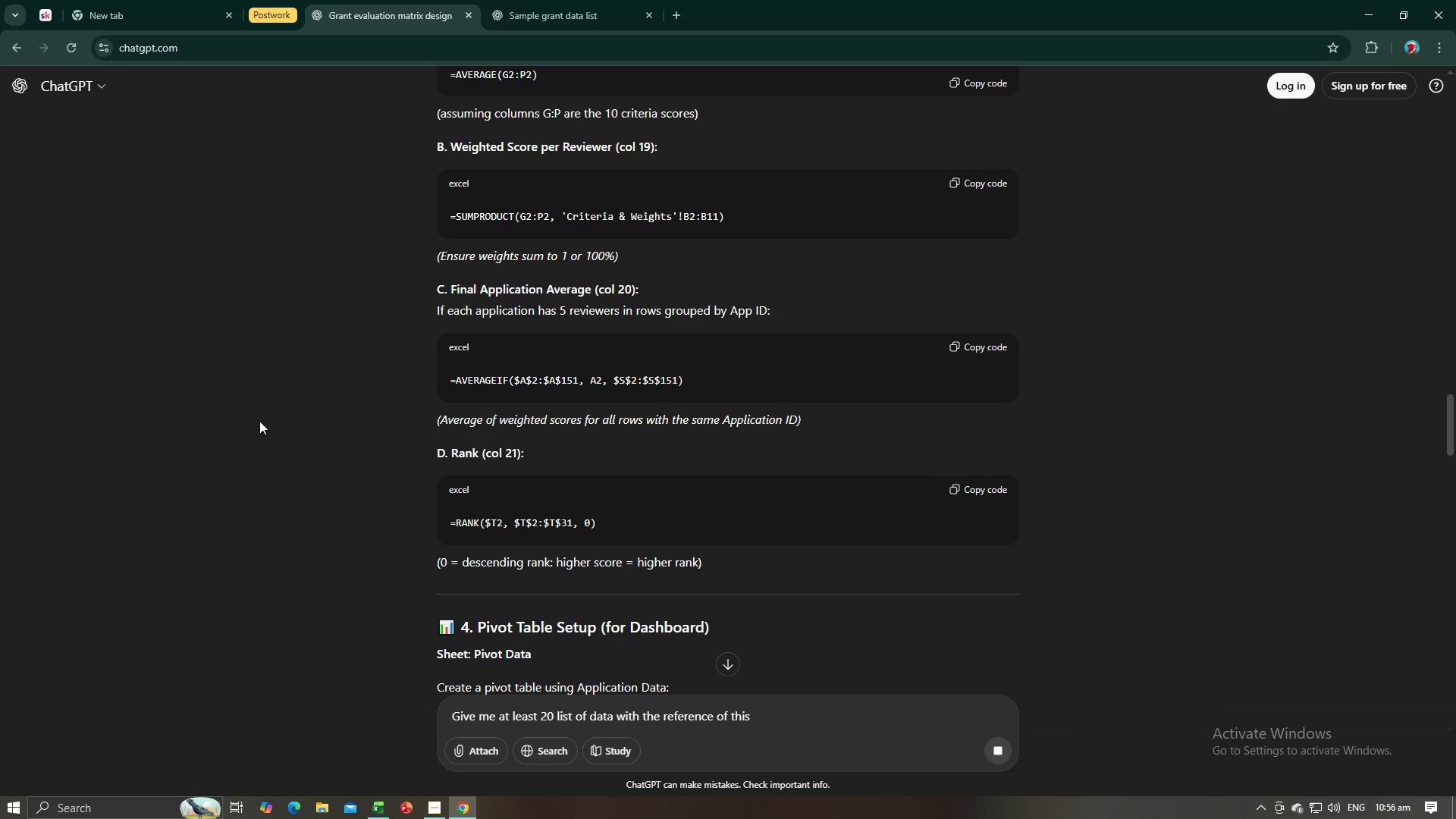 
key(Alt+AltLeft)
 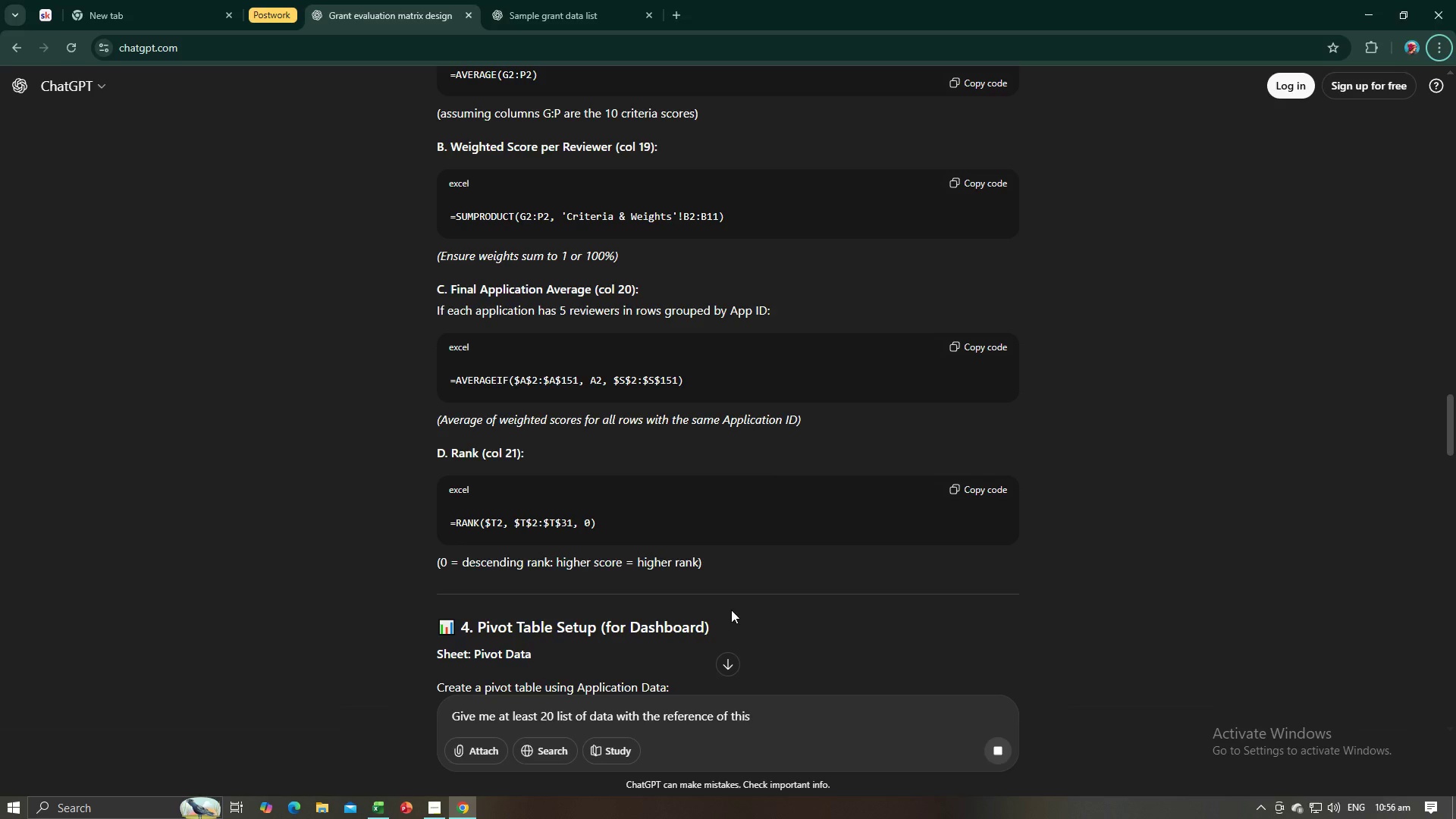 
key(Alt+AltLeft)
 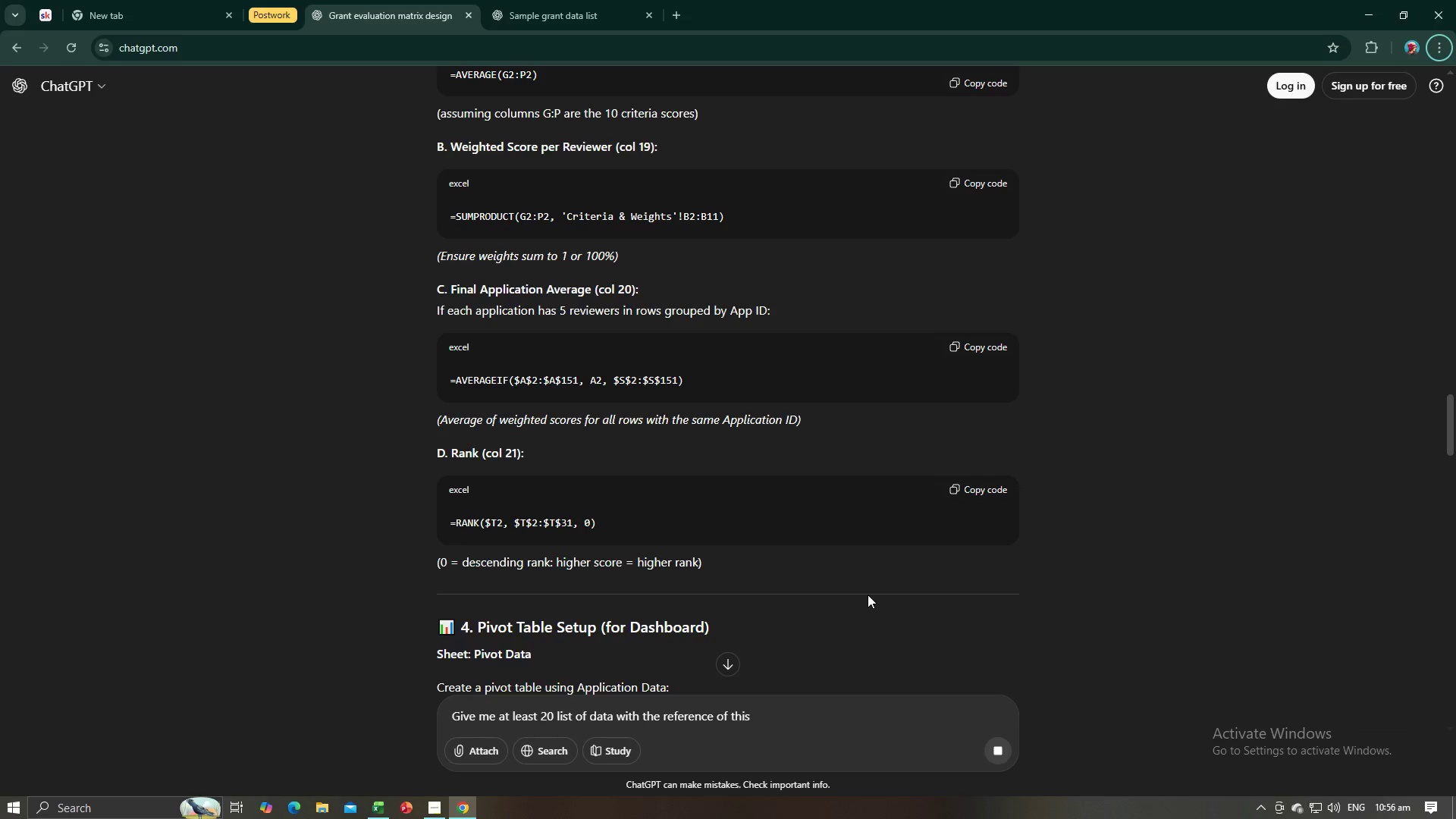 
key(Alt+Tab)
 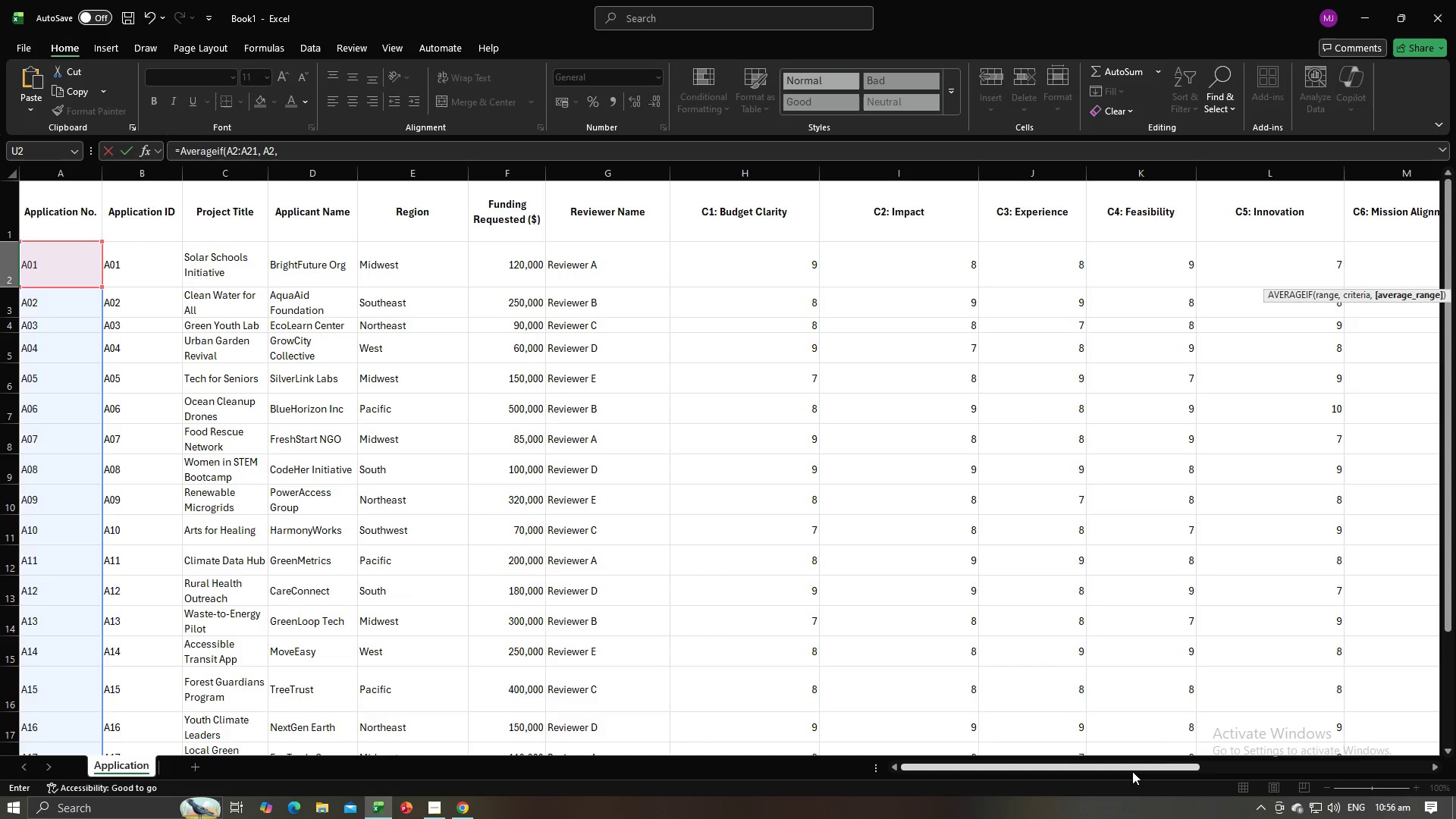 
left_click_drag(start_coordinate=[1132, 771], to_coordinate=[1455, 818])
 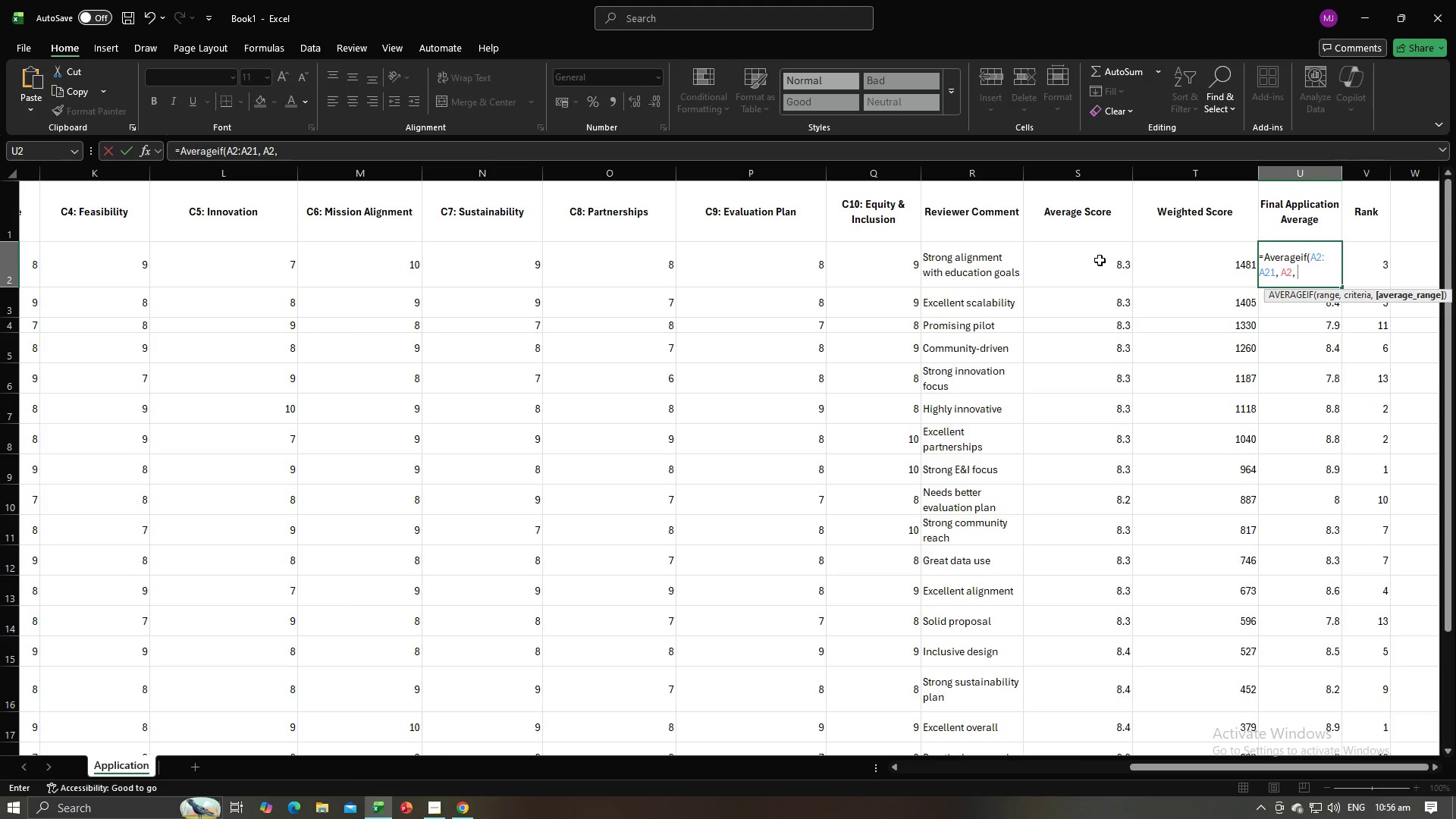 
left_click_drag(start_coordinate=[1100, 260], to_coordinate=[1083, 720])
 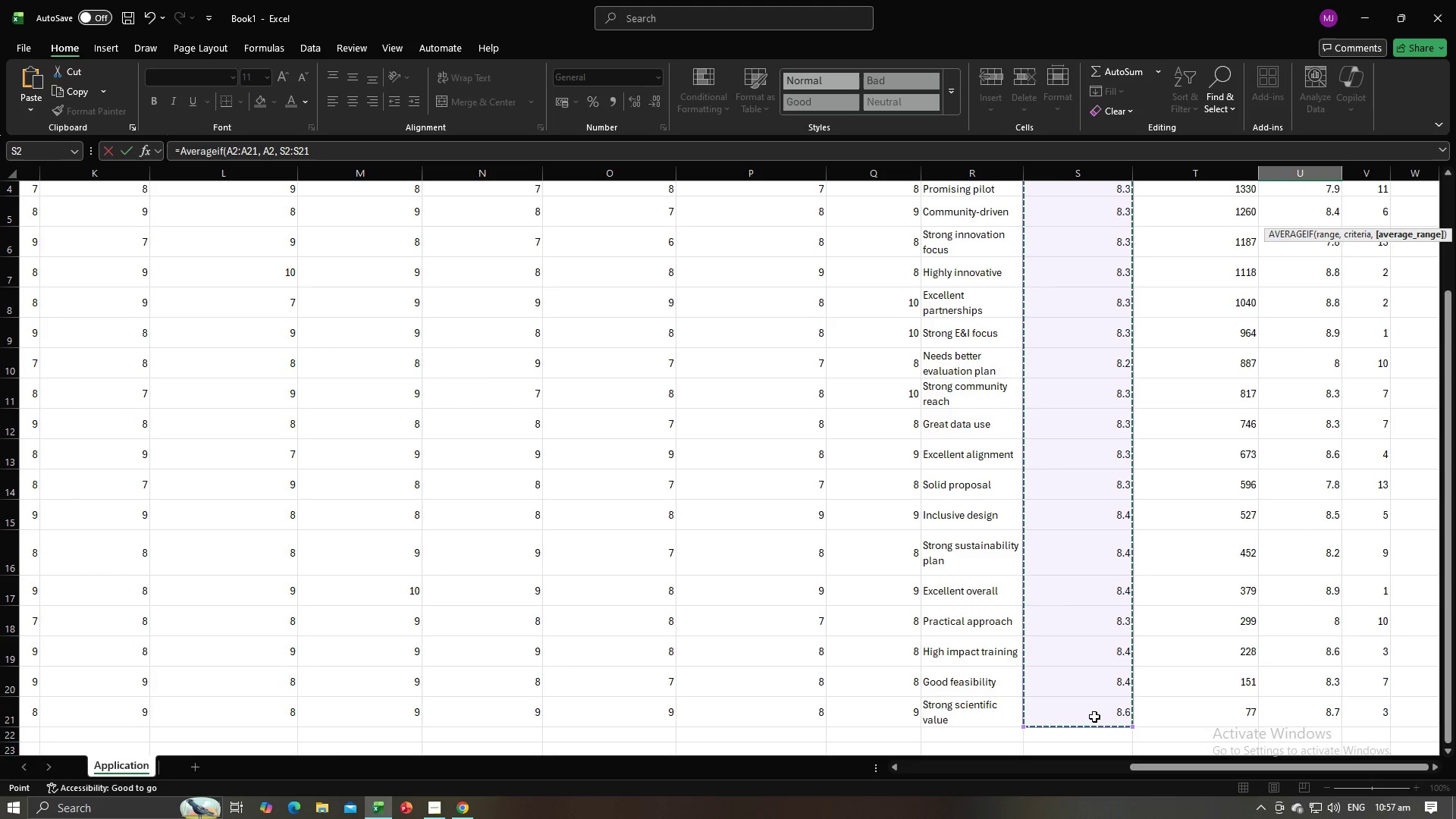 
key(Alt+AltLeft)
 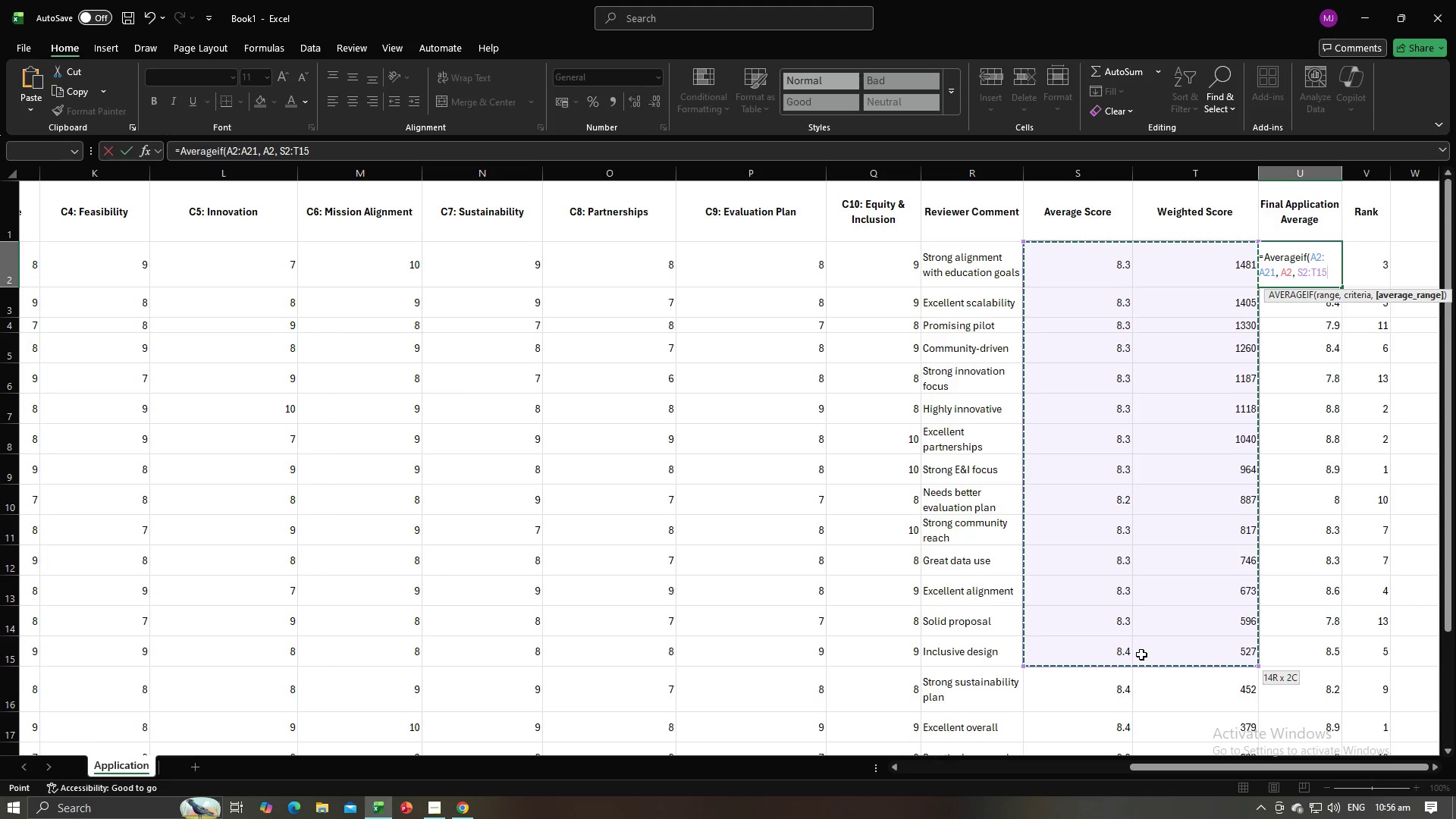 
key(Alt+Tab)
 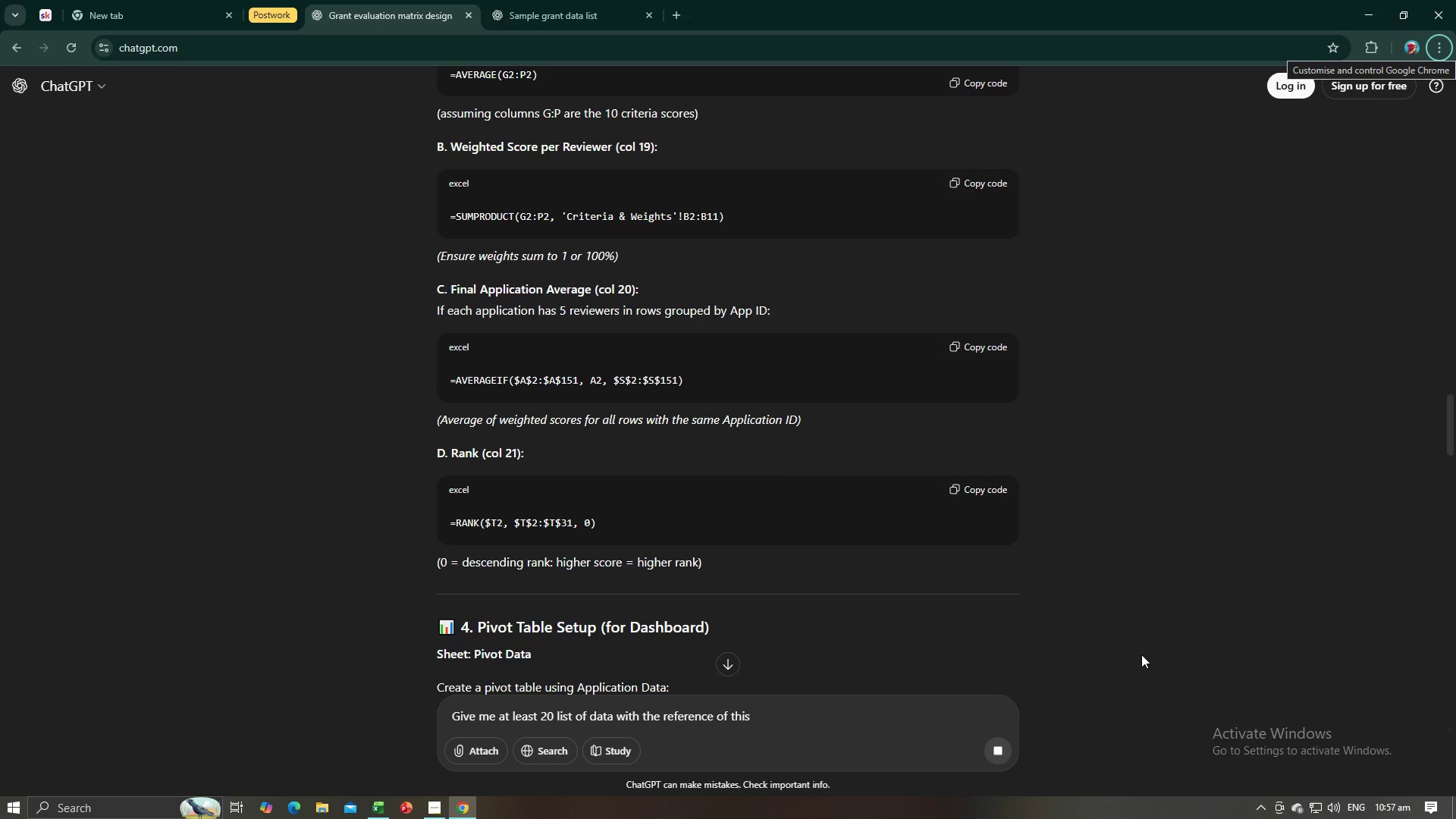 
key(Alt+AltLeft)
 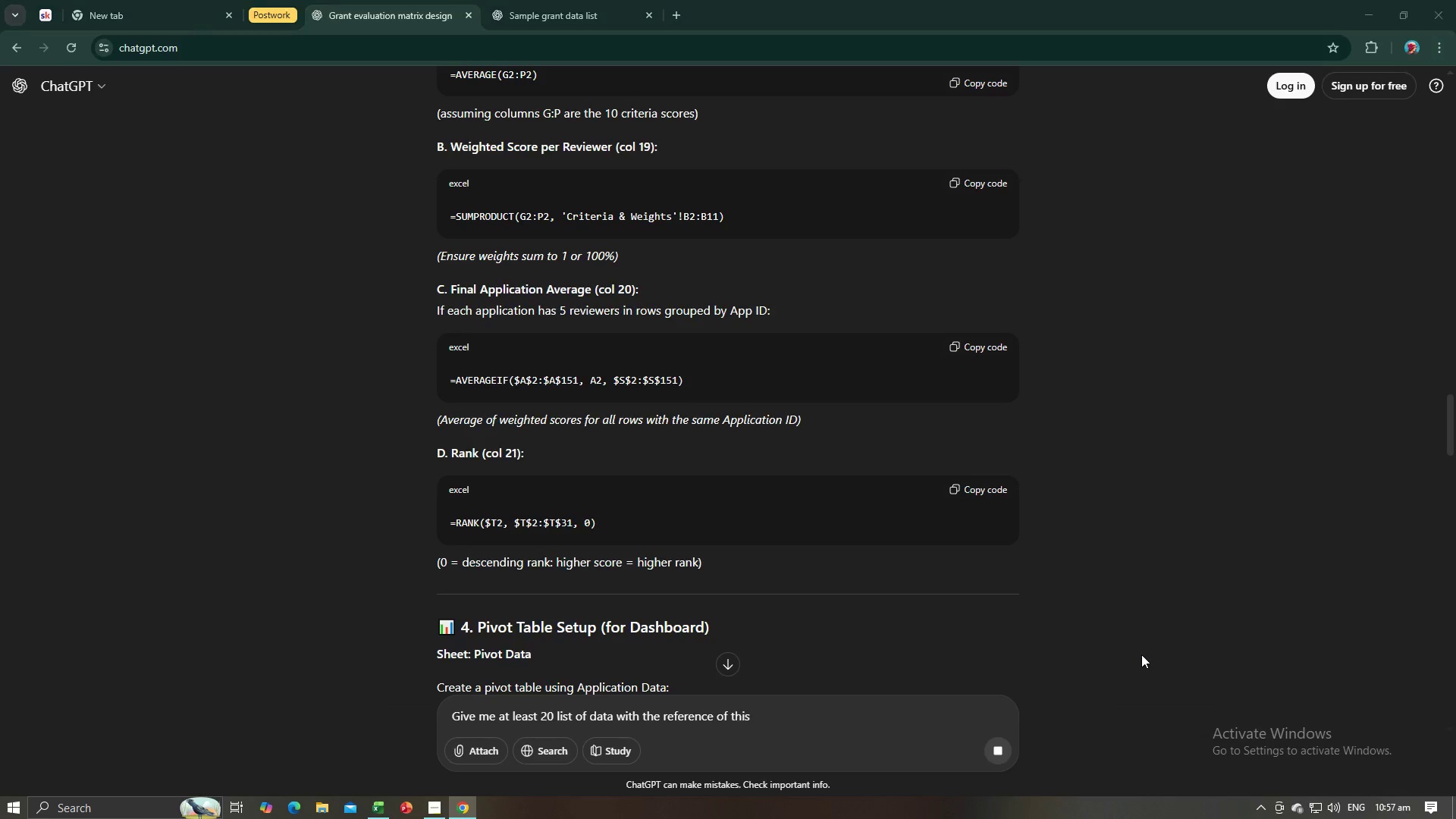 
key(Alt+Tab)
 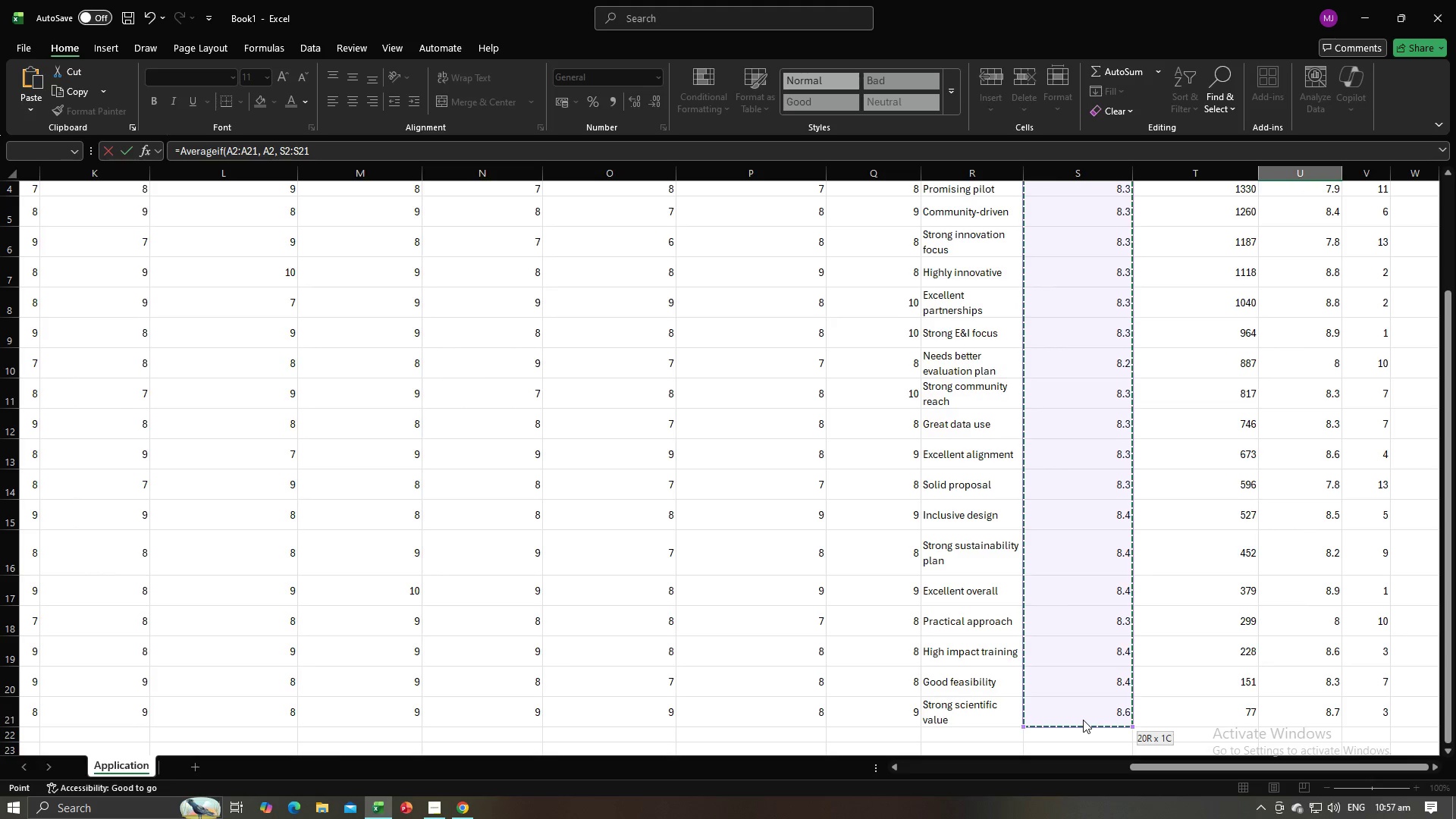 
key(Enter)
 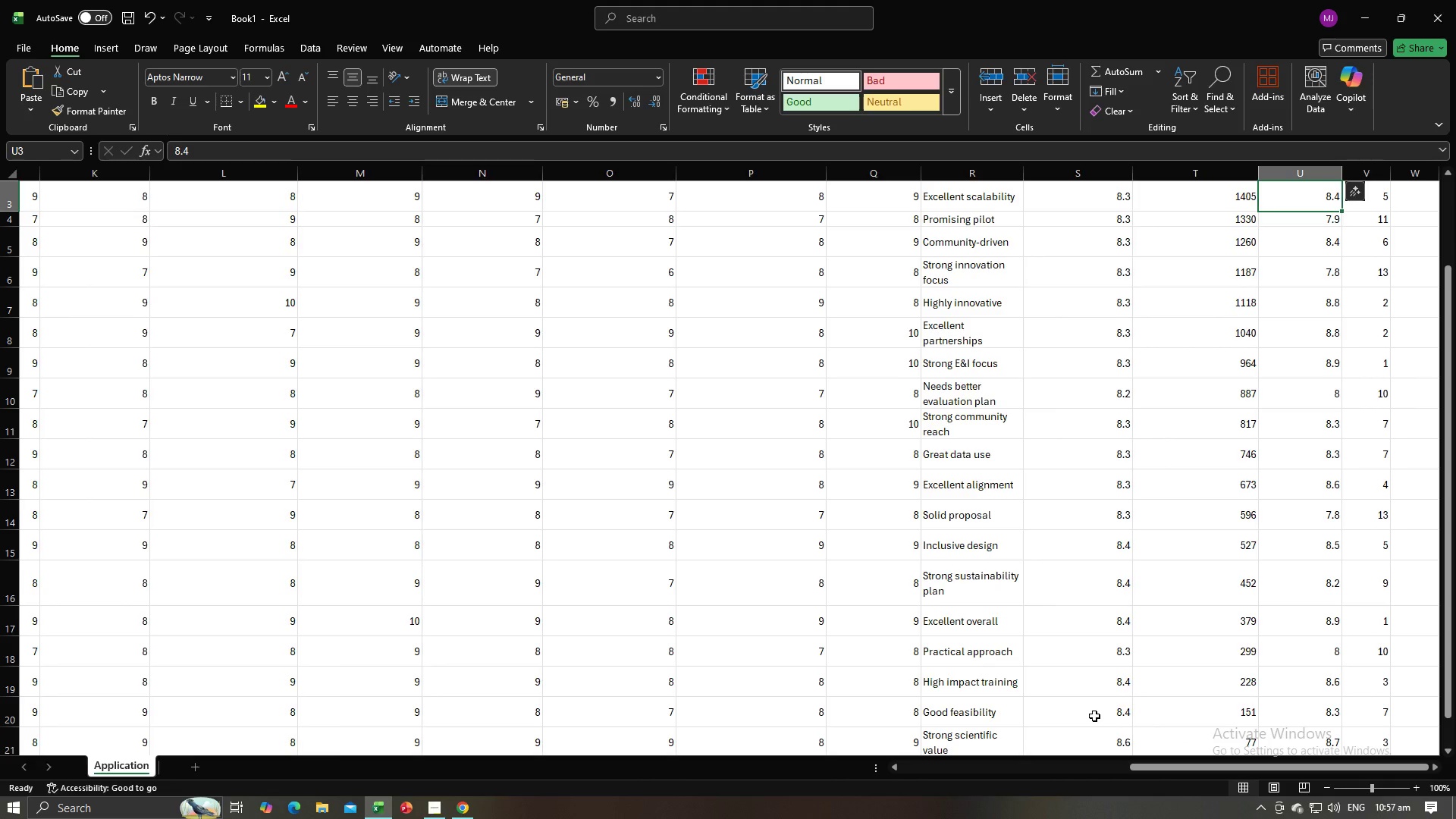 
scroll: coordinate [1093, 713], scroll_direction: up, amount: 6.0
 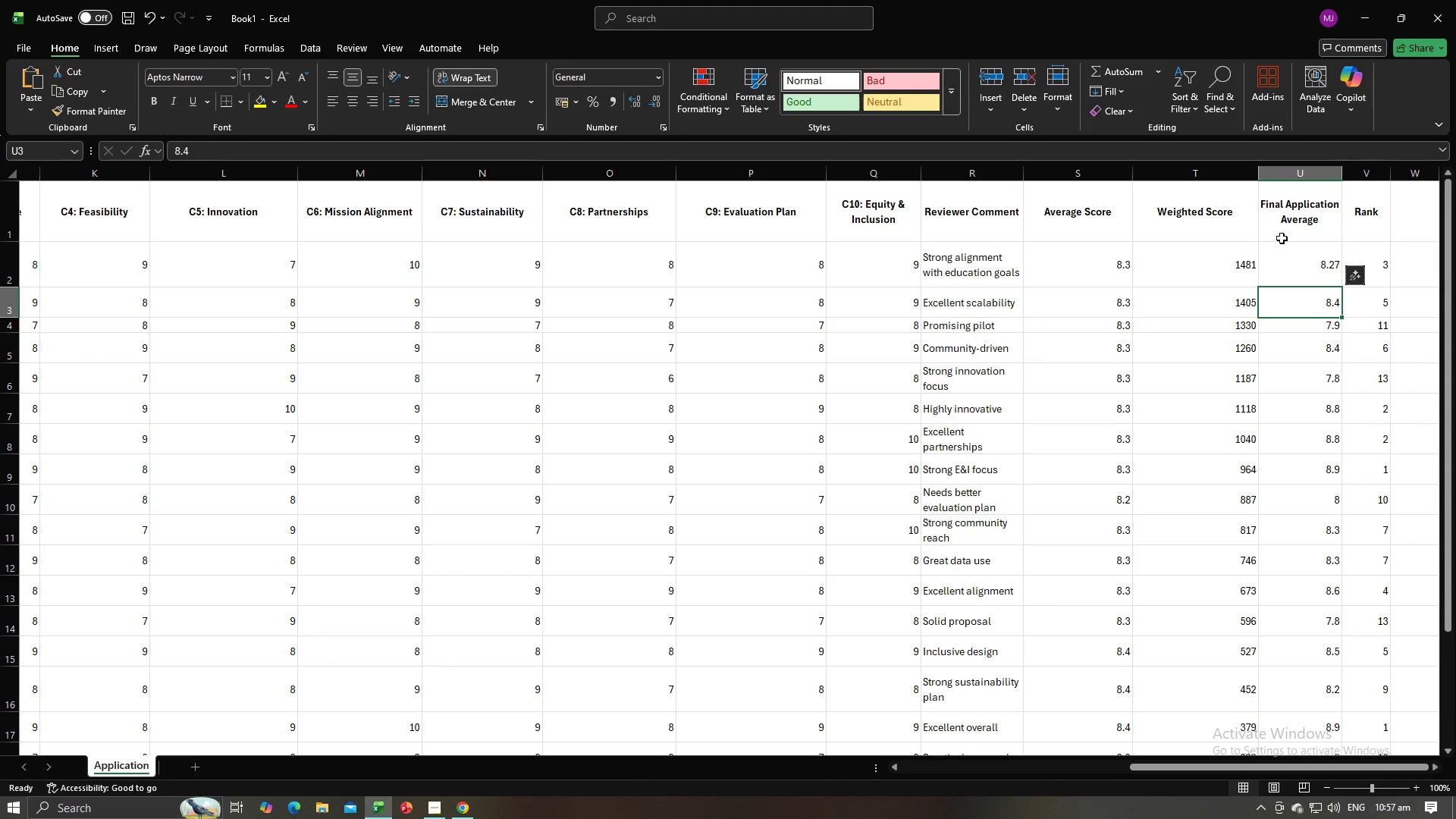 
left_click([1286, 248])
 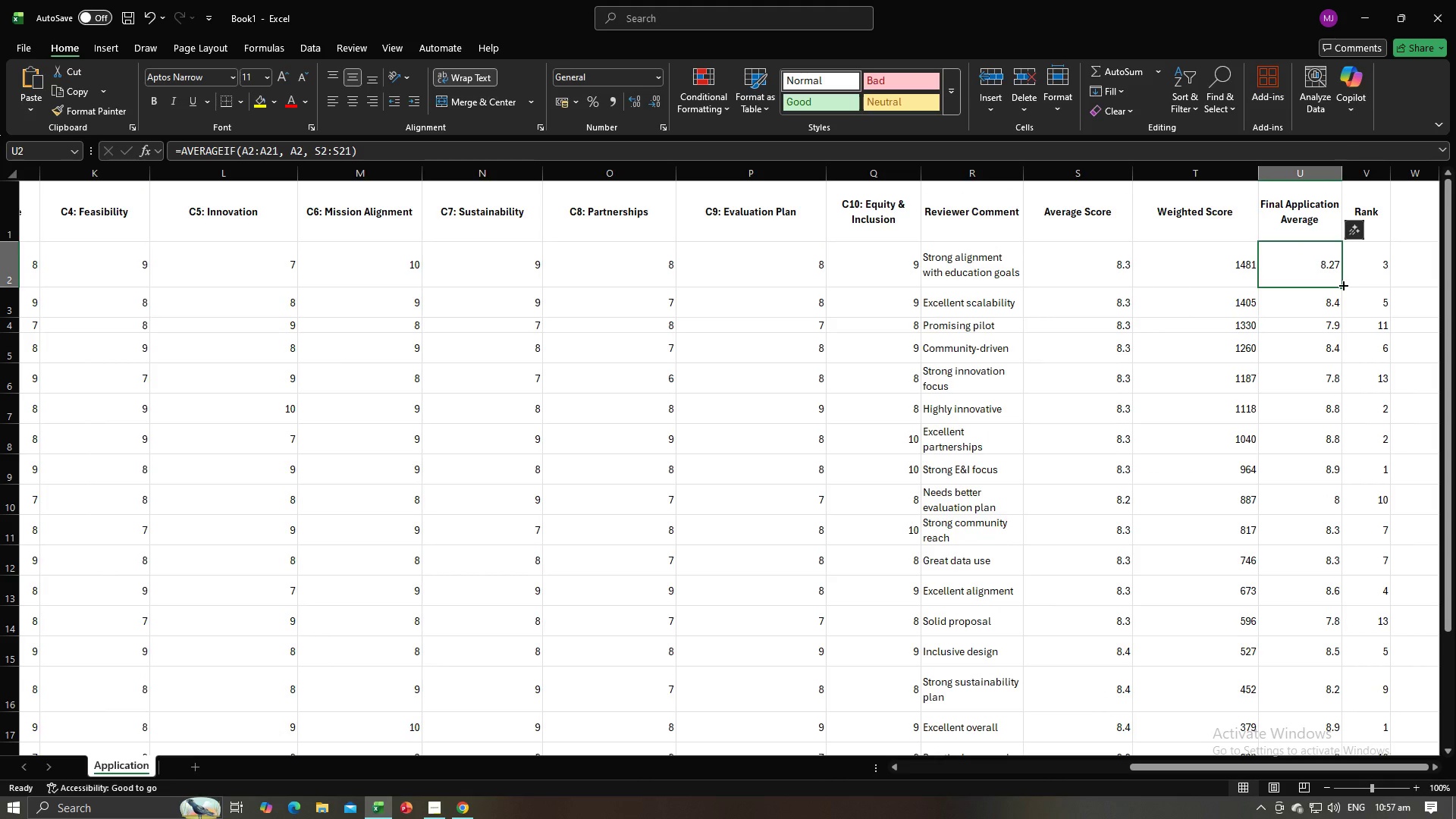 
left_click_drag(start_coordinate=[1342, 284], to_coordinate=[1357, 727])
 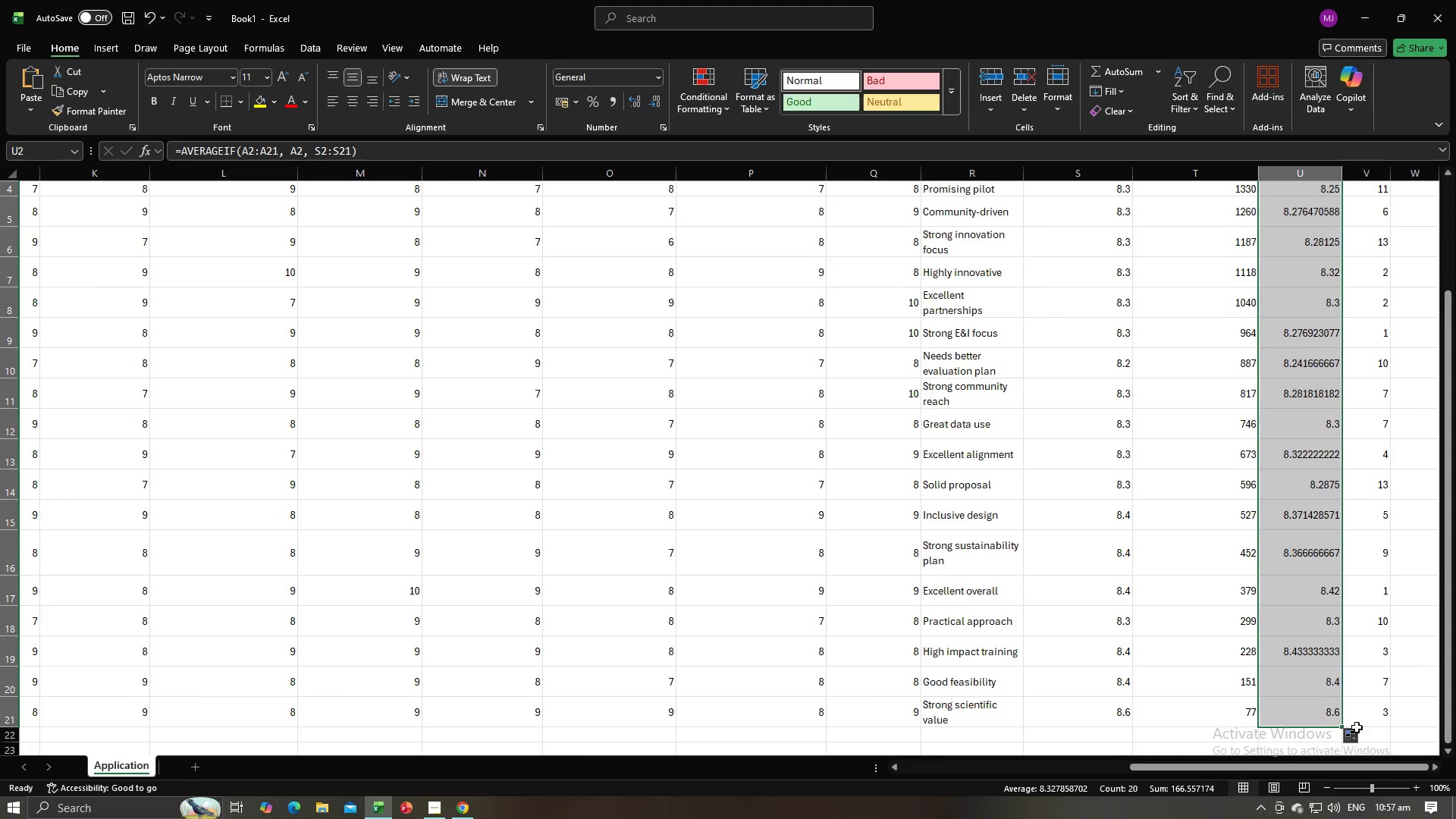 
scroll: coordinate [1343, 710], scroll_direction: up, amount: 9.0
 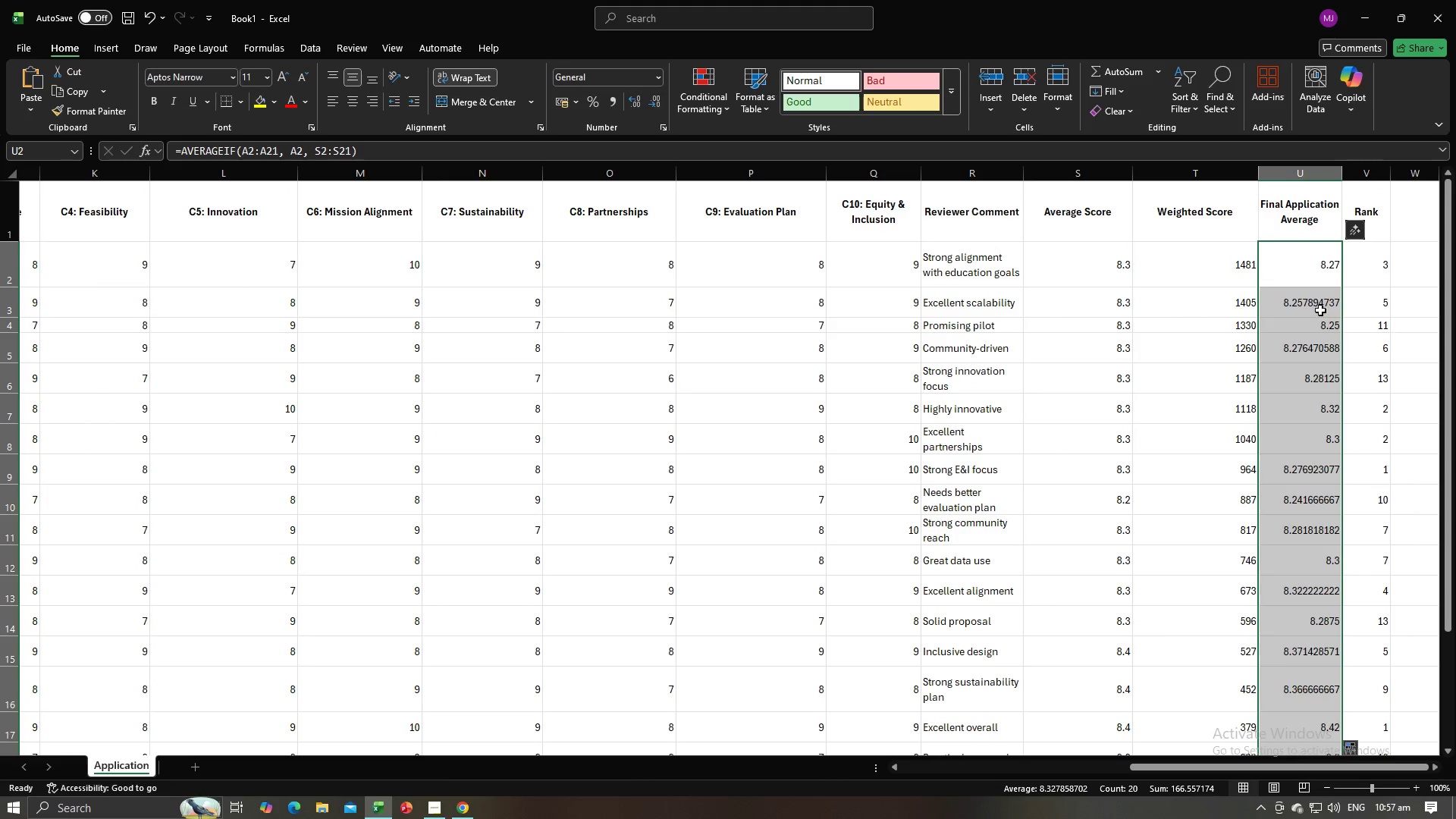 
left_click([1320, 309])
 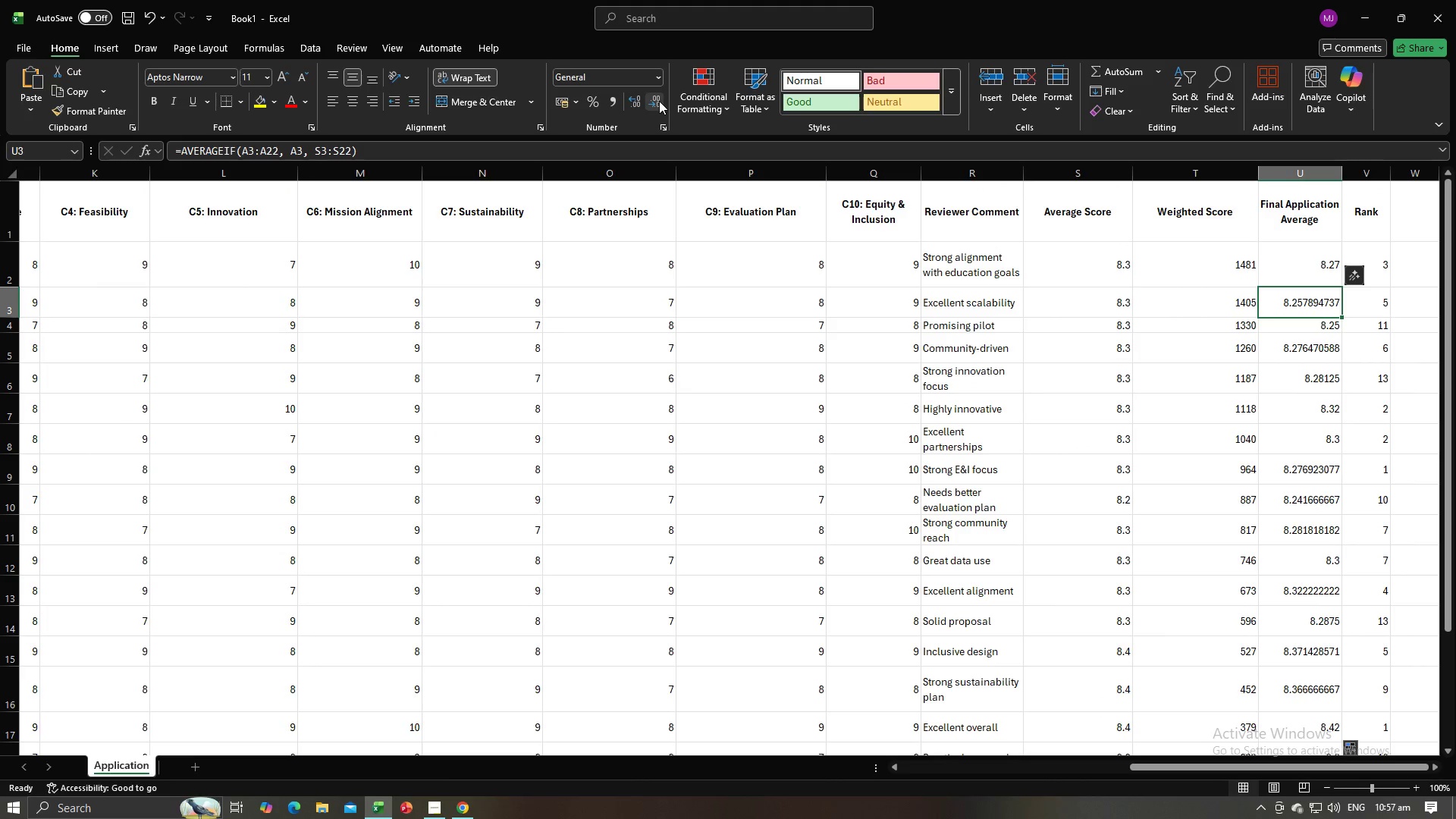 
double_click([659, 101])
 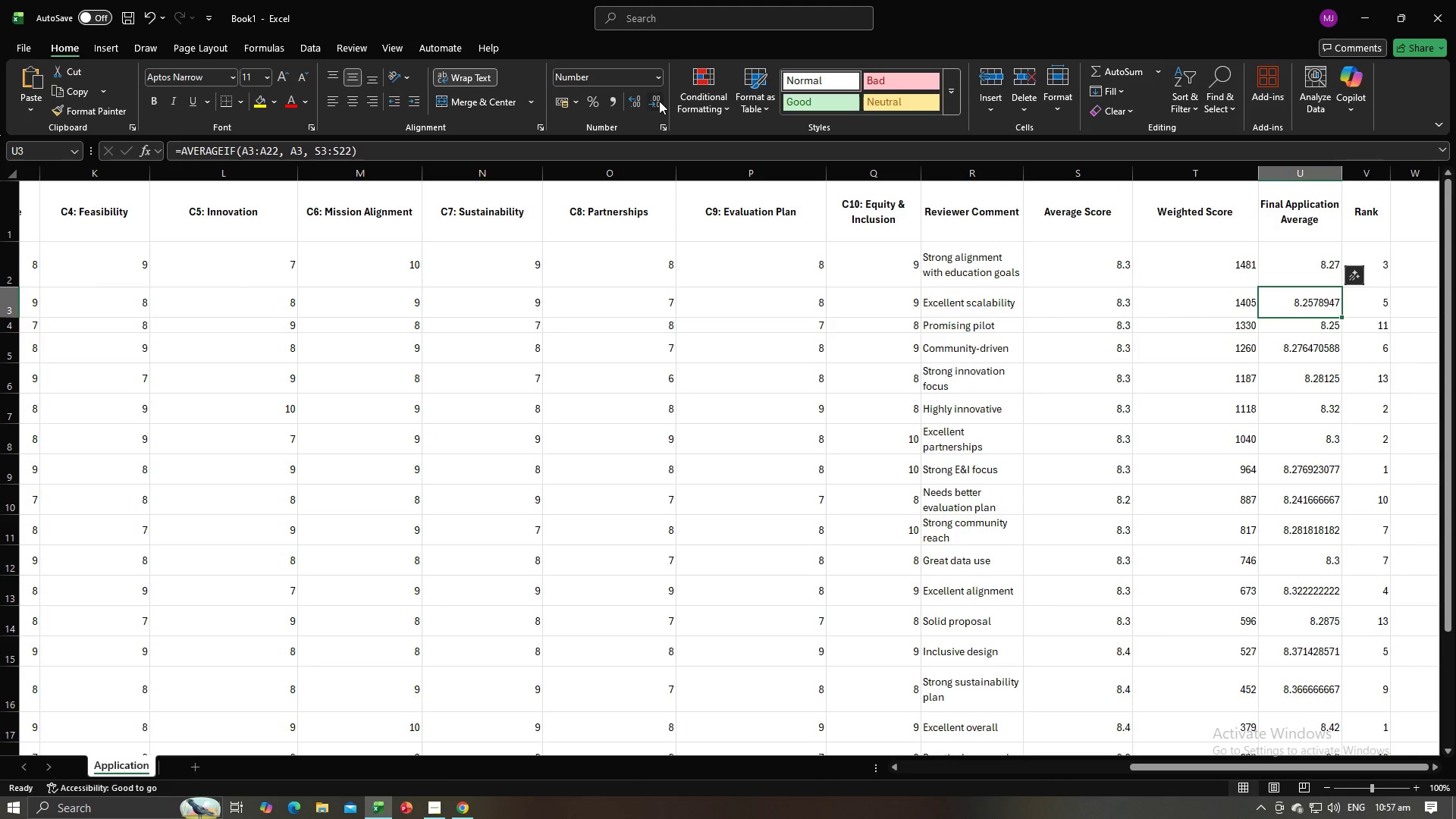 
triple_click([659, 101])
 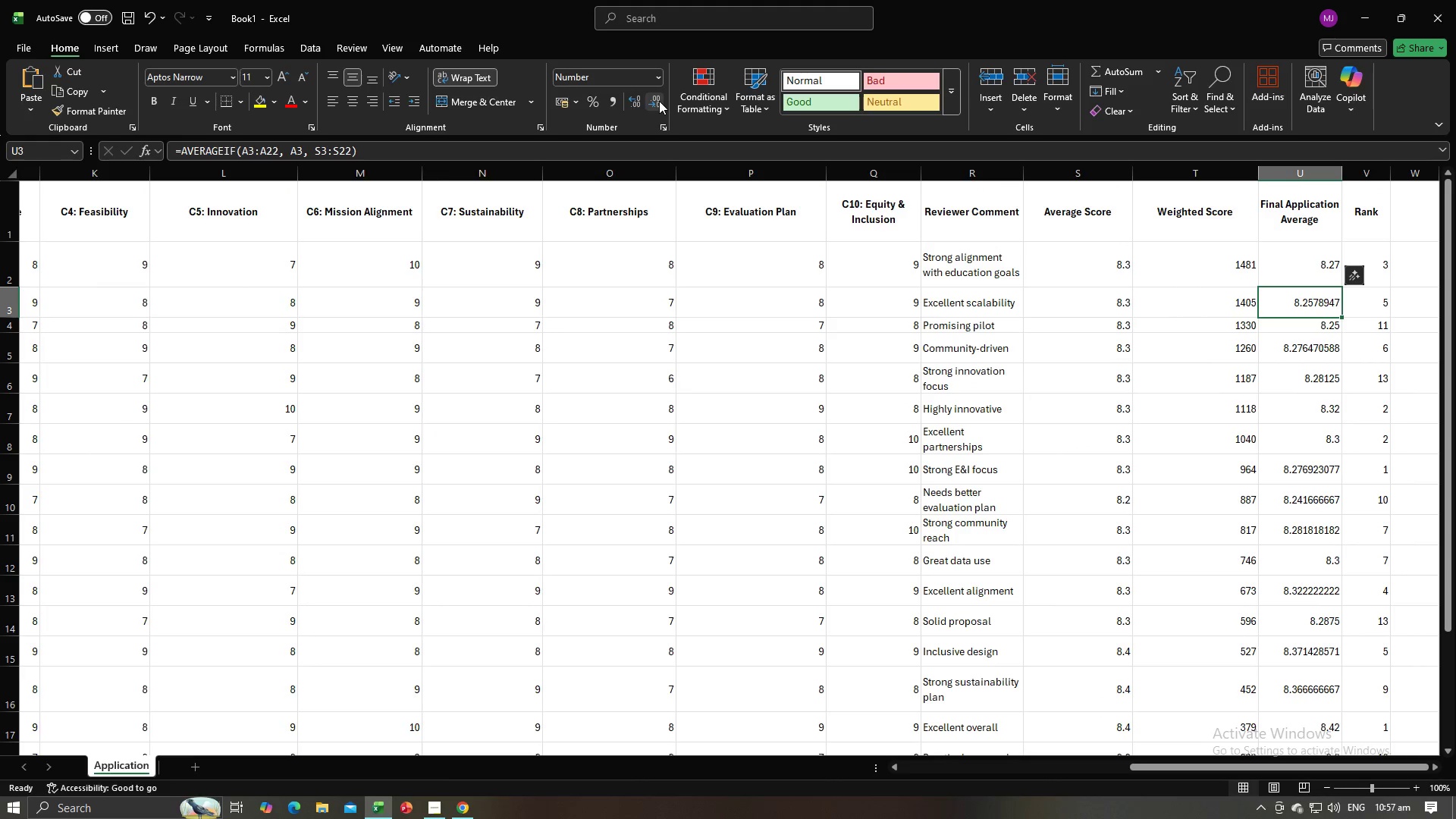 
triple_click([659, 101])
 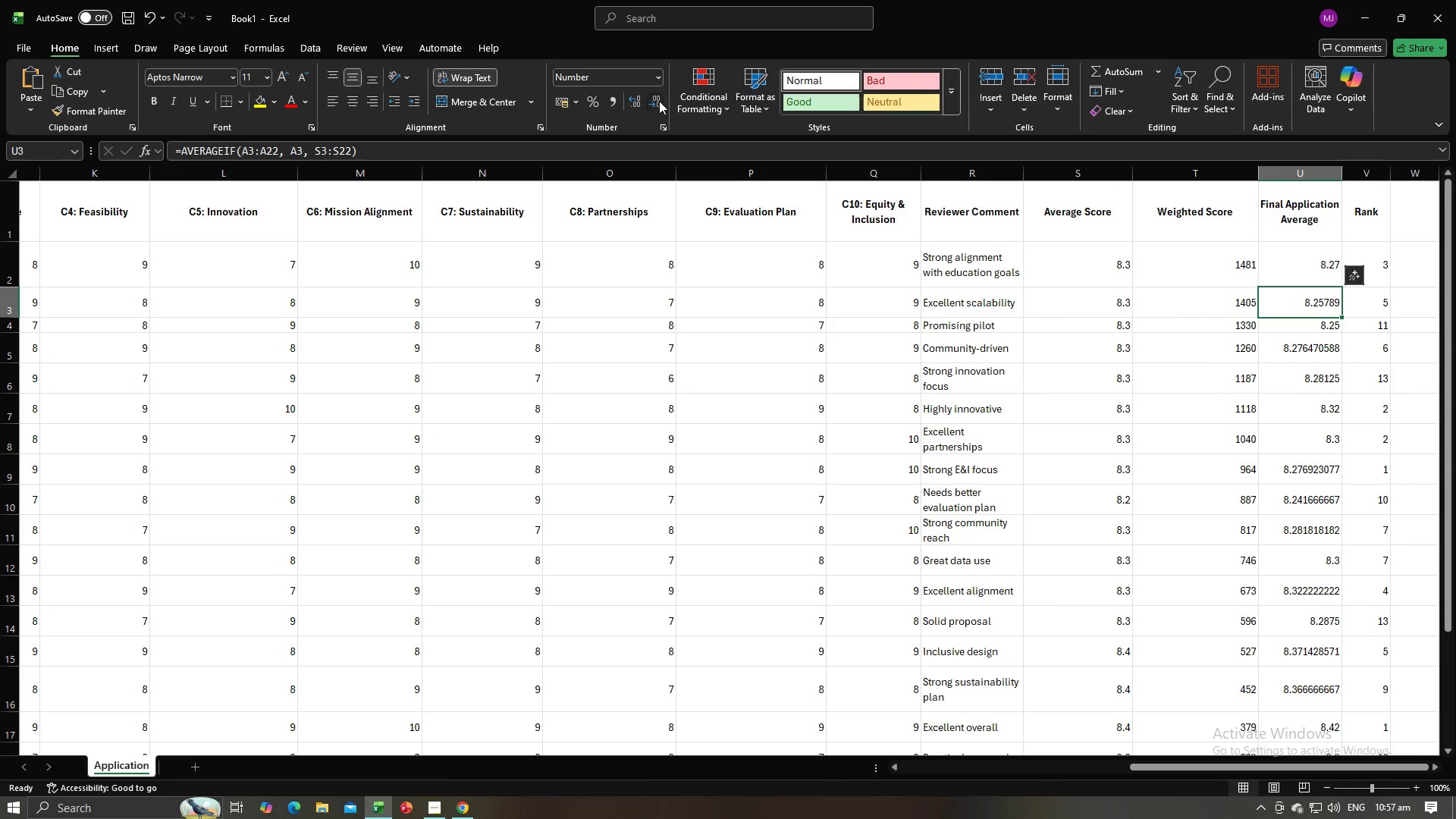 
triple_click([659, 101])
 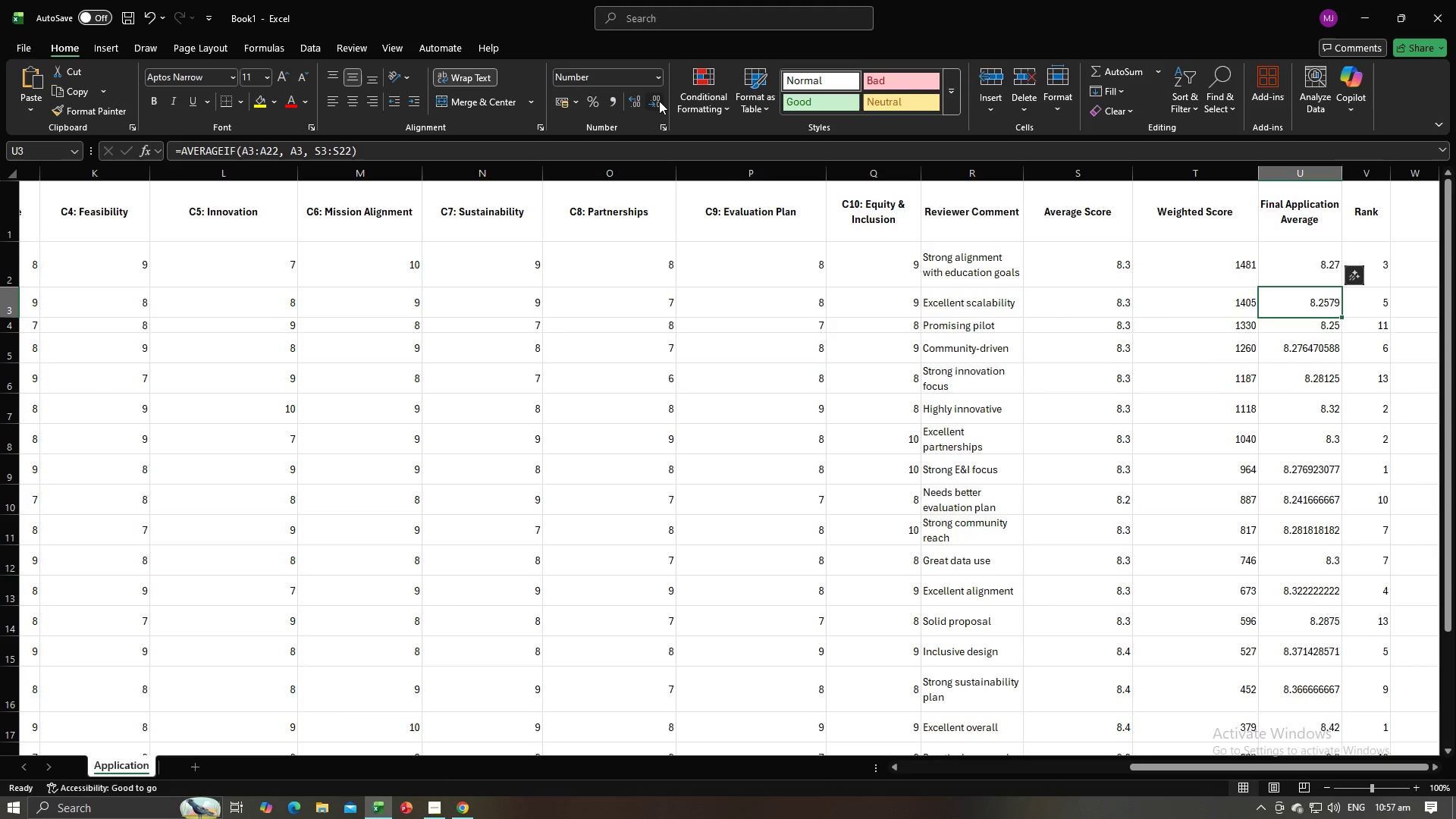 
triple_click([659, 101])
 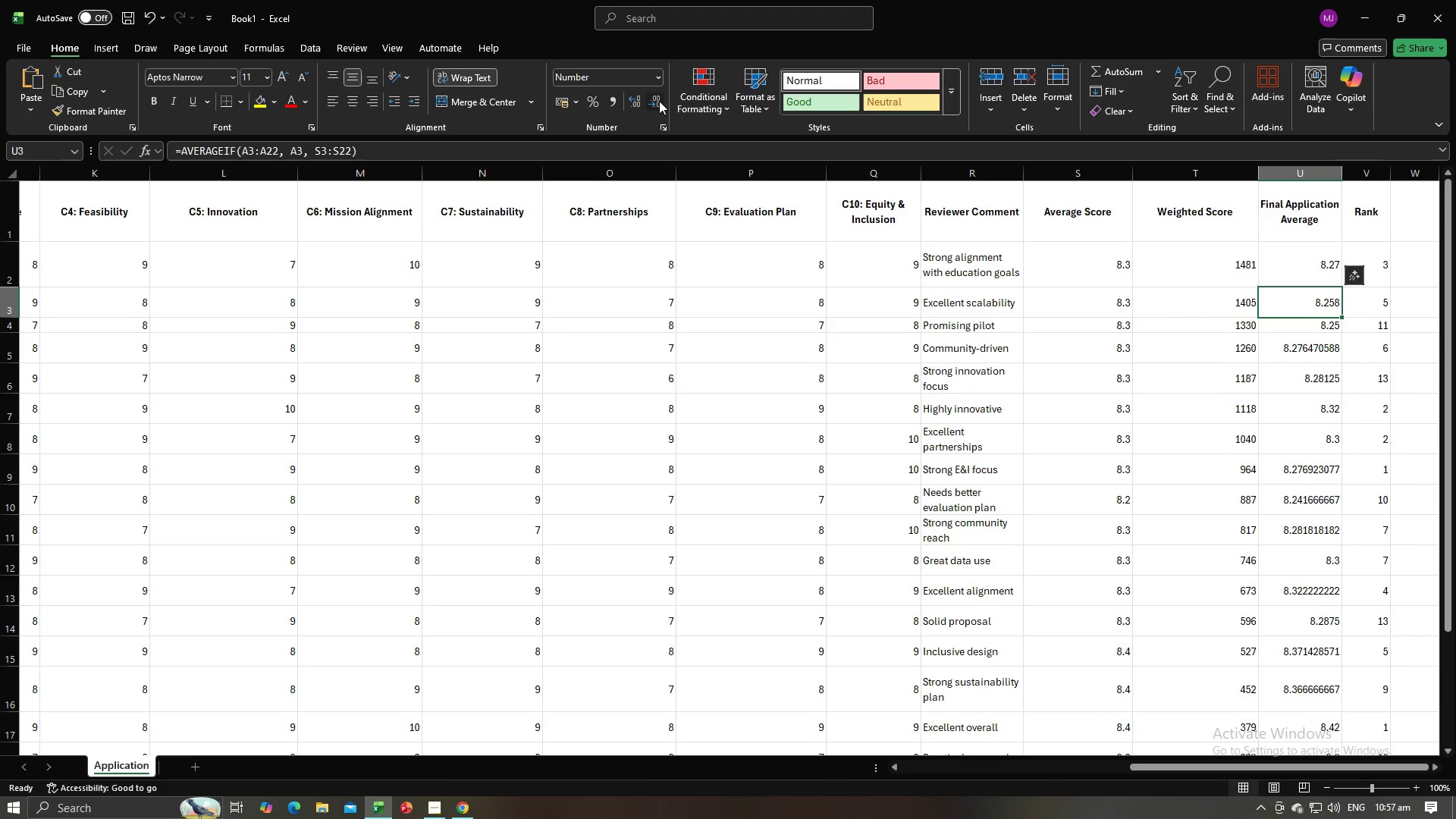 
triple_click([659, 101])
 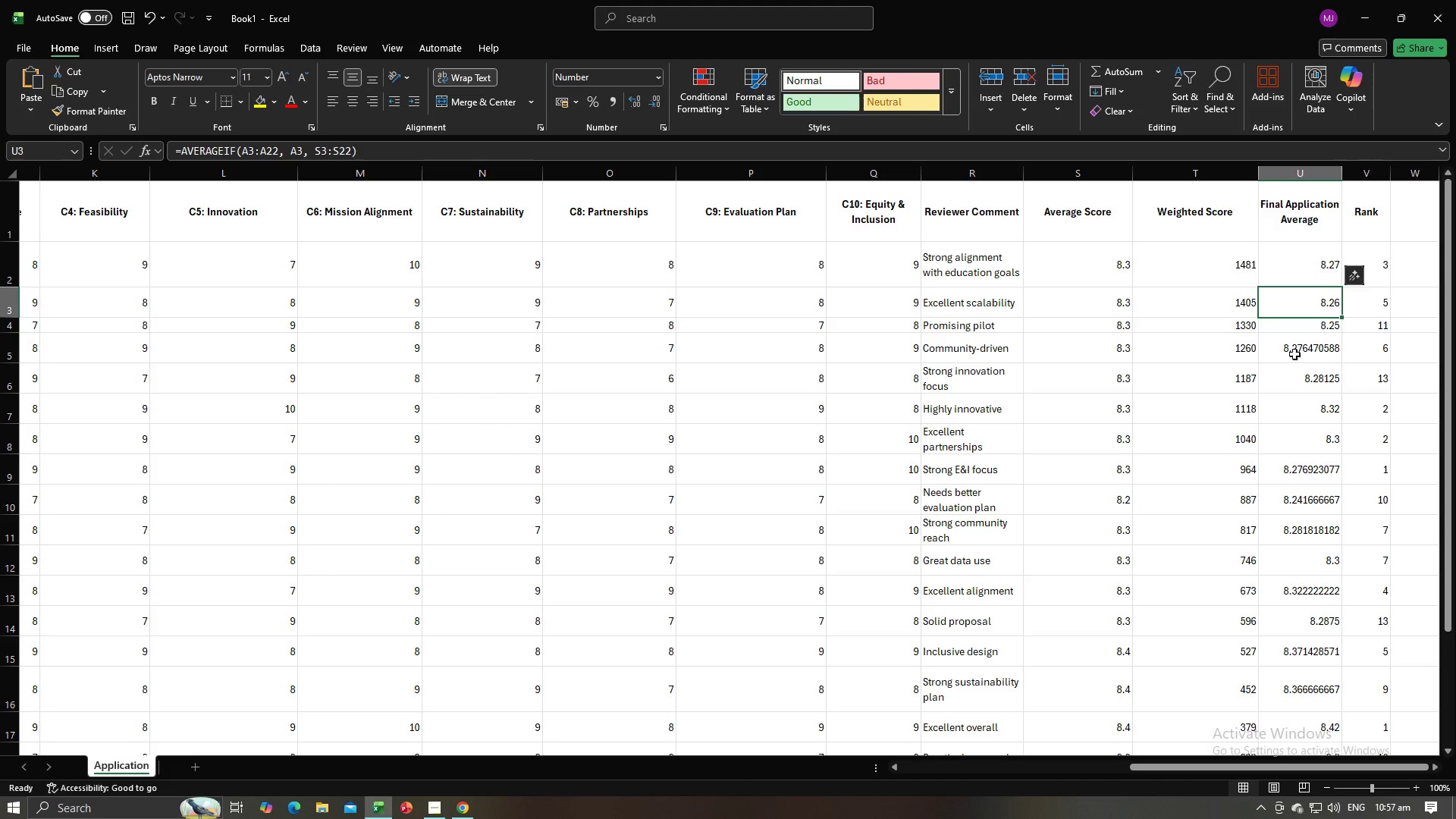 
left_click([1298, 356])
 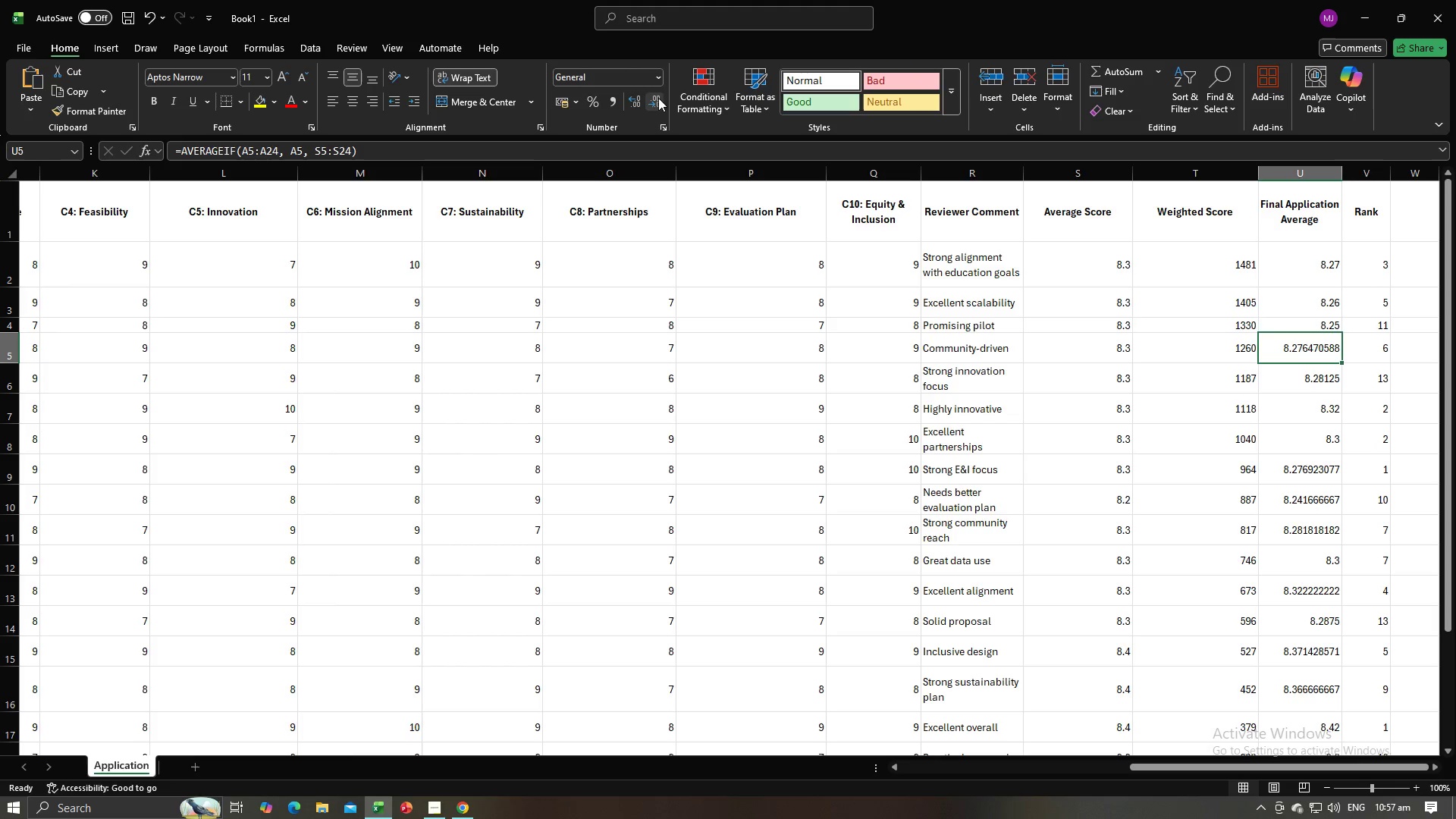 
double_click([658, 98])
 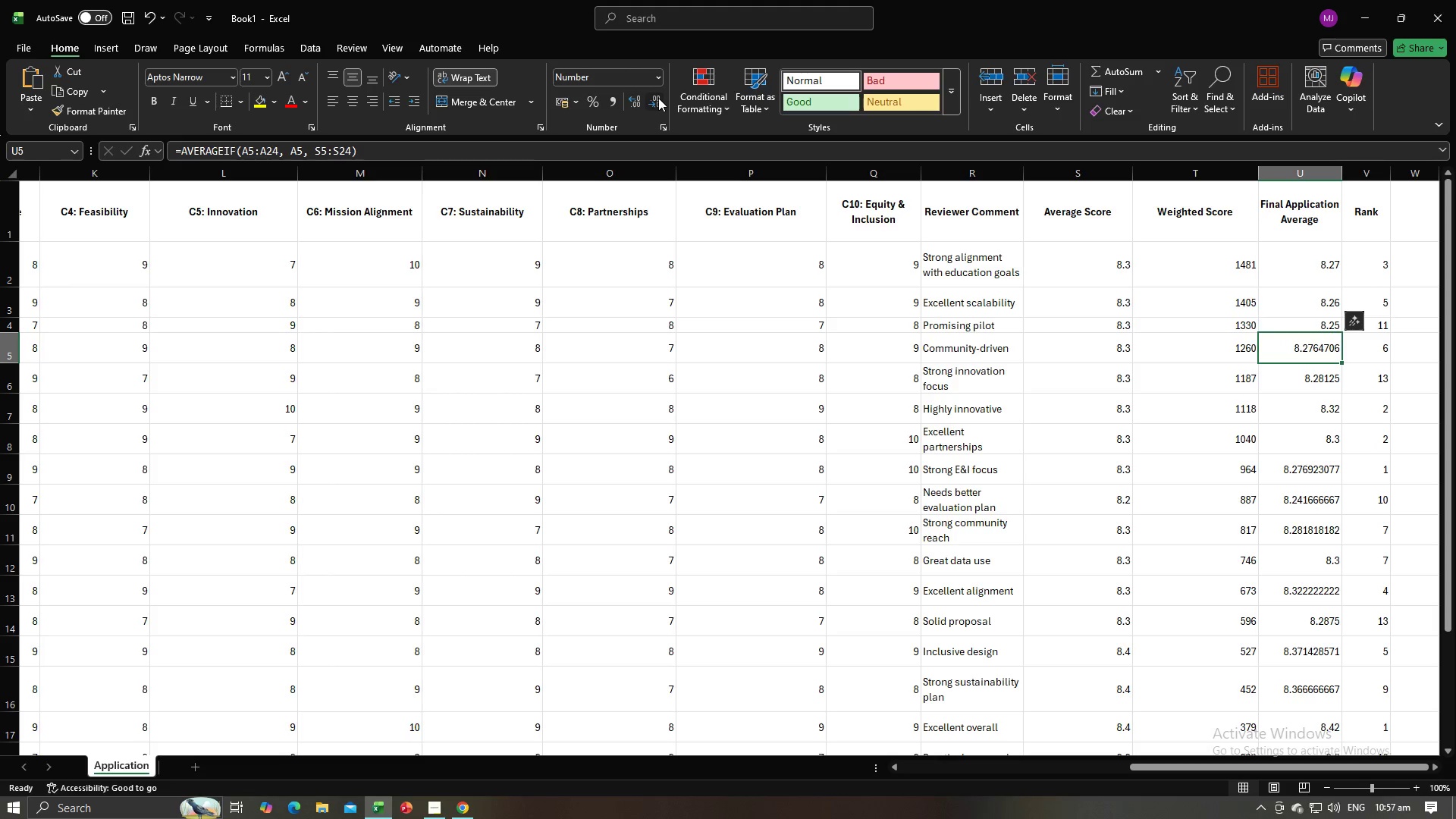 
triple_click([658, 98])
 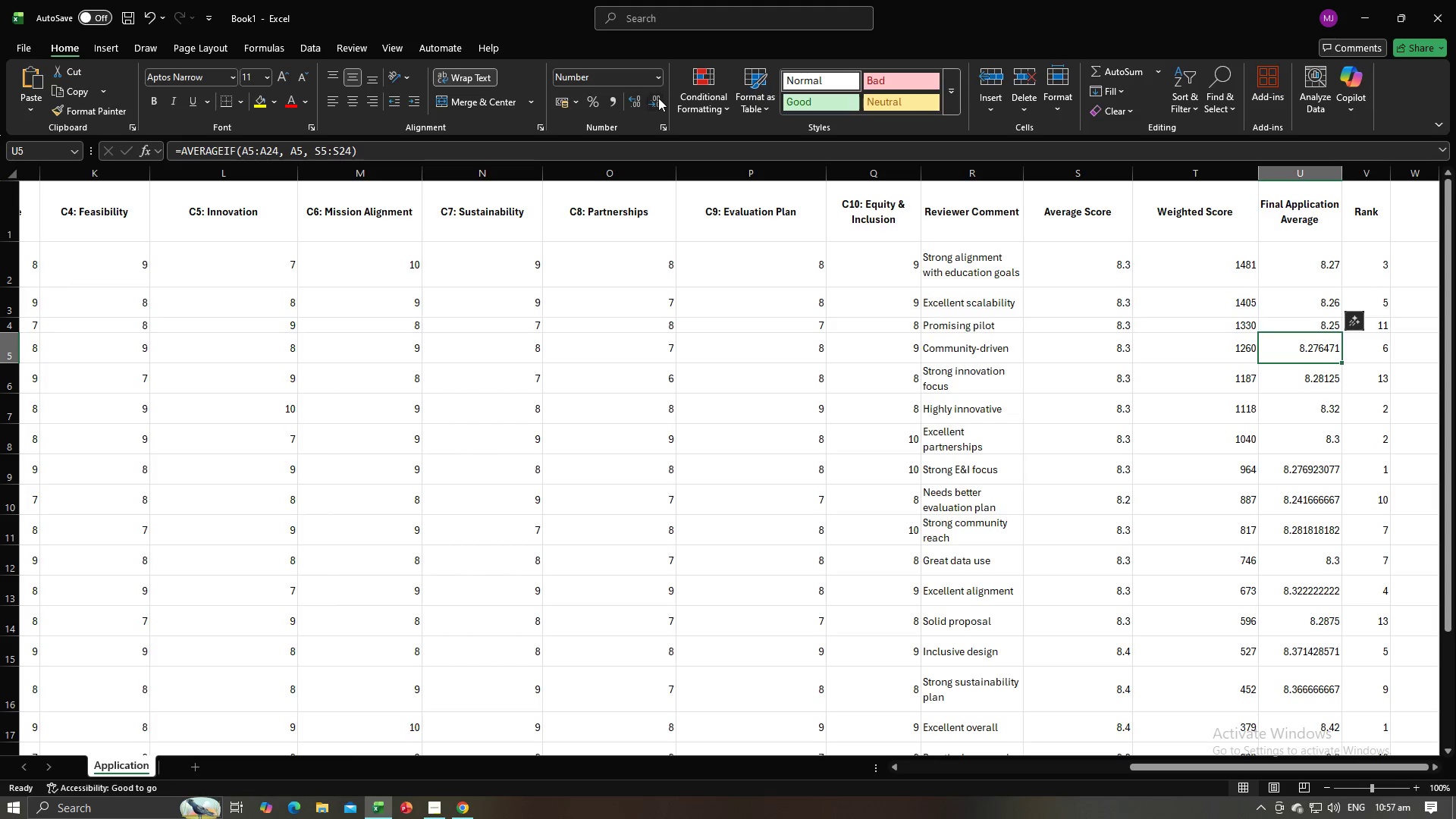 
triple_click([658, 98])
 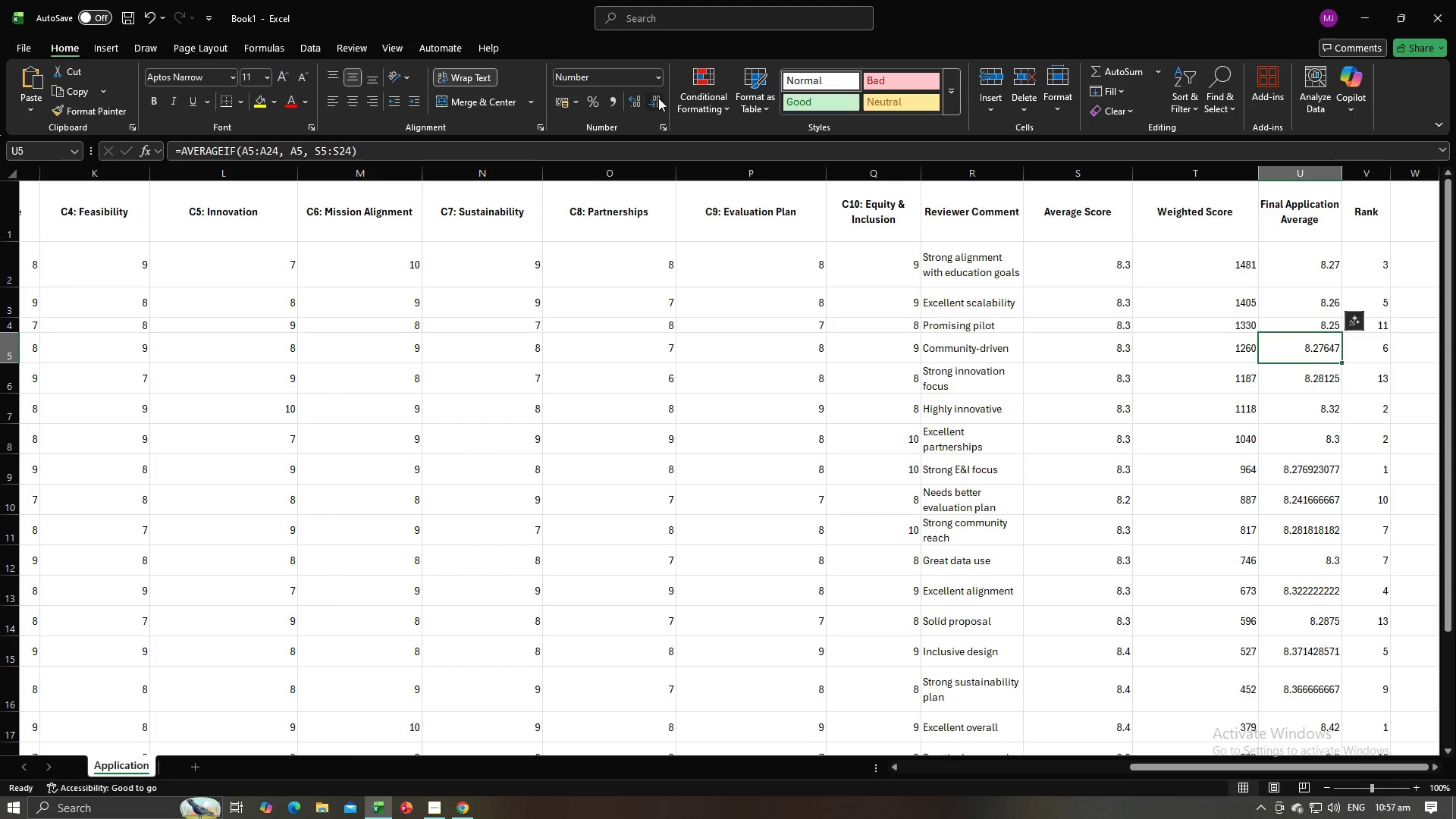 
triple_click([658, 98])
 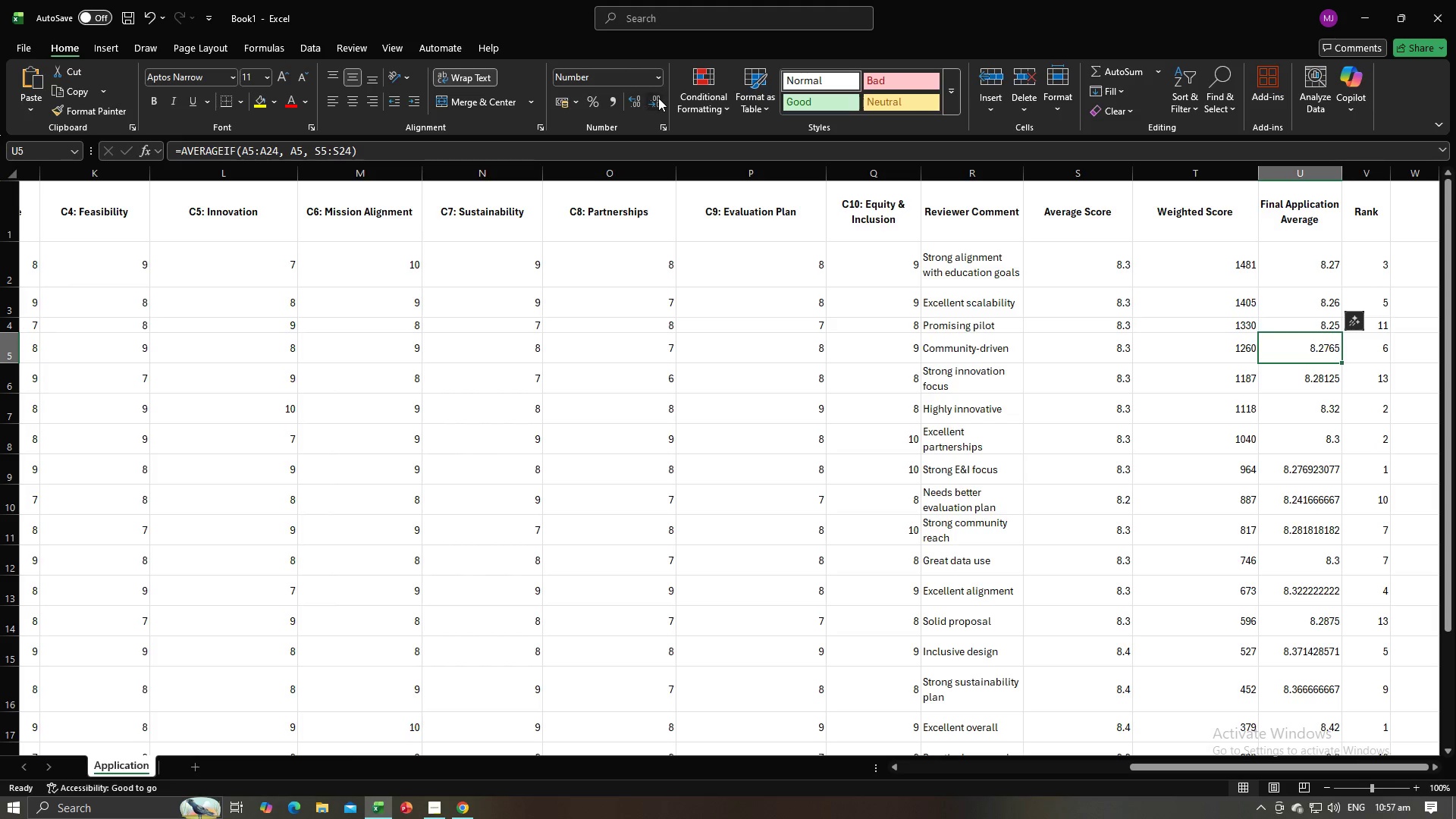 
triple_click([658, 98])
 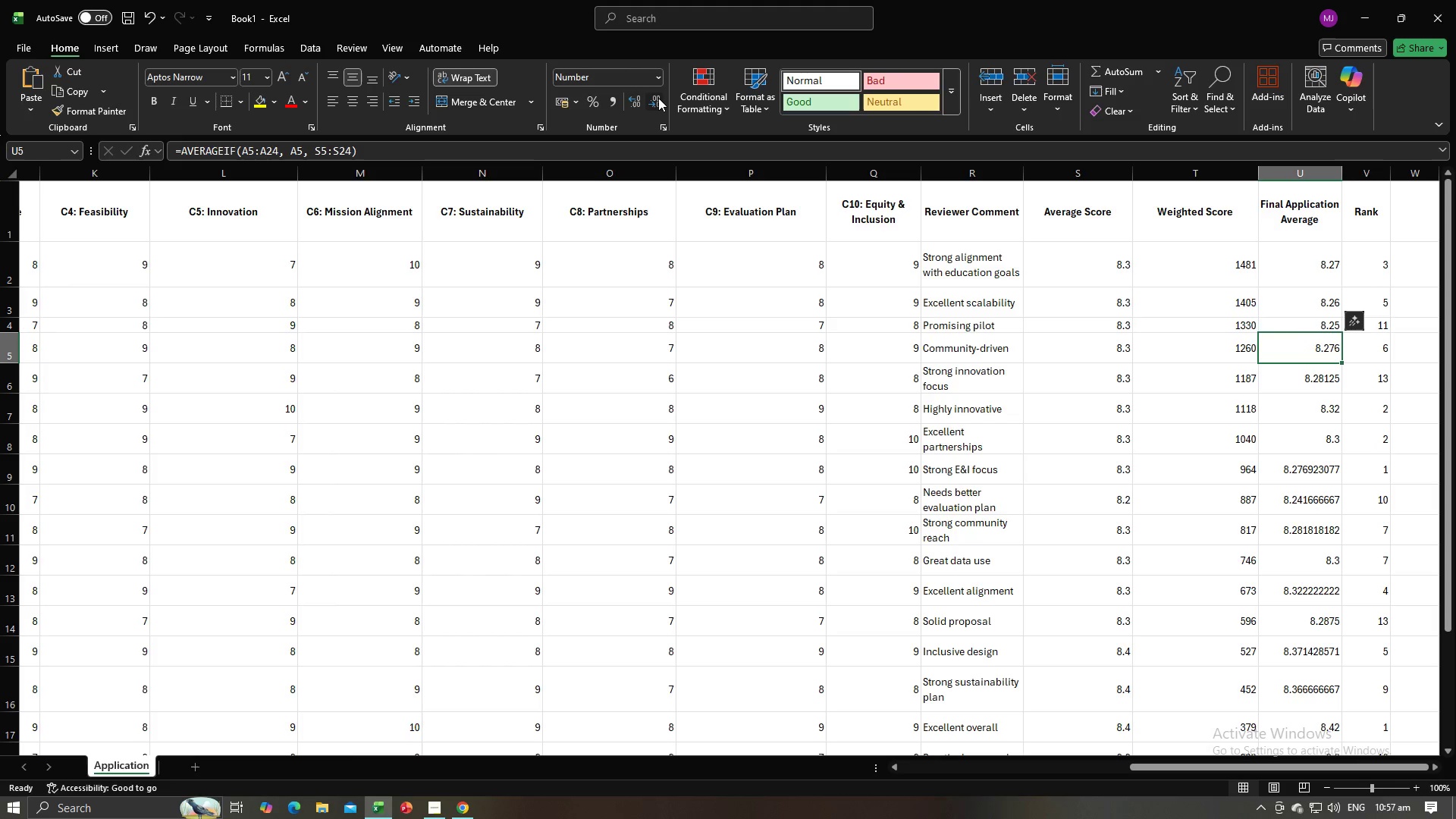 
left_click([658, 98])
 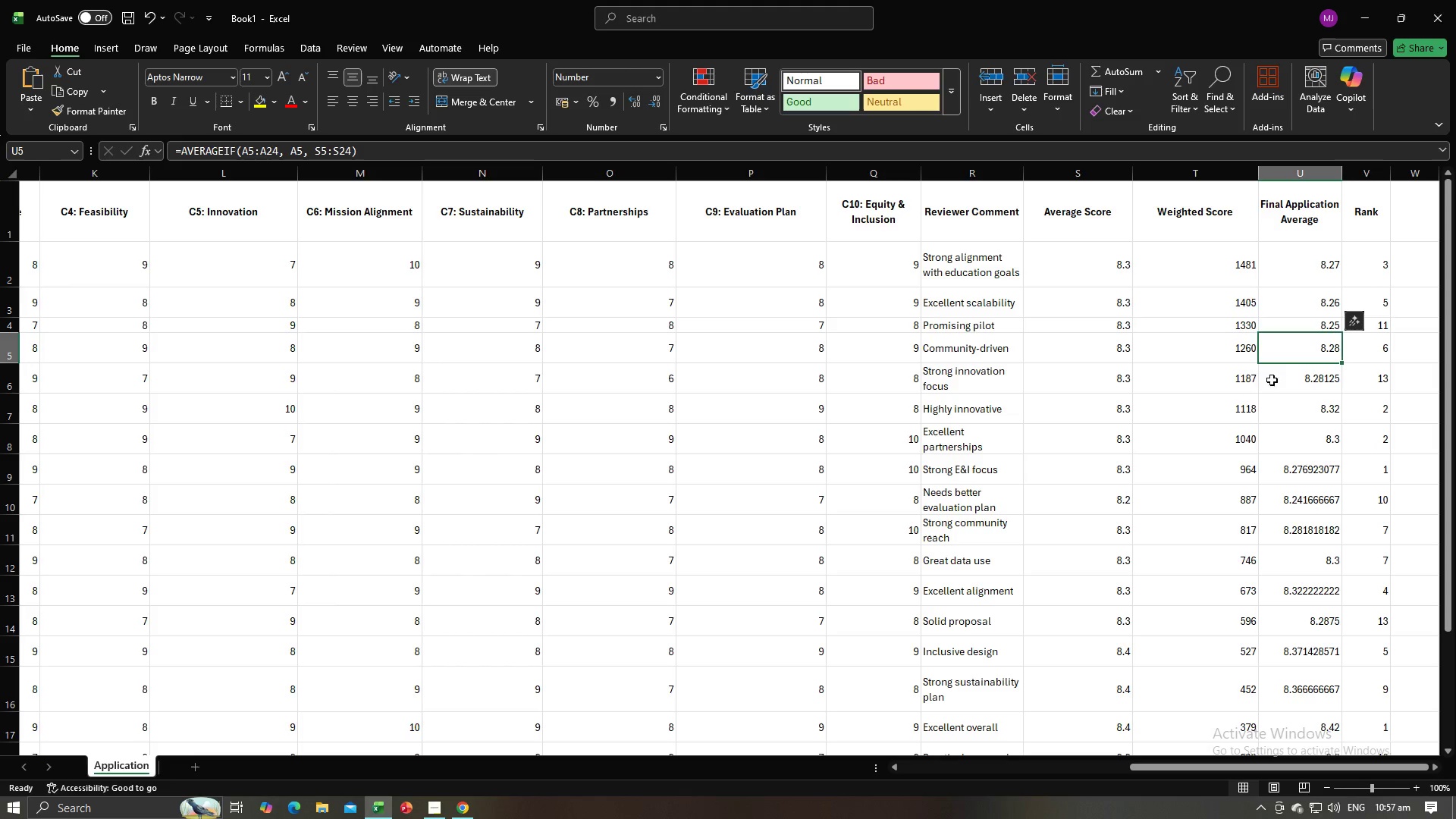 
left_click([1277, 379])
 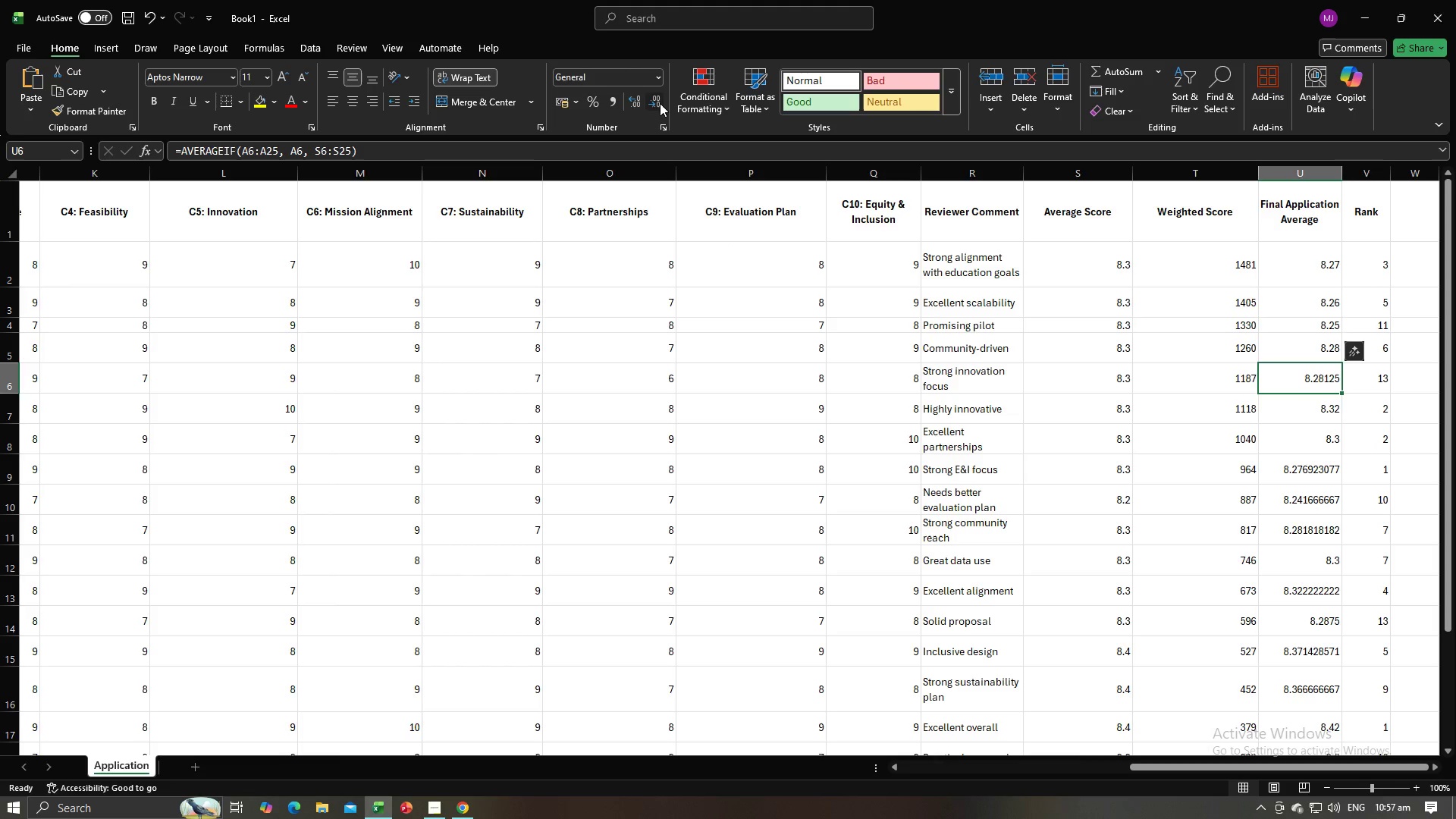 
double_click([660, 103])
 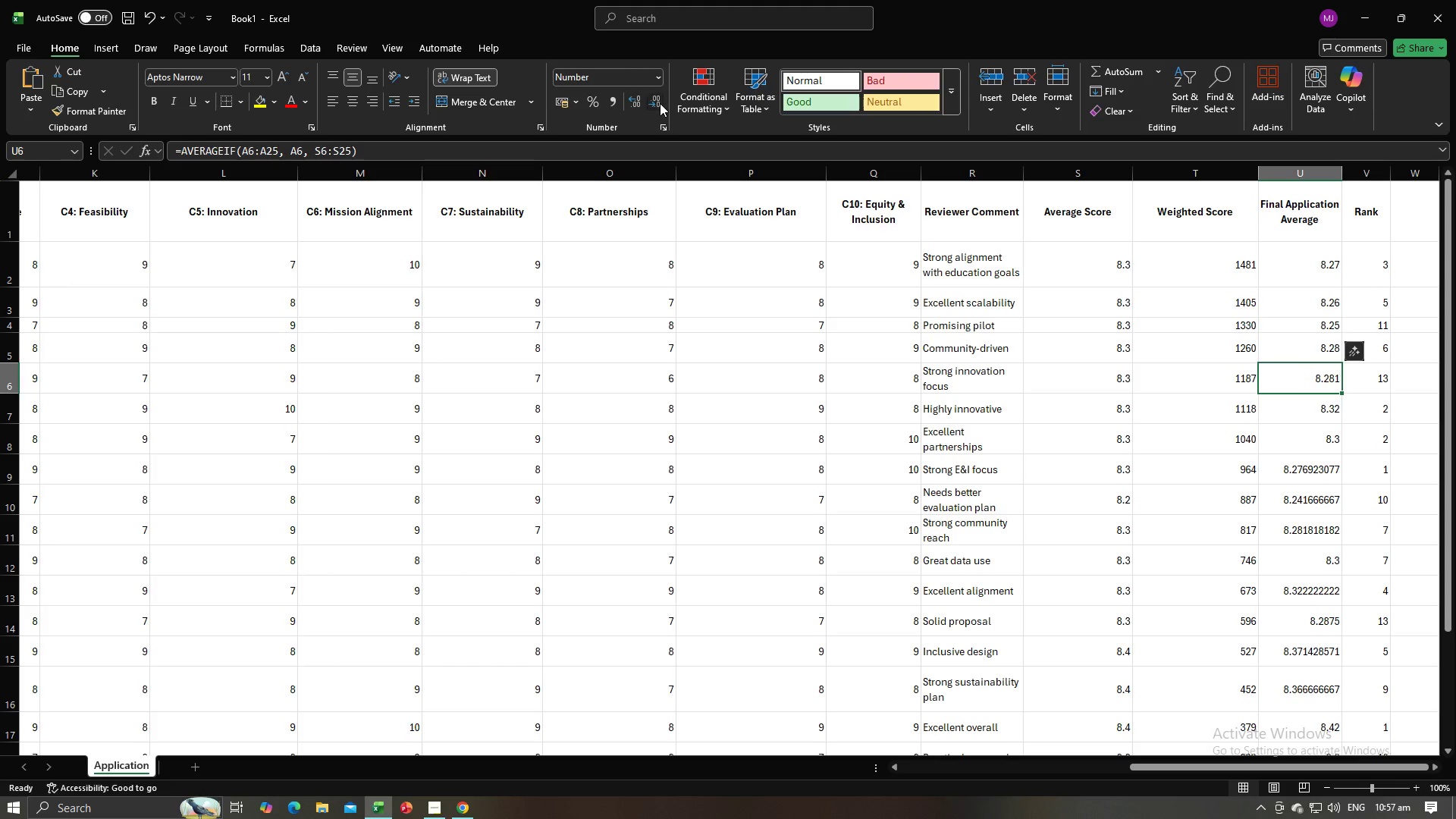 
triple_click([660, 103])
 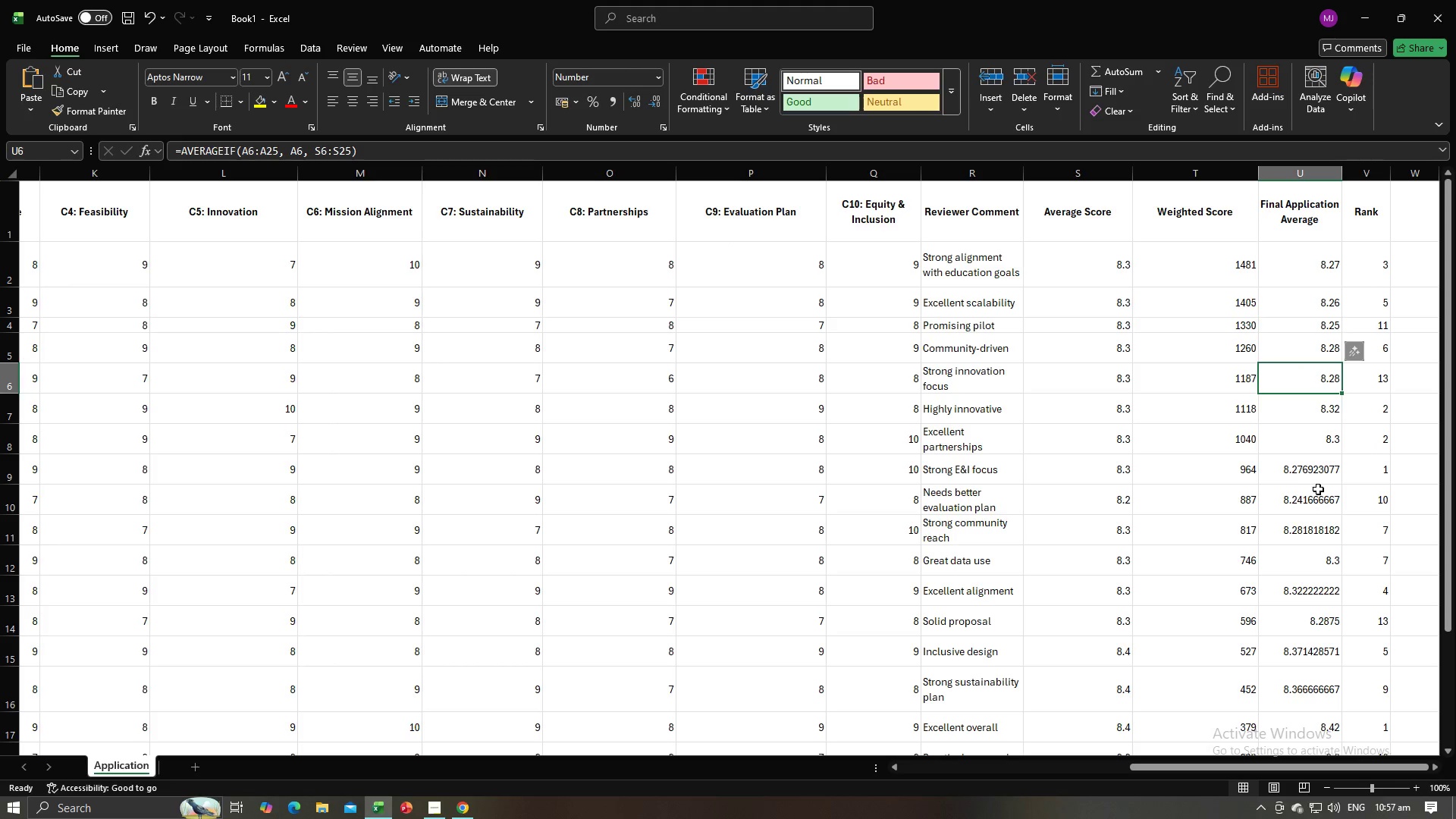 
left_click([1323, 477])
 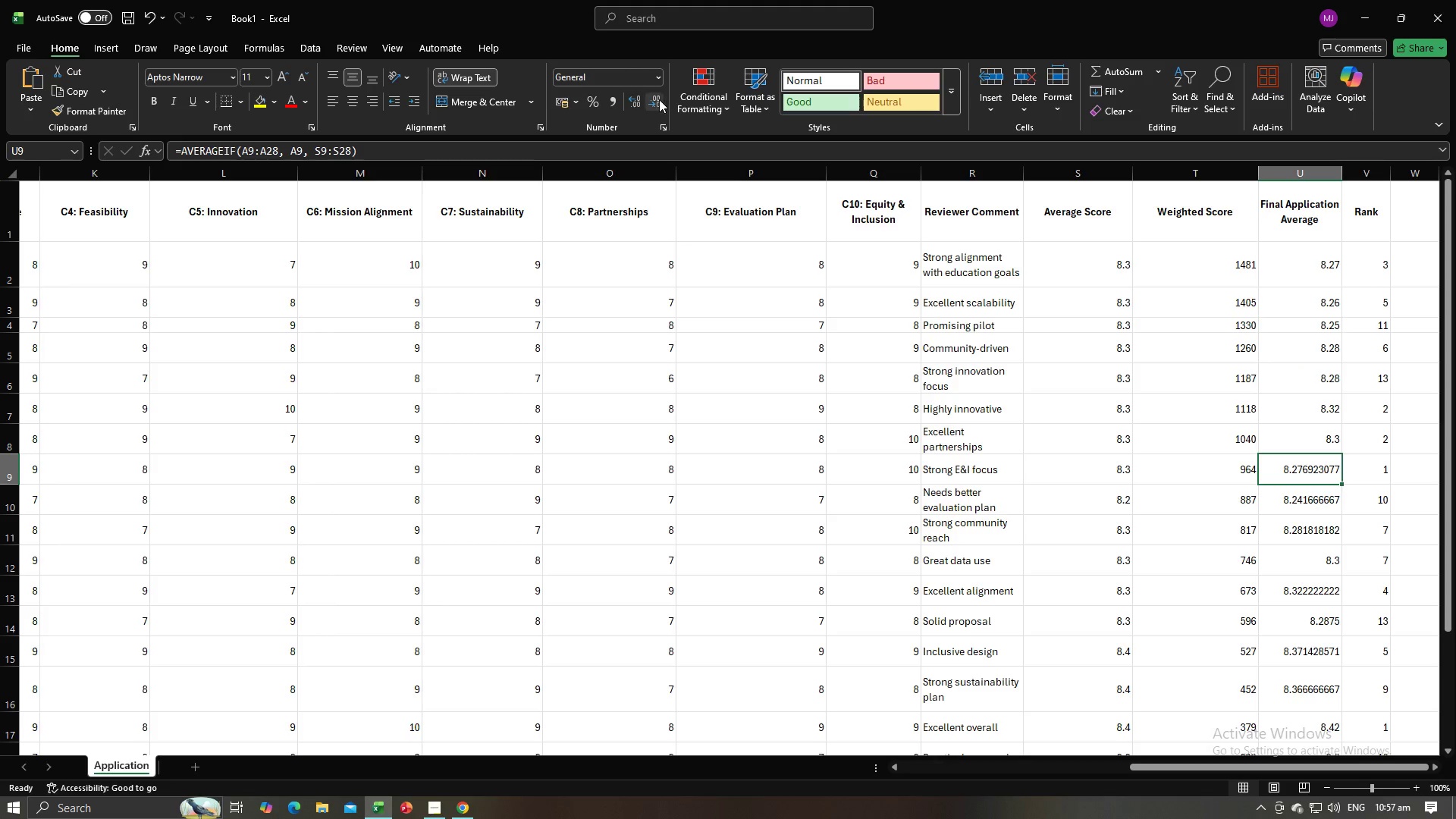 
double_click([659, 99])
 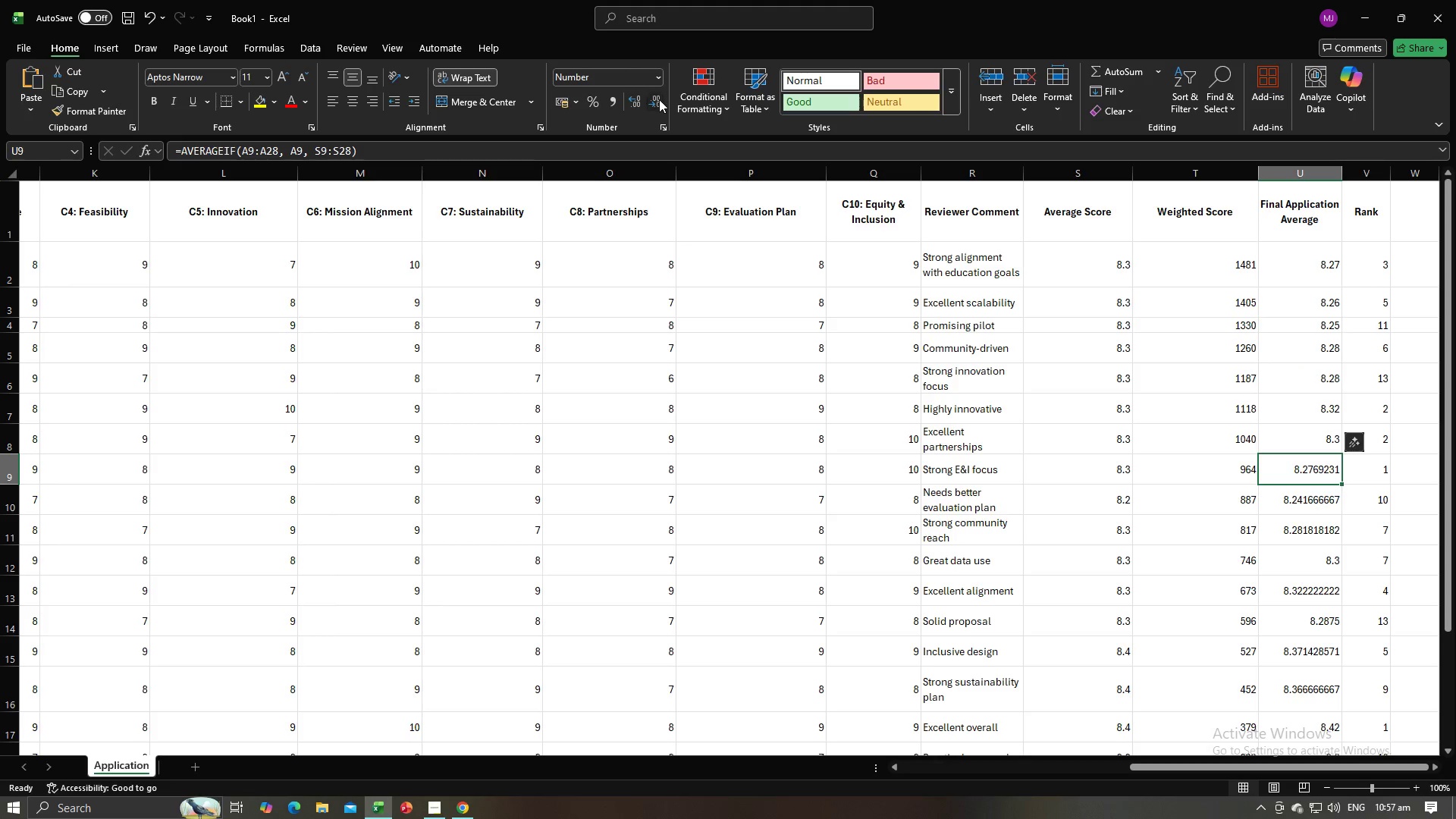 
triple_click([659, 99])
 